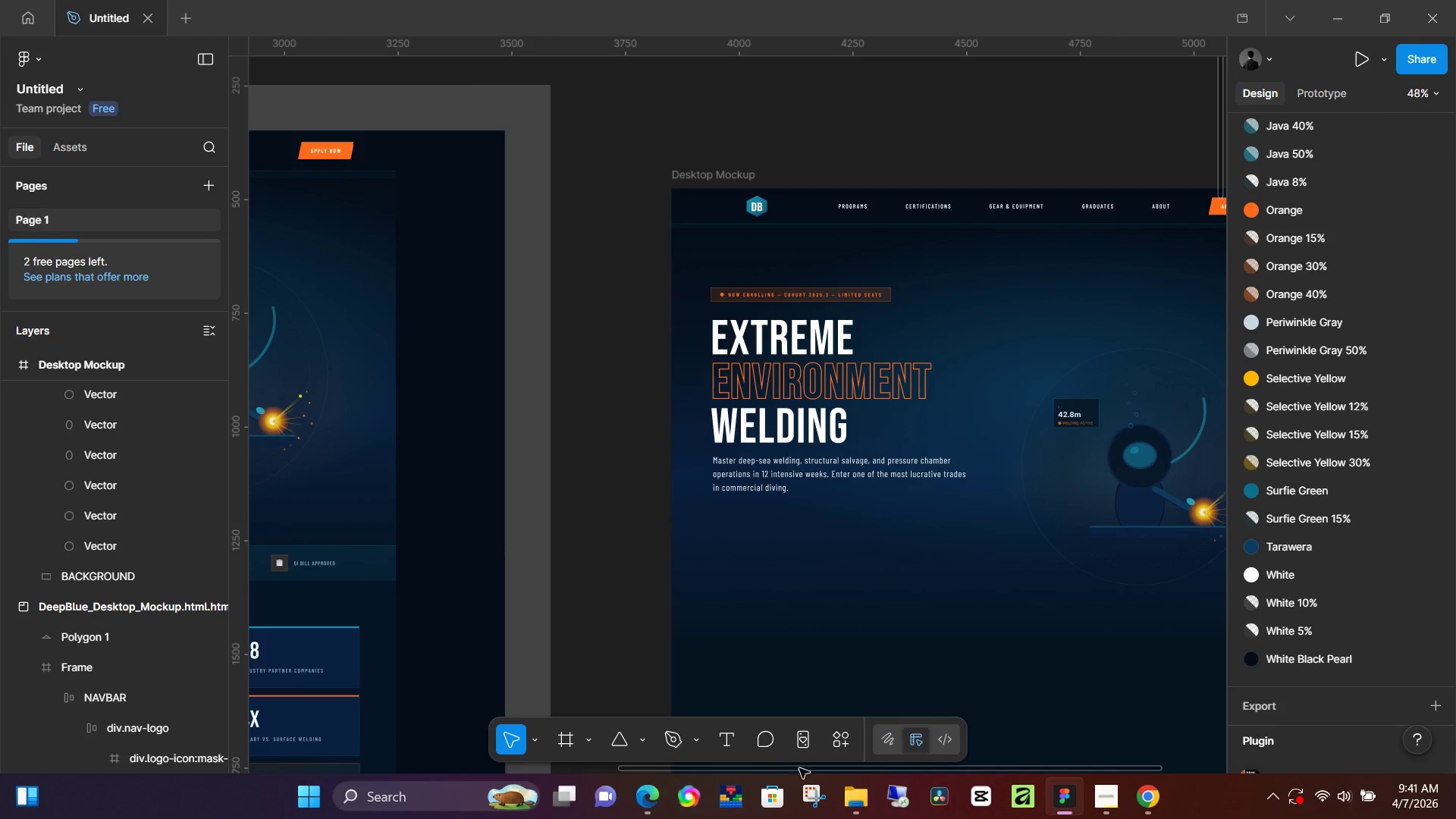 
left_click_drag(start_coordinate=[799, 769], to_coordinate=[959, 805])
 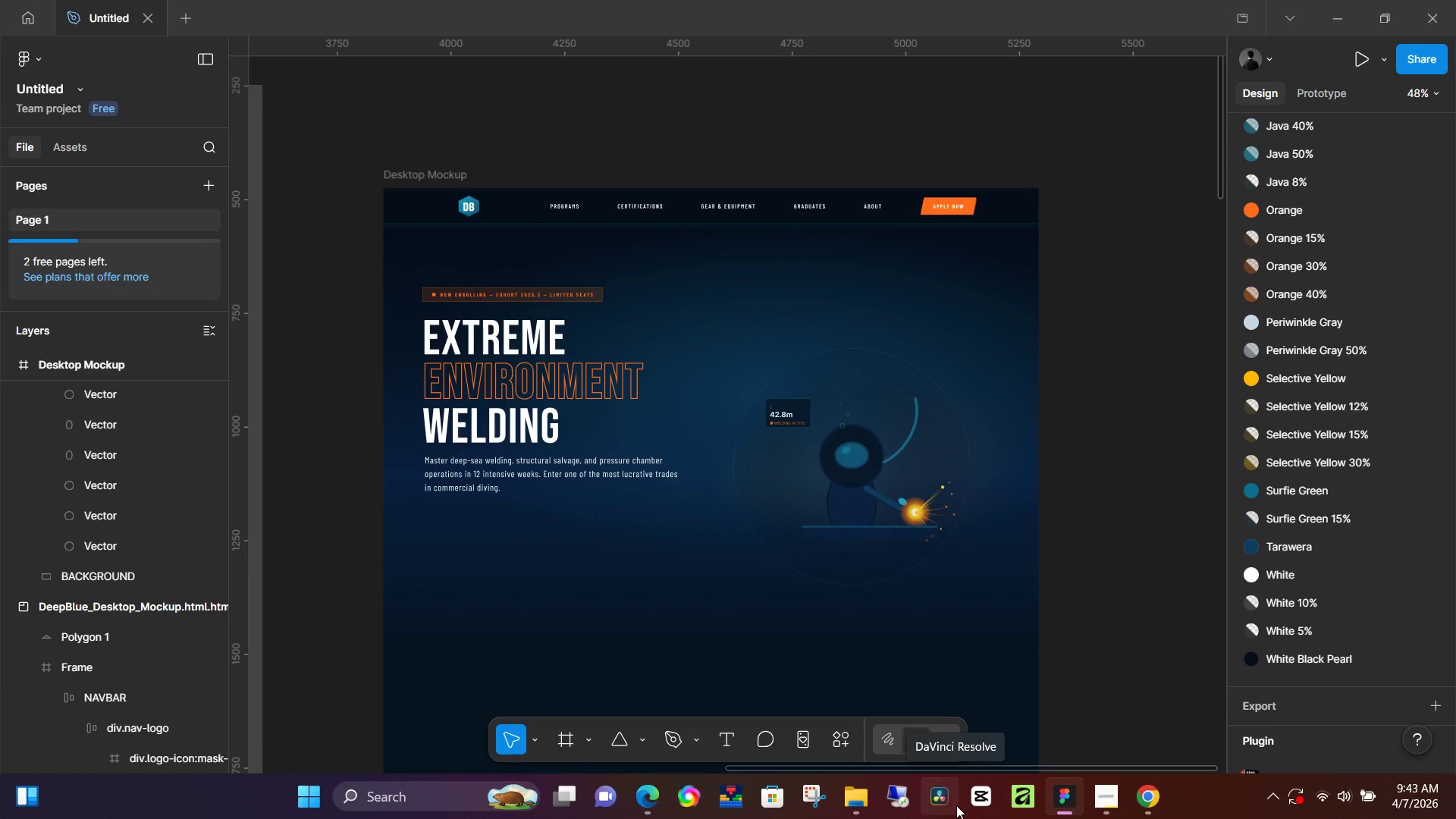 
wait(111.16)
 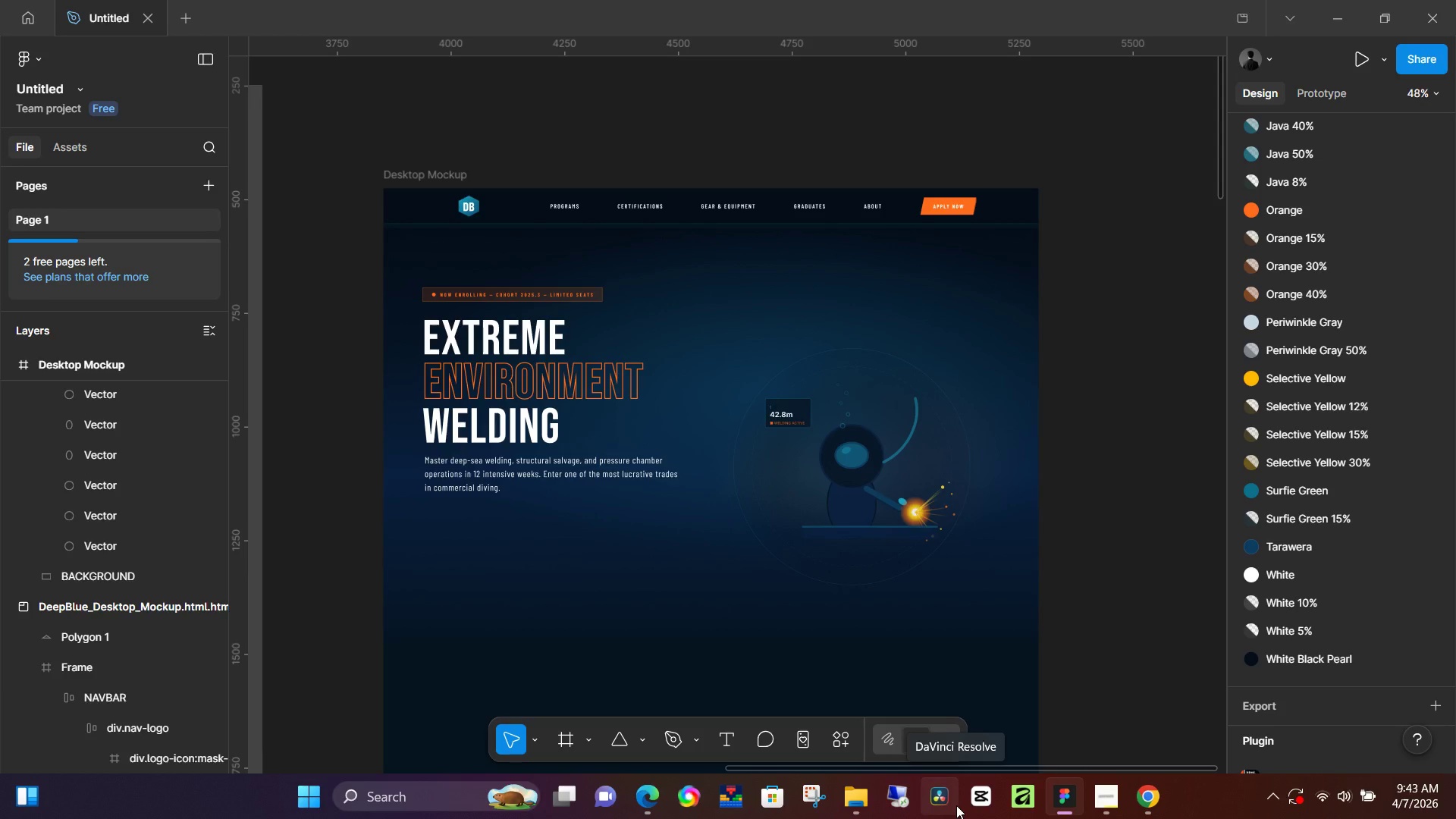 
scroll: coordinate [486, 777], scroll_direction: up, amount: 4.0
 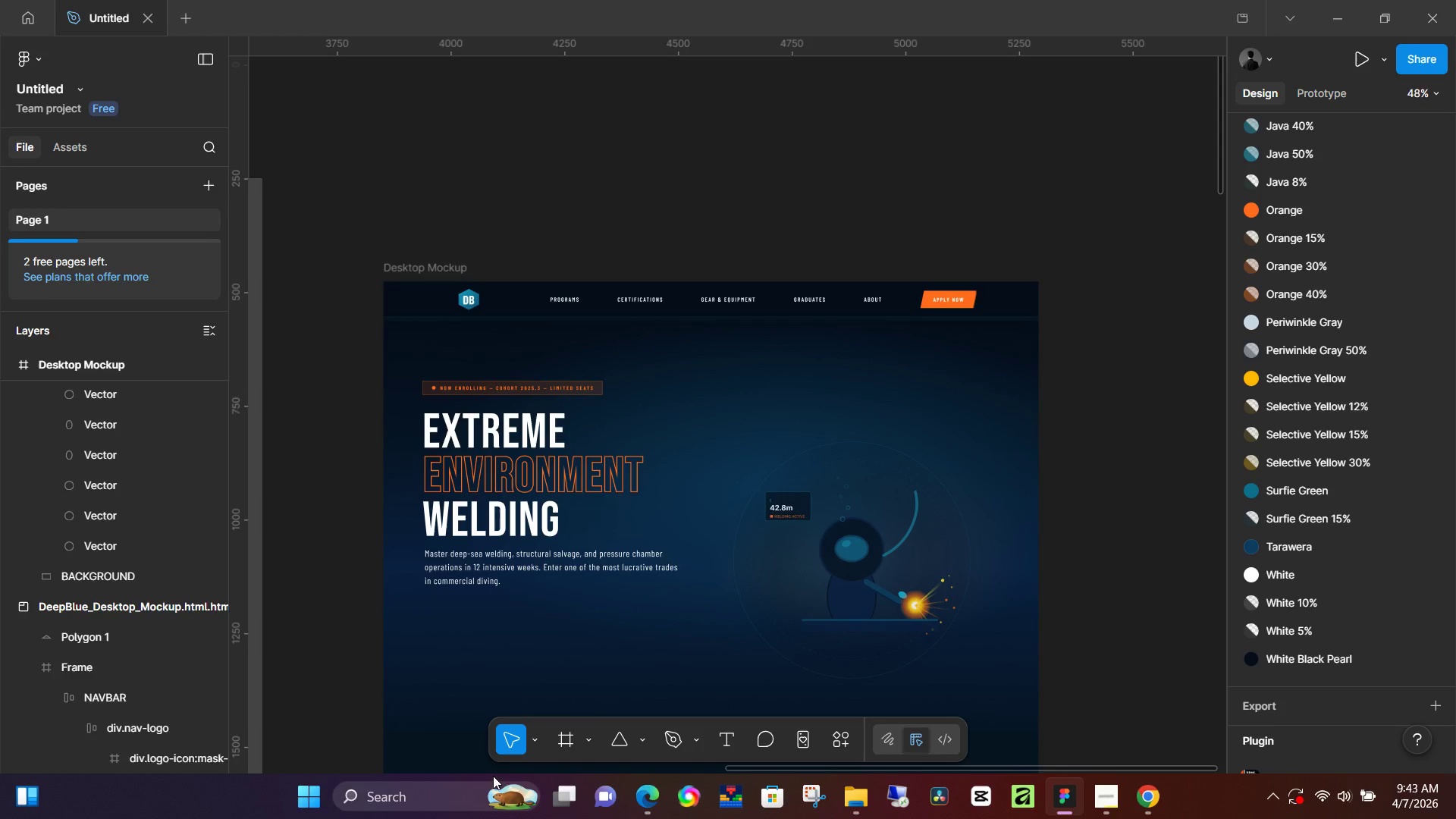 
wait(47.45)
 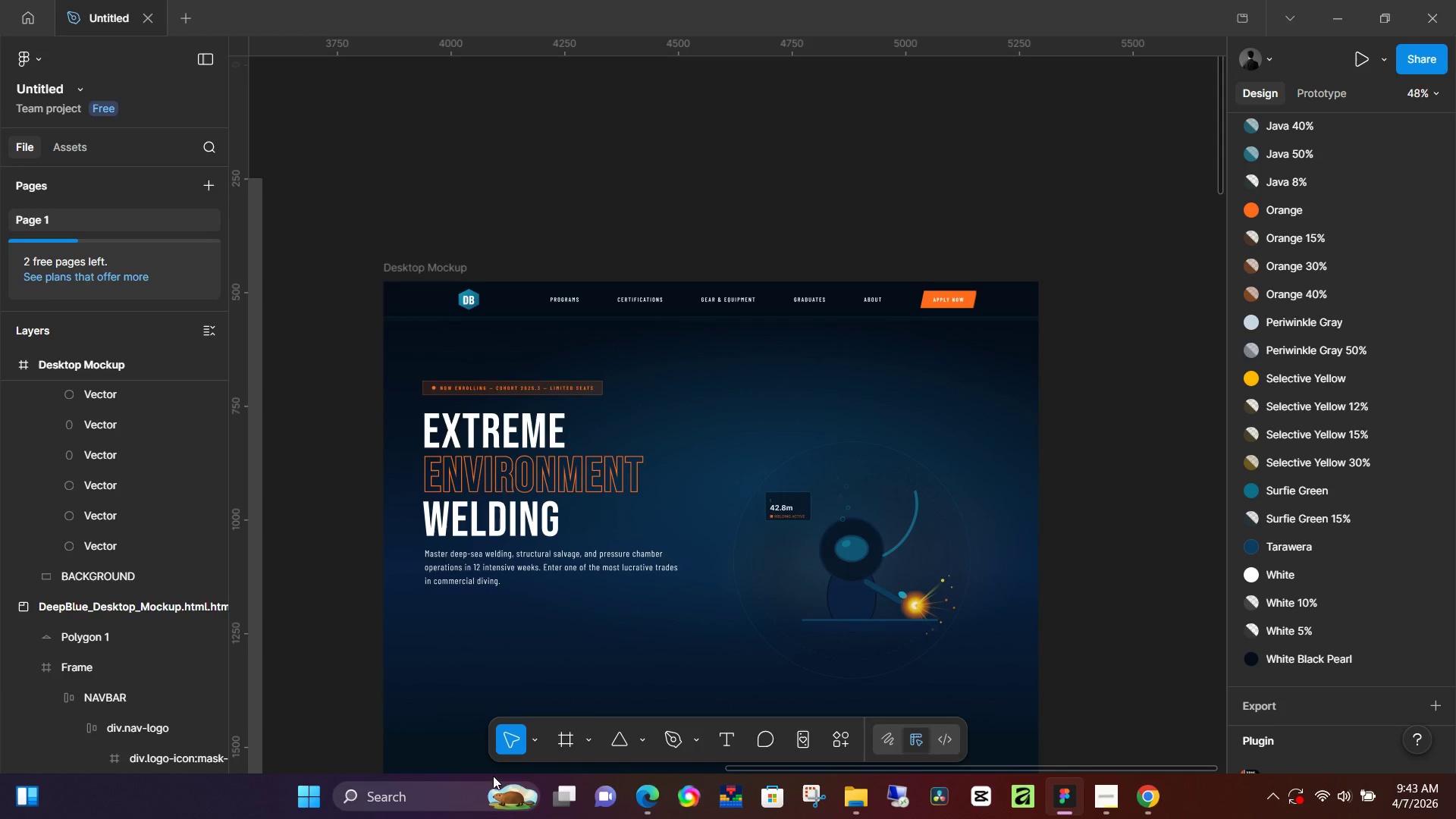 
scroll: coordinate [355, 733], scroll_direction: up, amount: 2.0
 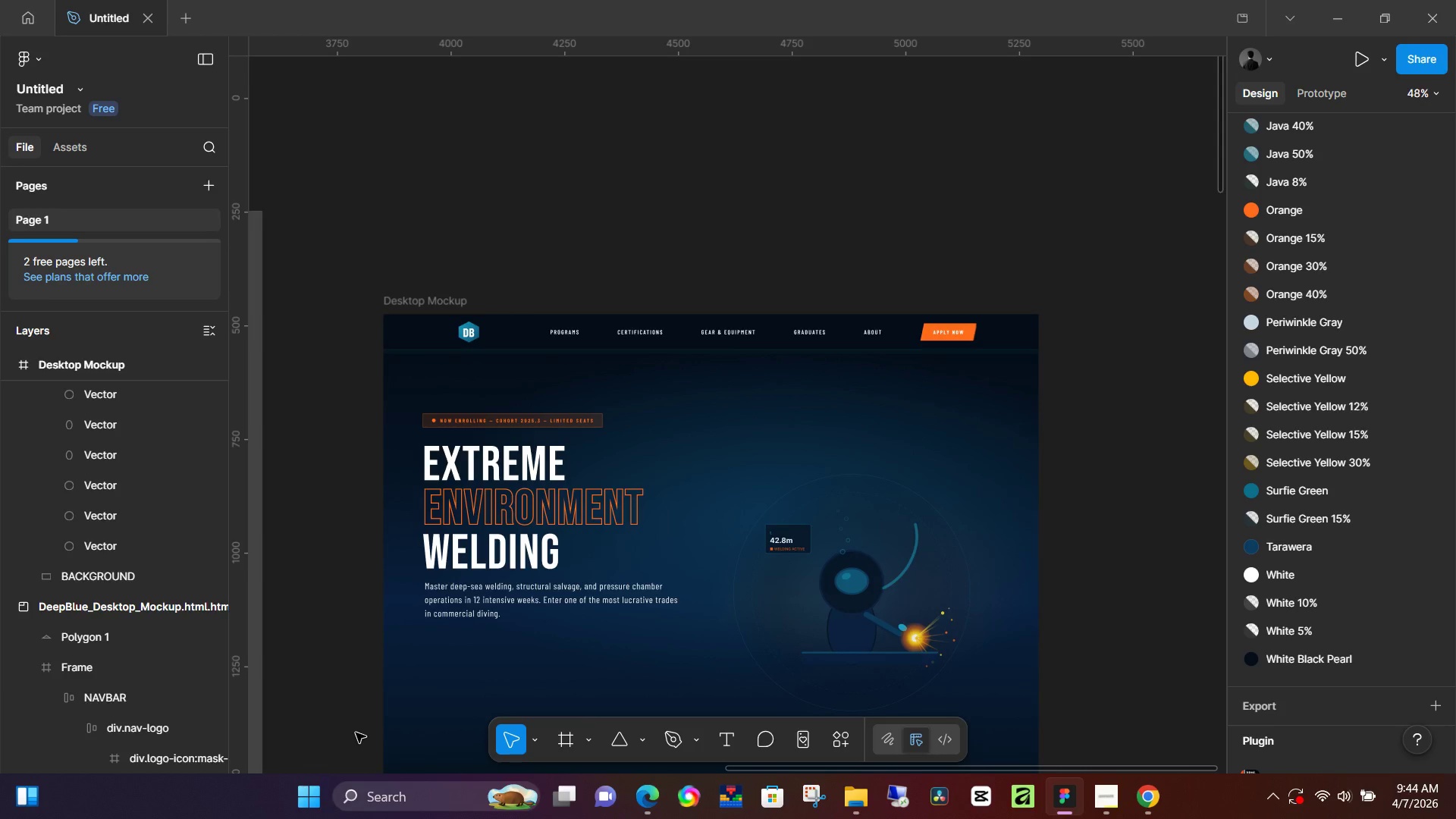 
wait(40.2)
 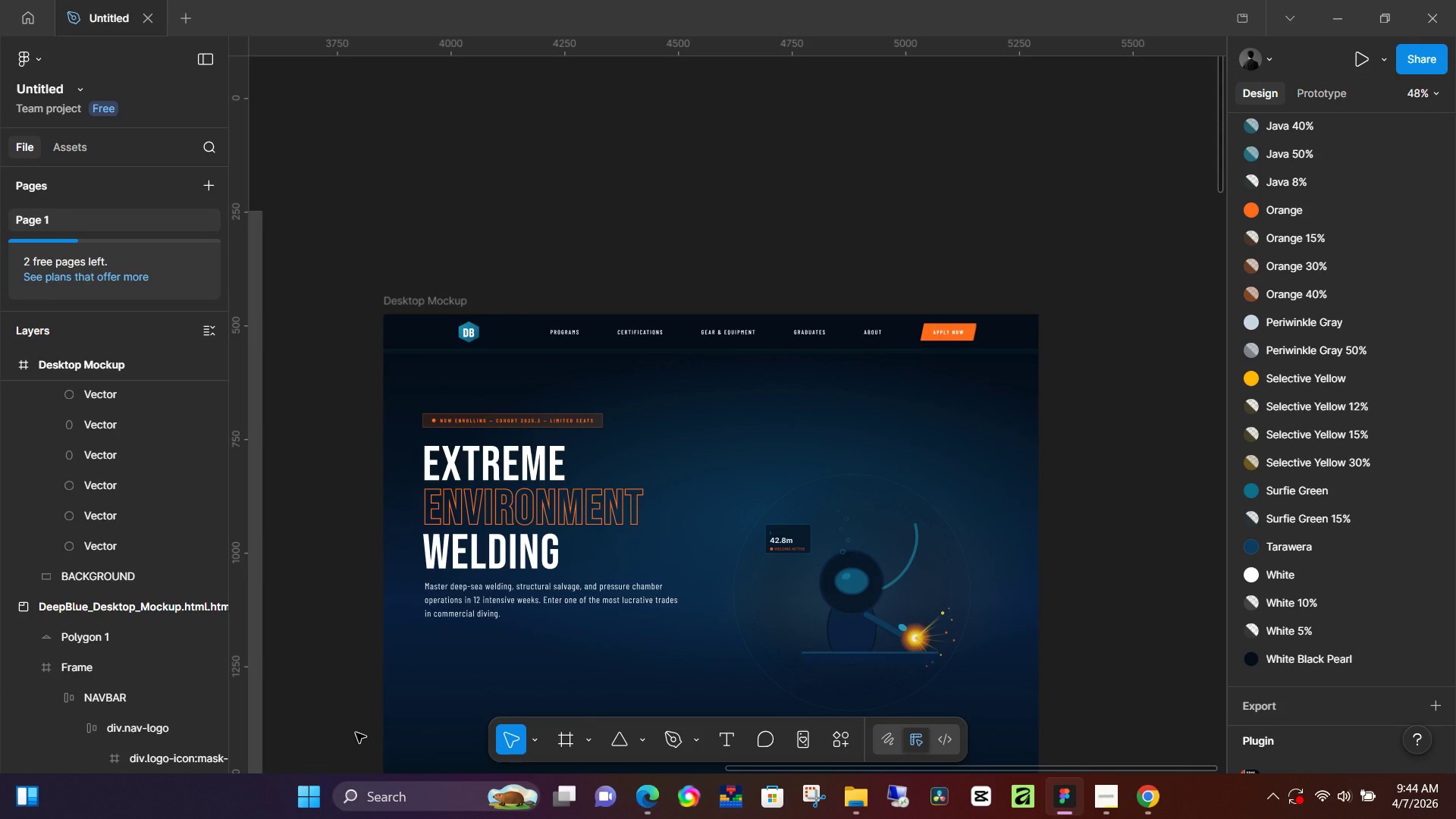 
key(Shift+2)
 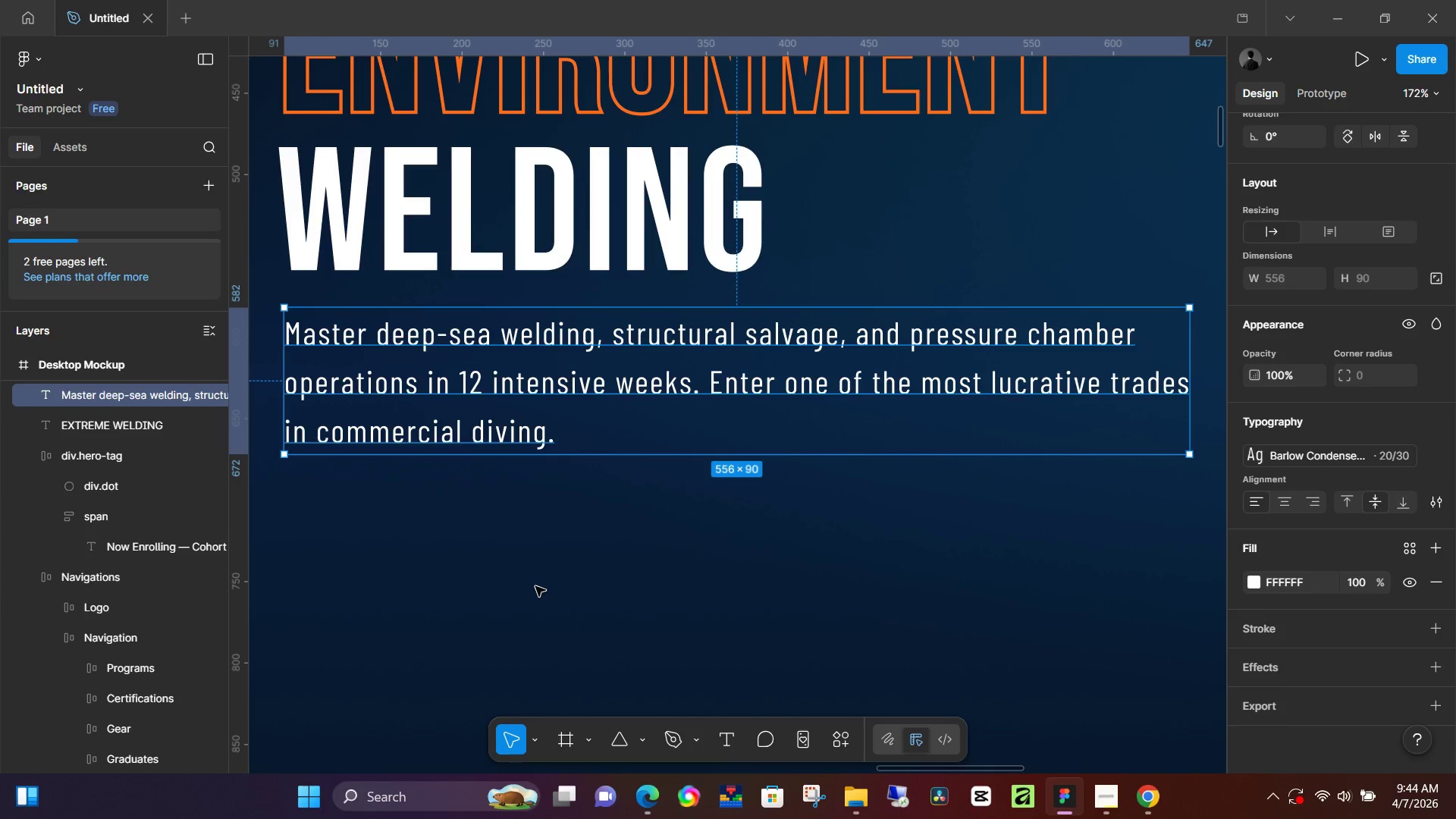 
wait(11.3)
 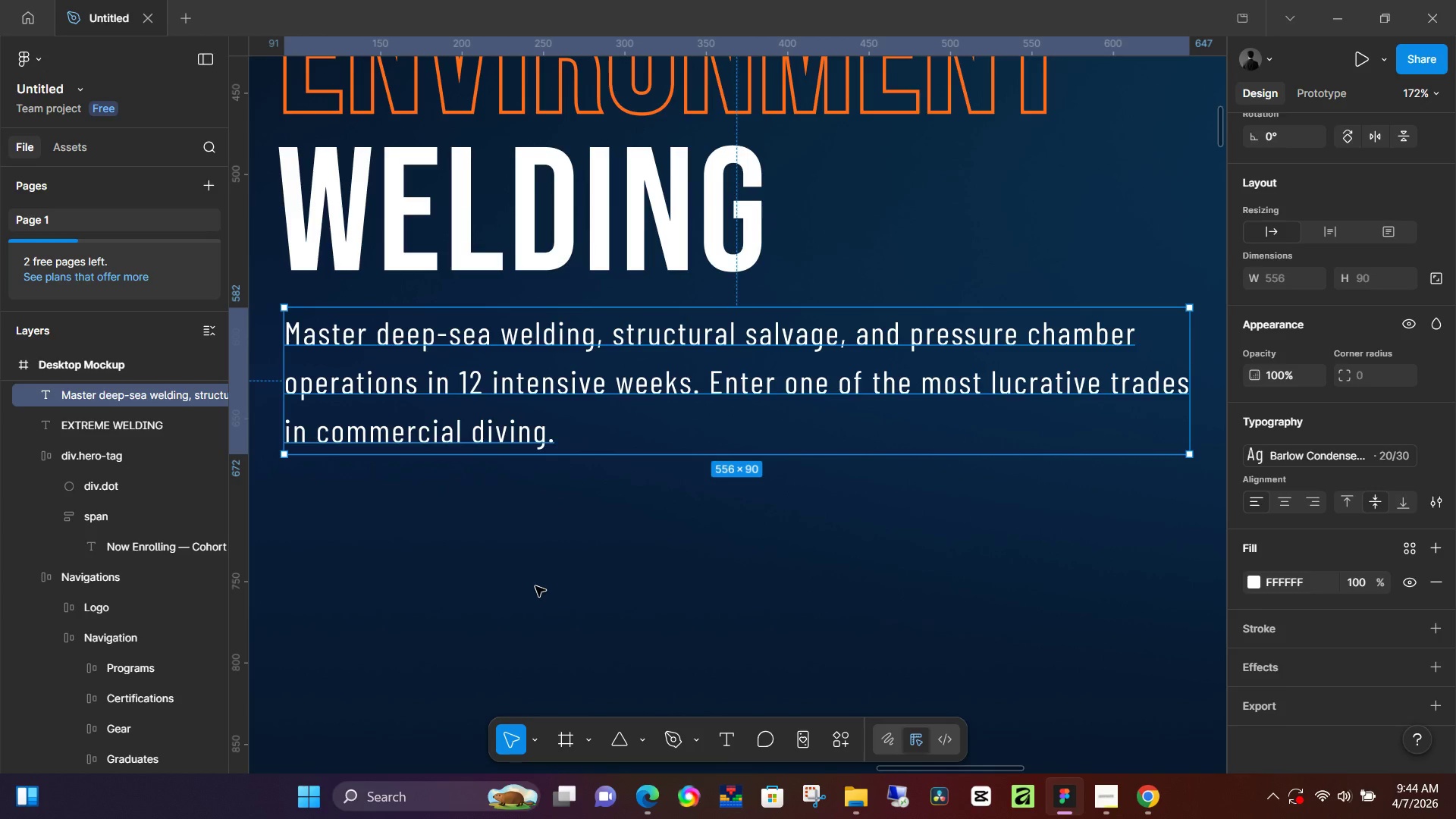 
left_click([1161, 717])
 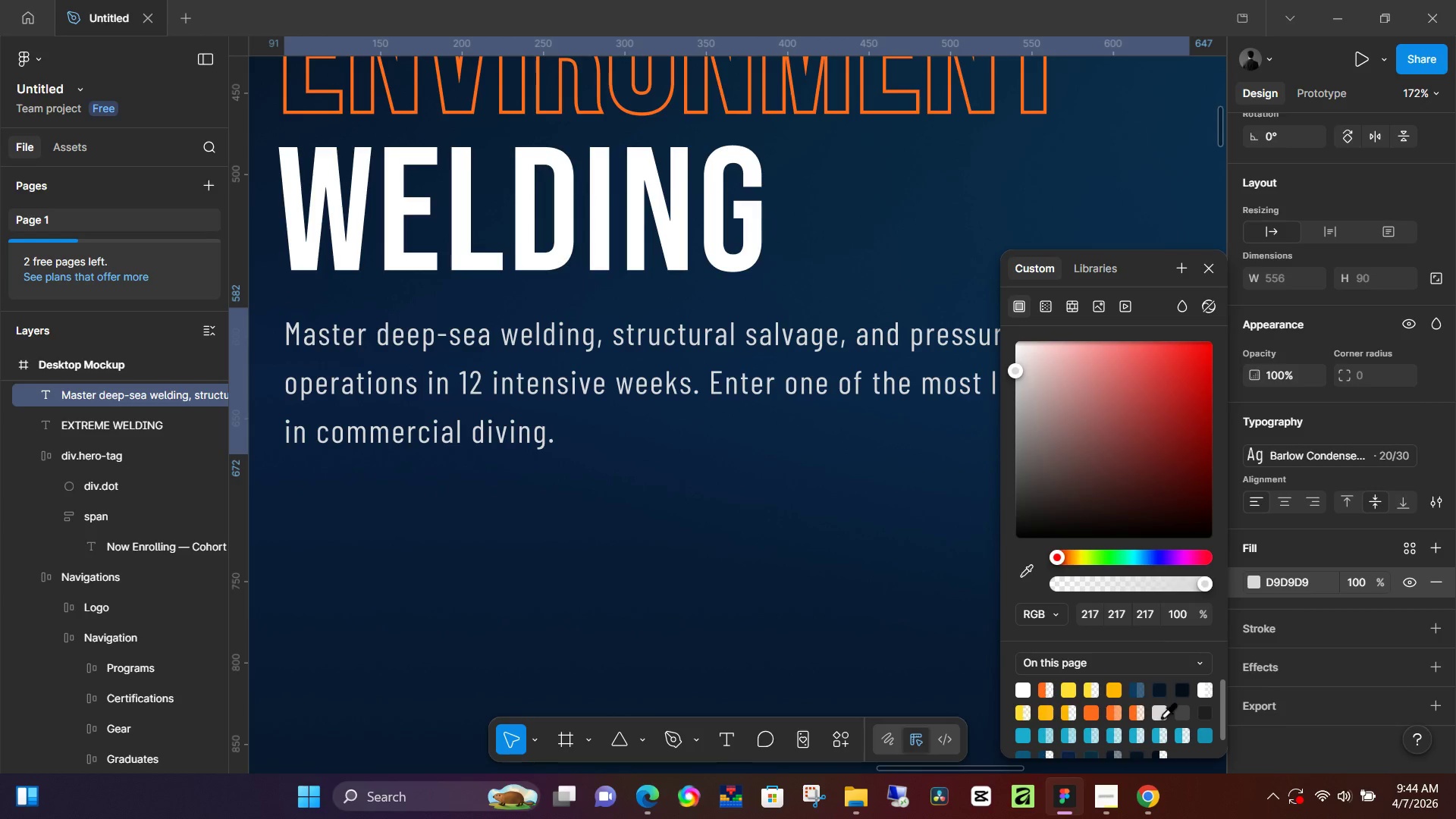 
left_click([1161, 717])
 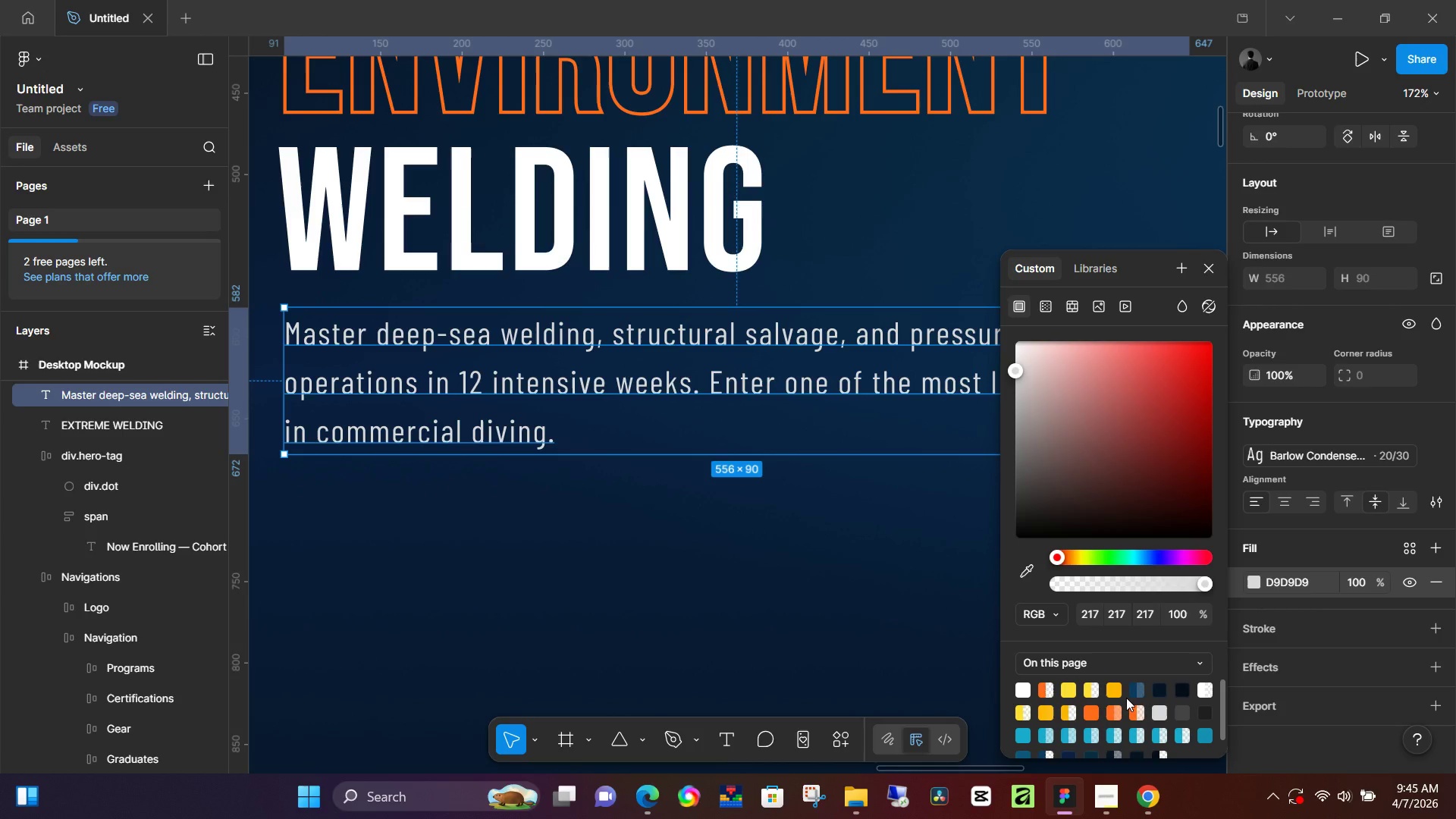 
wait(53.8)
 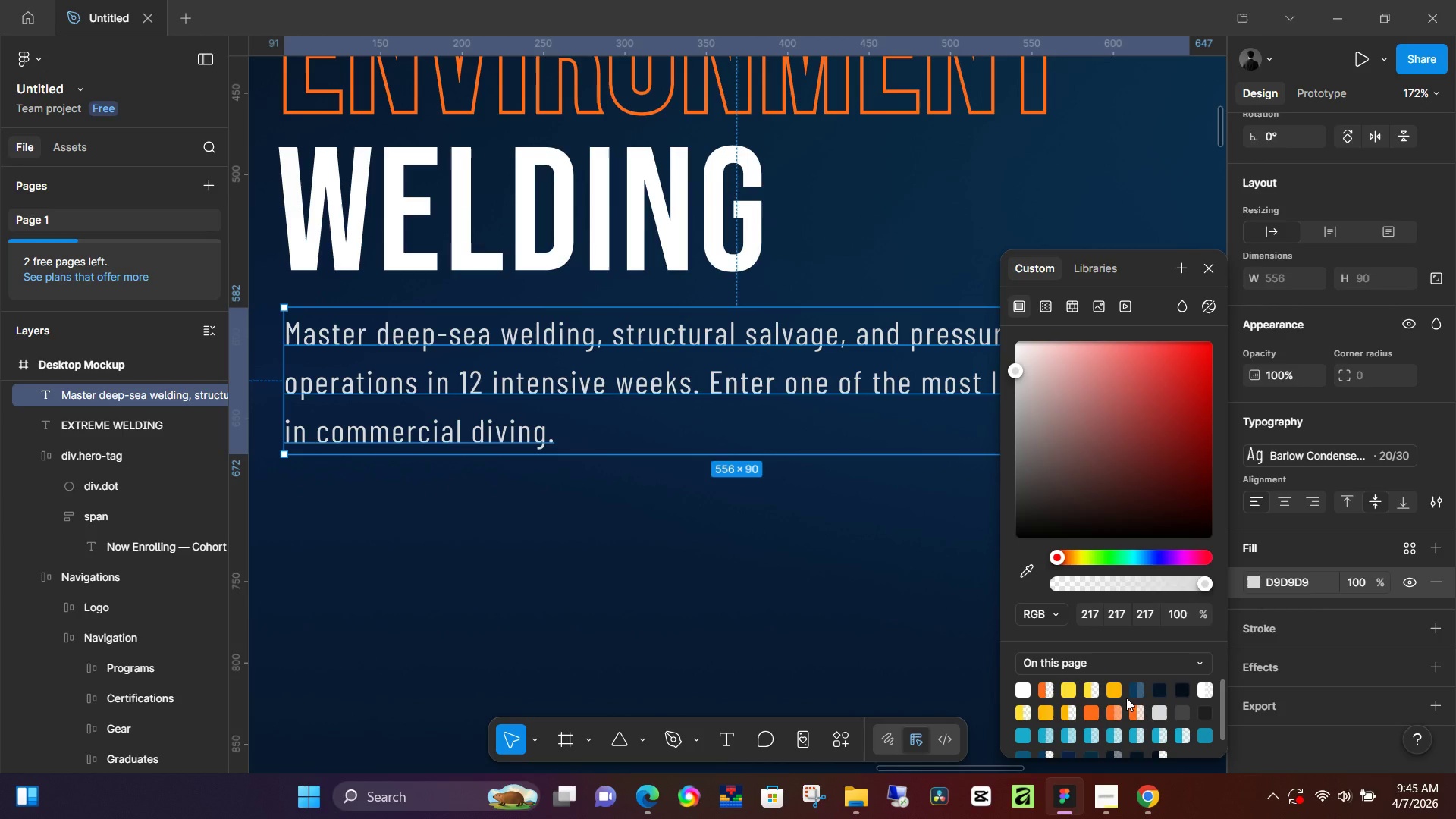 
left_click([701, 543])
 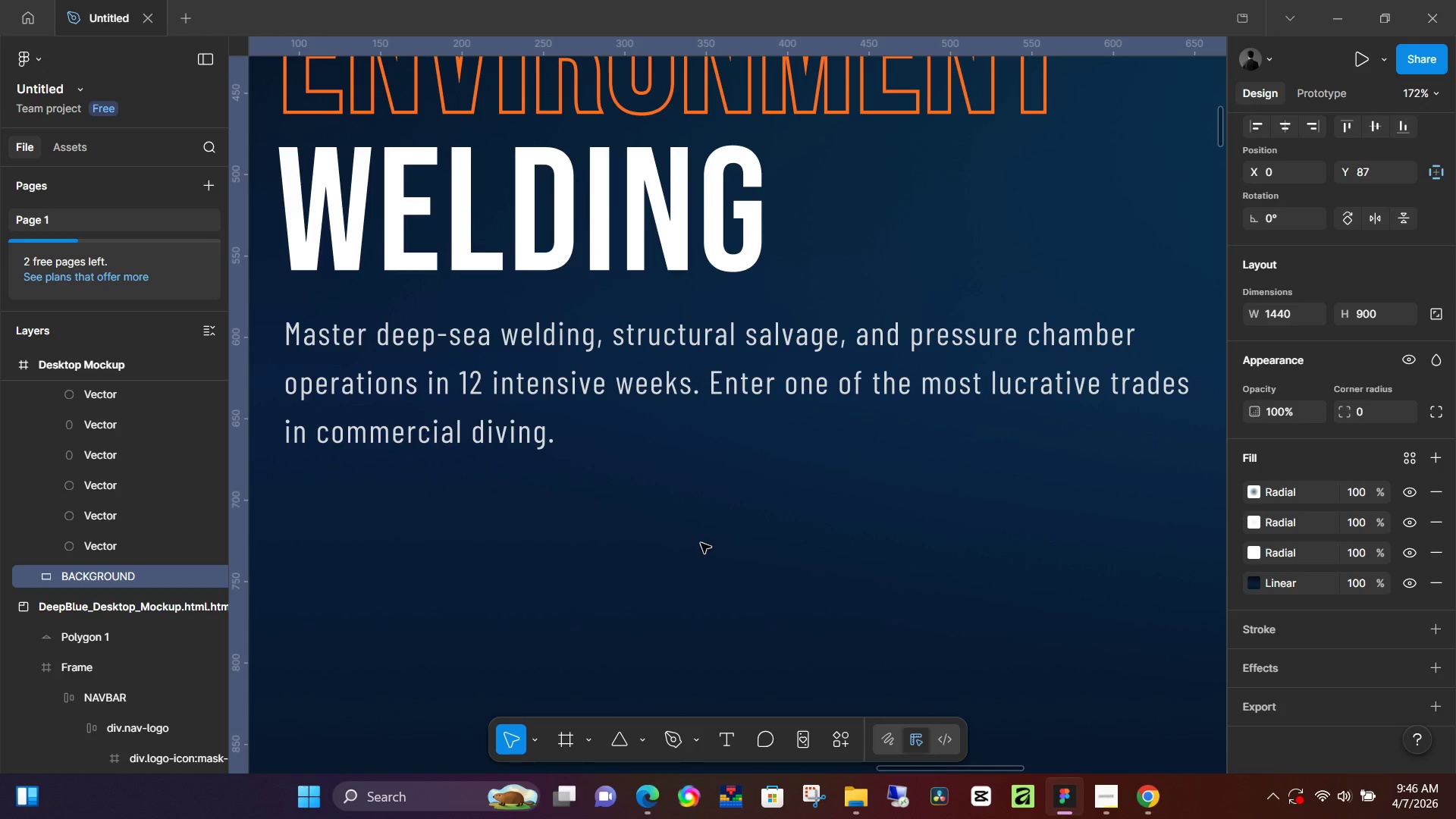 
wait(39.28)
 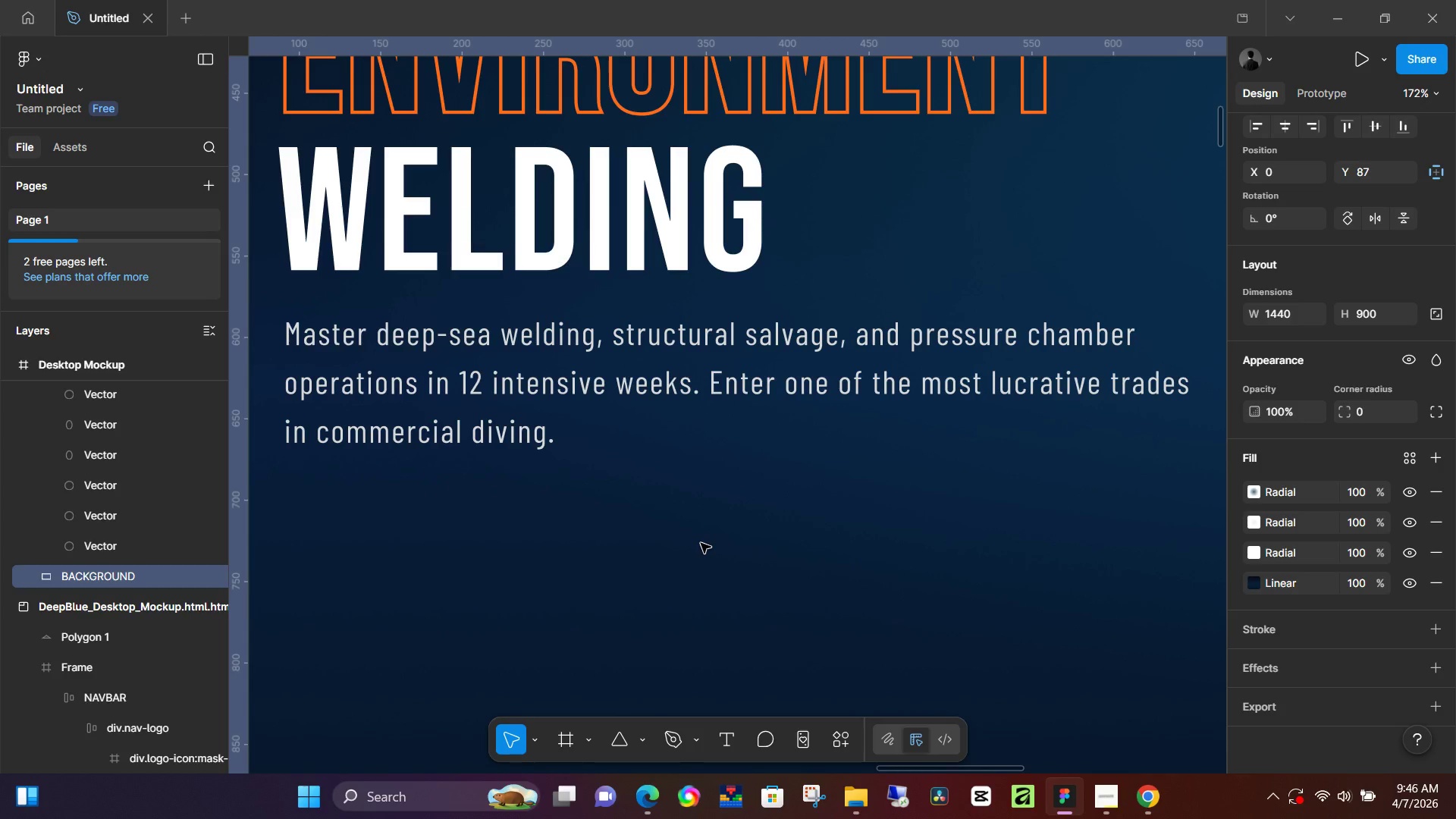 
hold_key(key=ControlLeft, duration=0.56)
scroll: coordinate [1156, 256], scroll_direction: down, amount: 11.0
 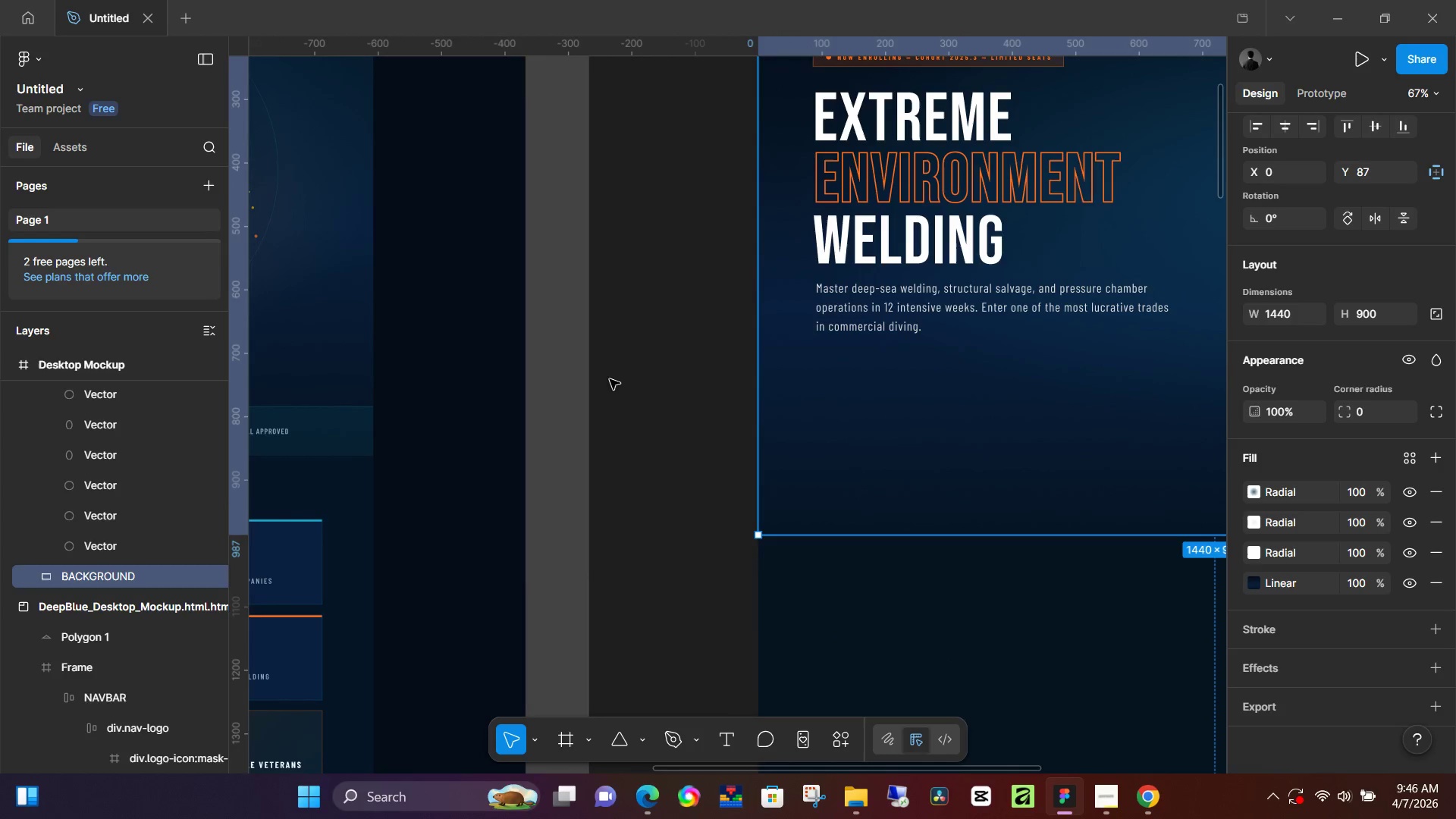 
left_click_drag(start_coordinate=[640, 370], to_coordinate=[647, 370])
 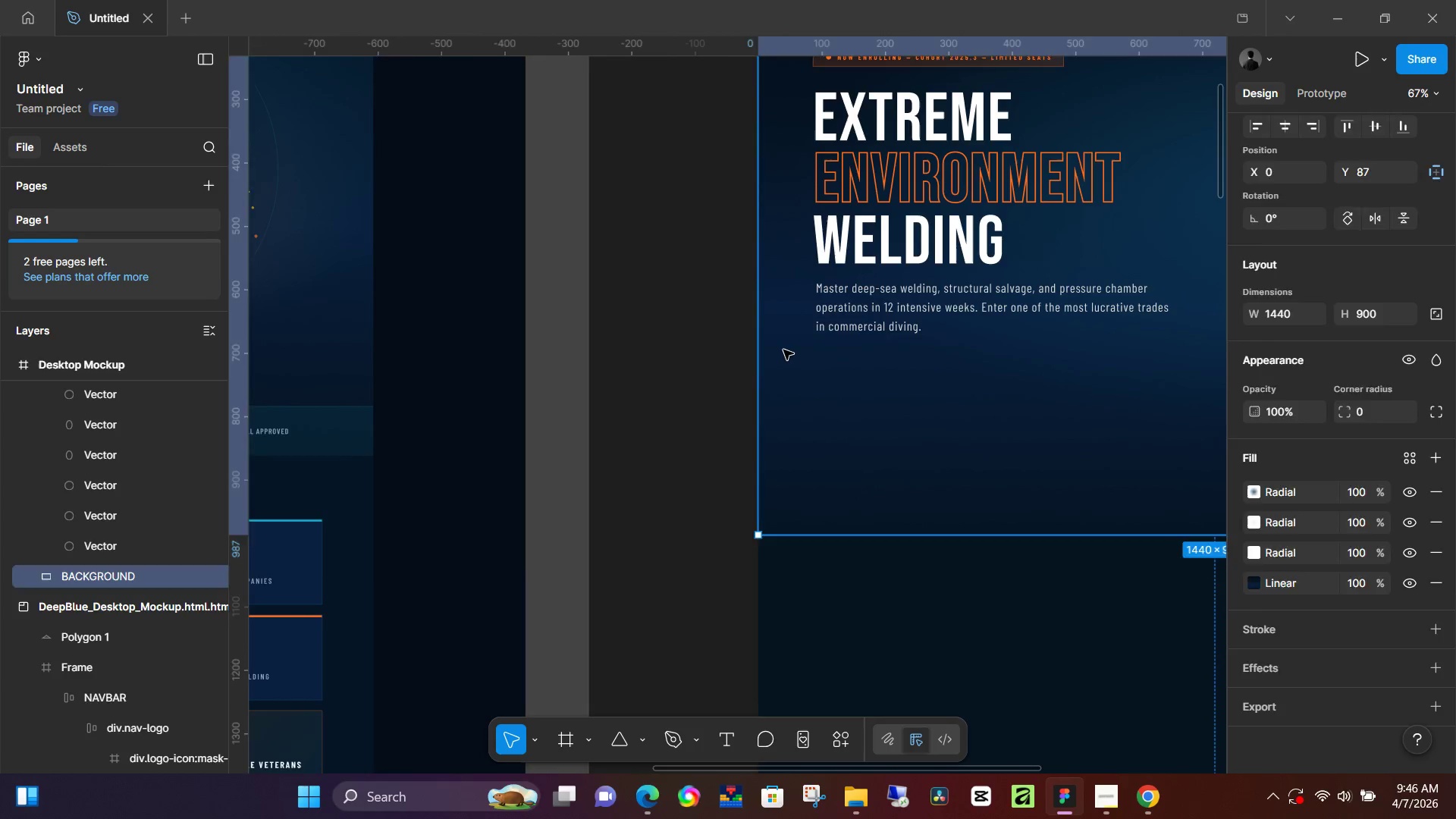 
hold_key(key=ControlLeft, duration=0.67)
 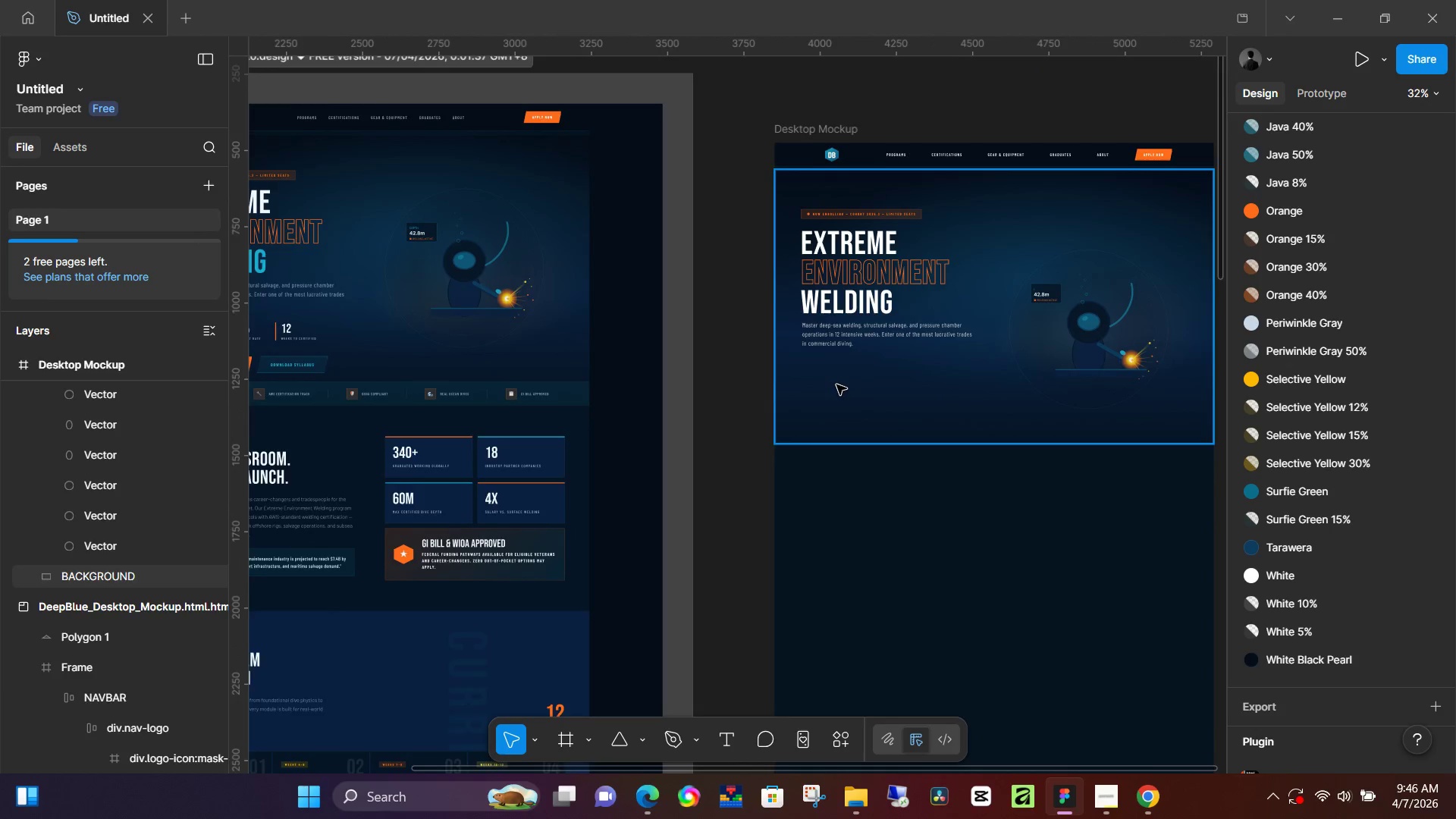 
hold_key(key=ControlLeft, duration=0.75)
 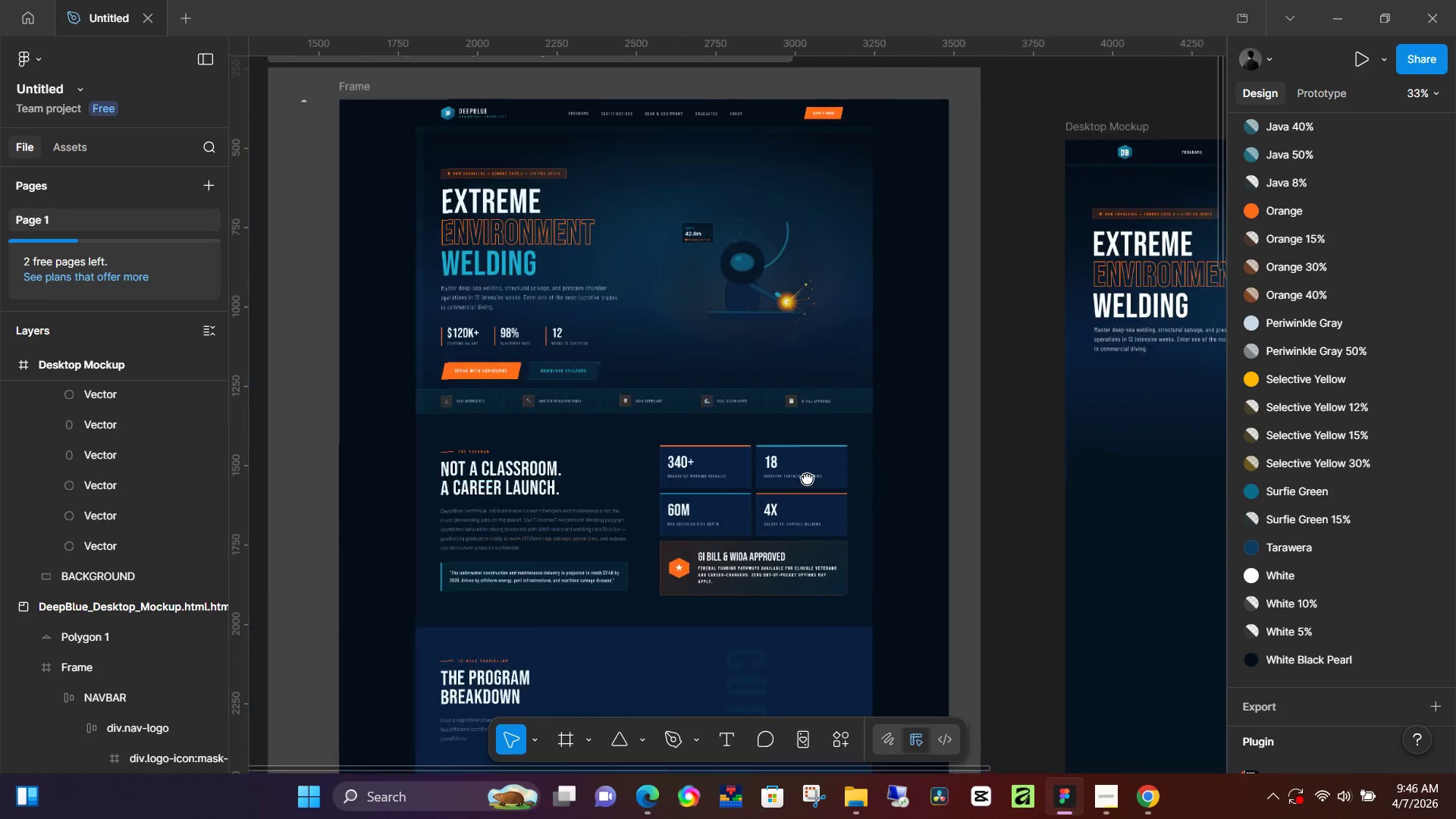 
scroll: coordinate [791, 363], scroll_direction: down, amount: 9.0
 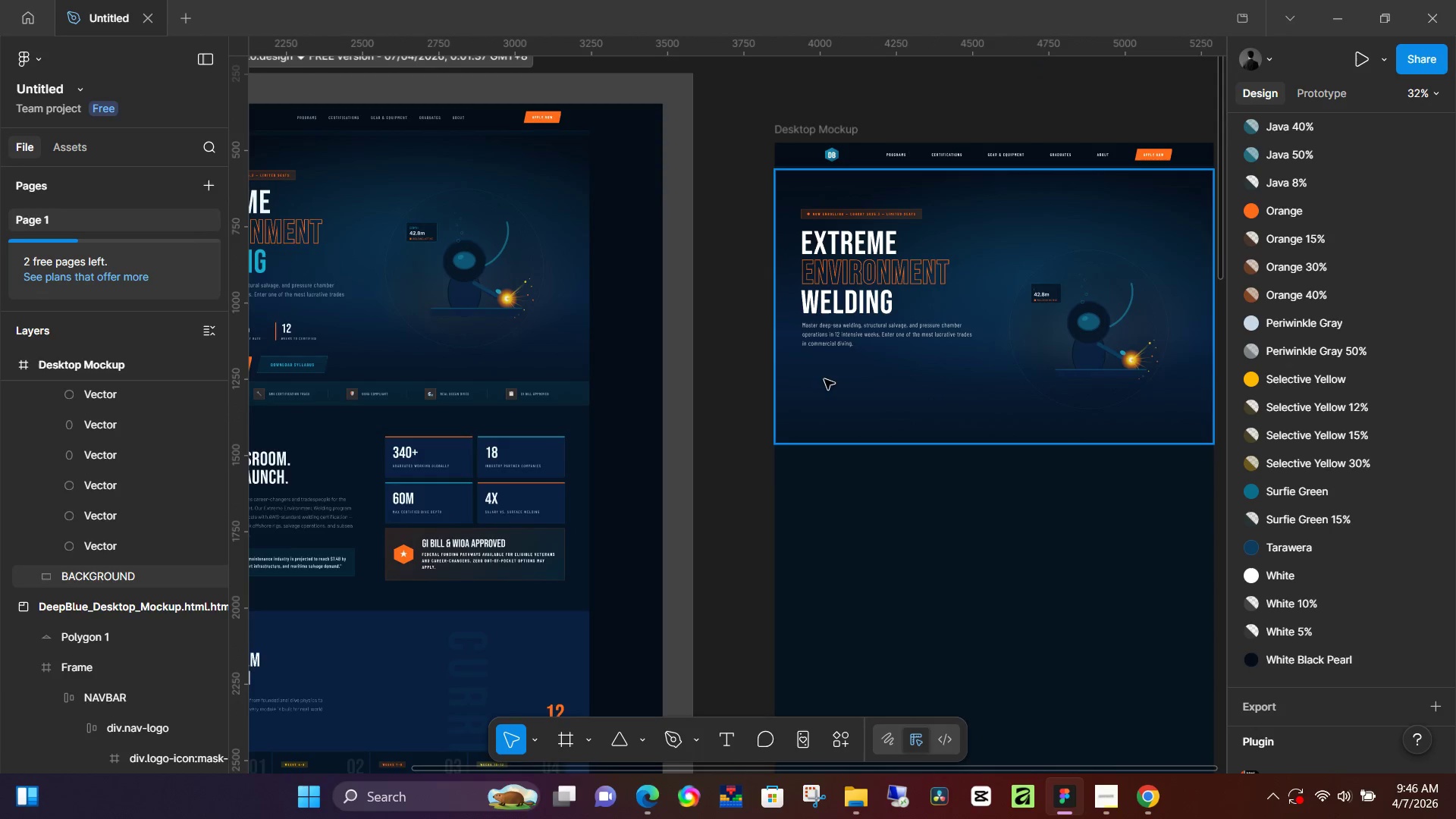 
scroll: coordinate [836, 384], scroll_direction: up, amount: 1.0
 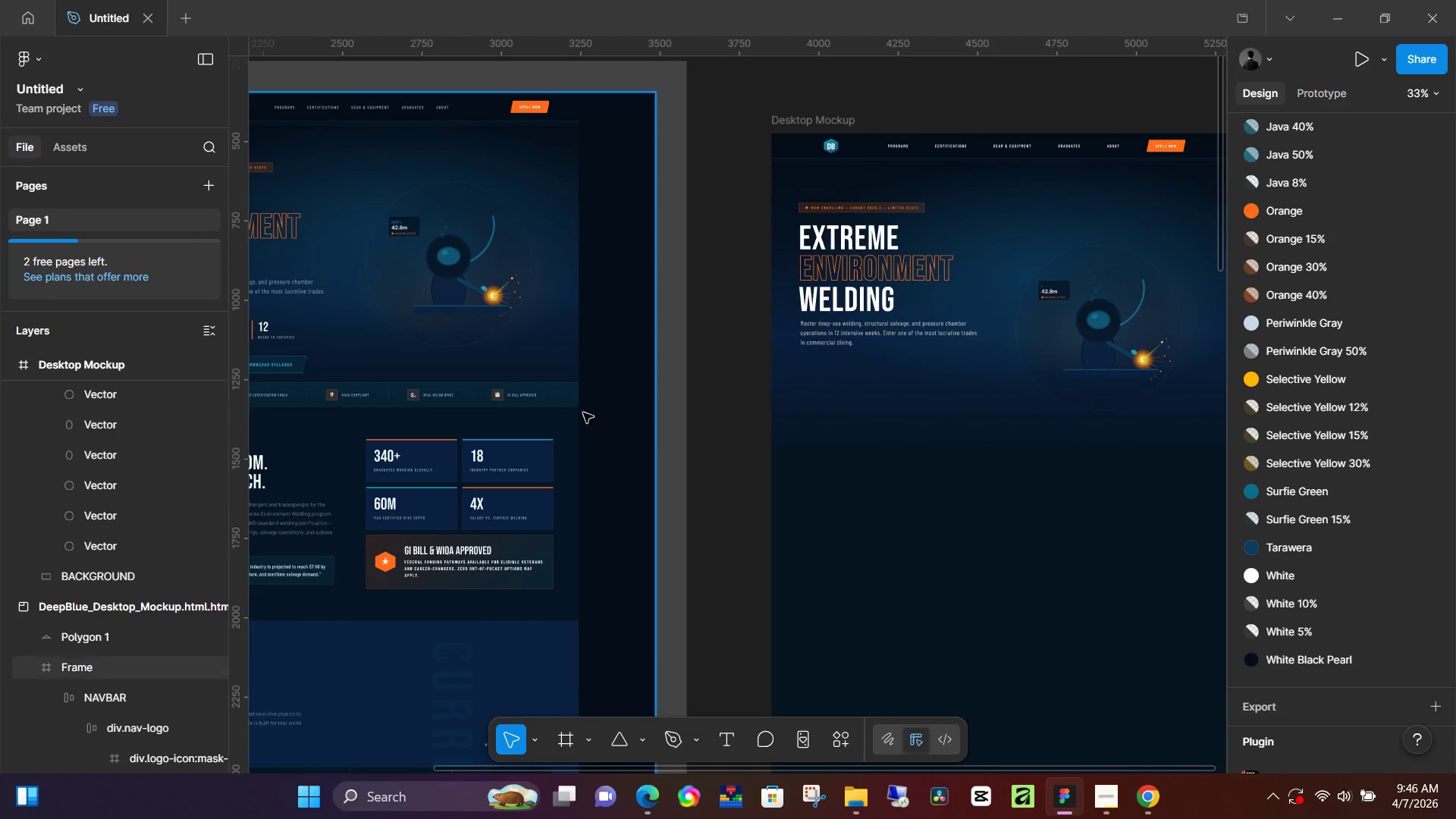 
hold_key(key=Space, duration=1.44)
 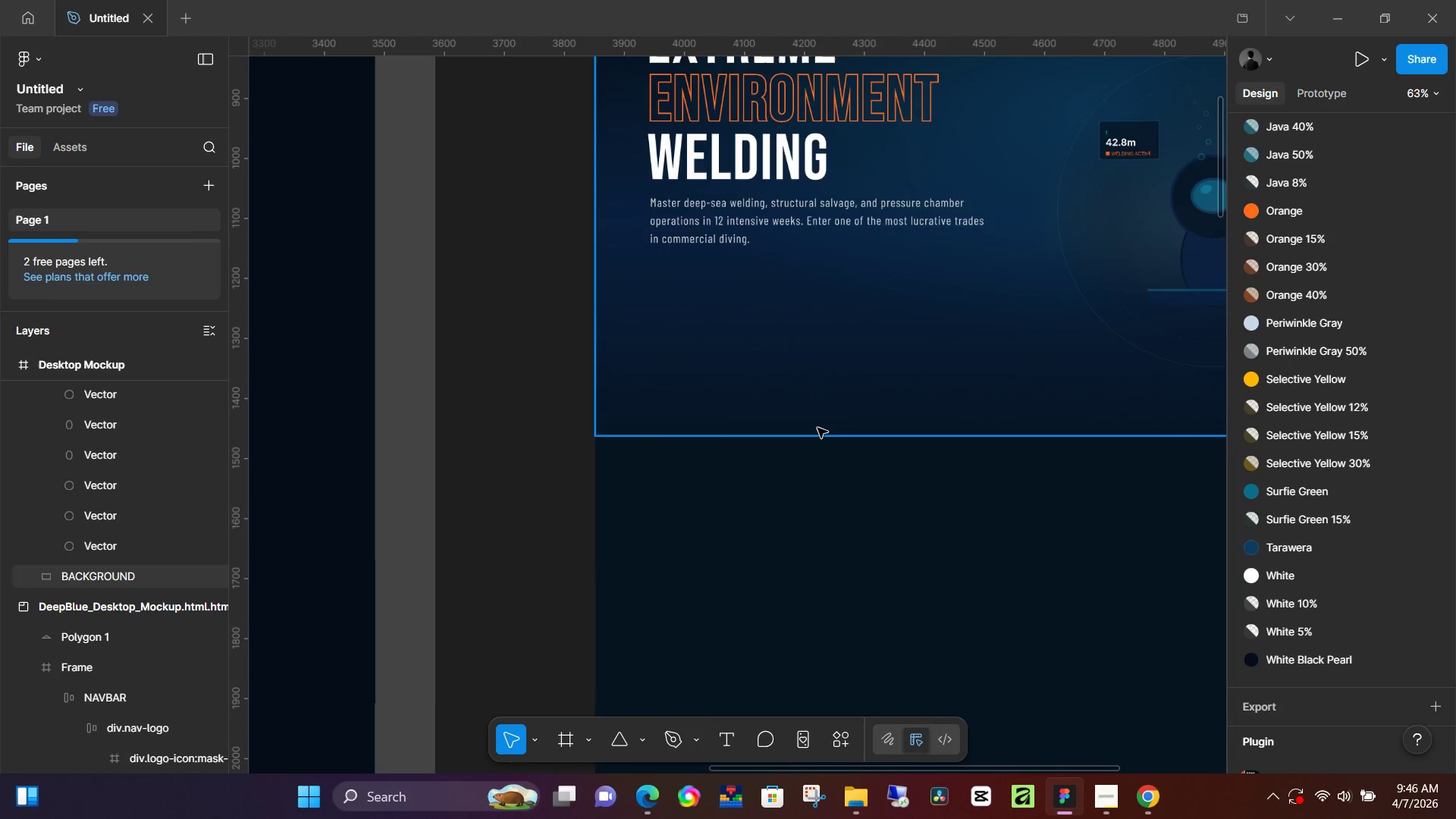 
left_click_drag(start_coordinate=[503, 472], to_coordinate=[439, 475])
 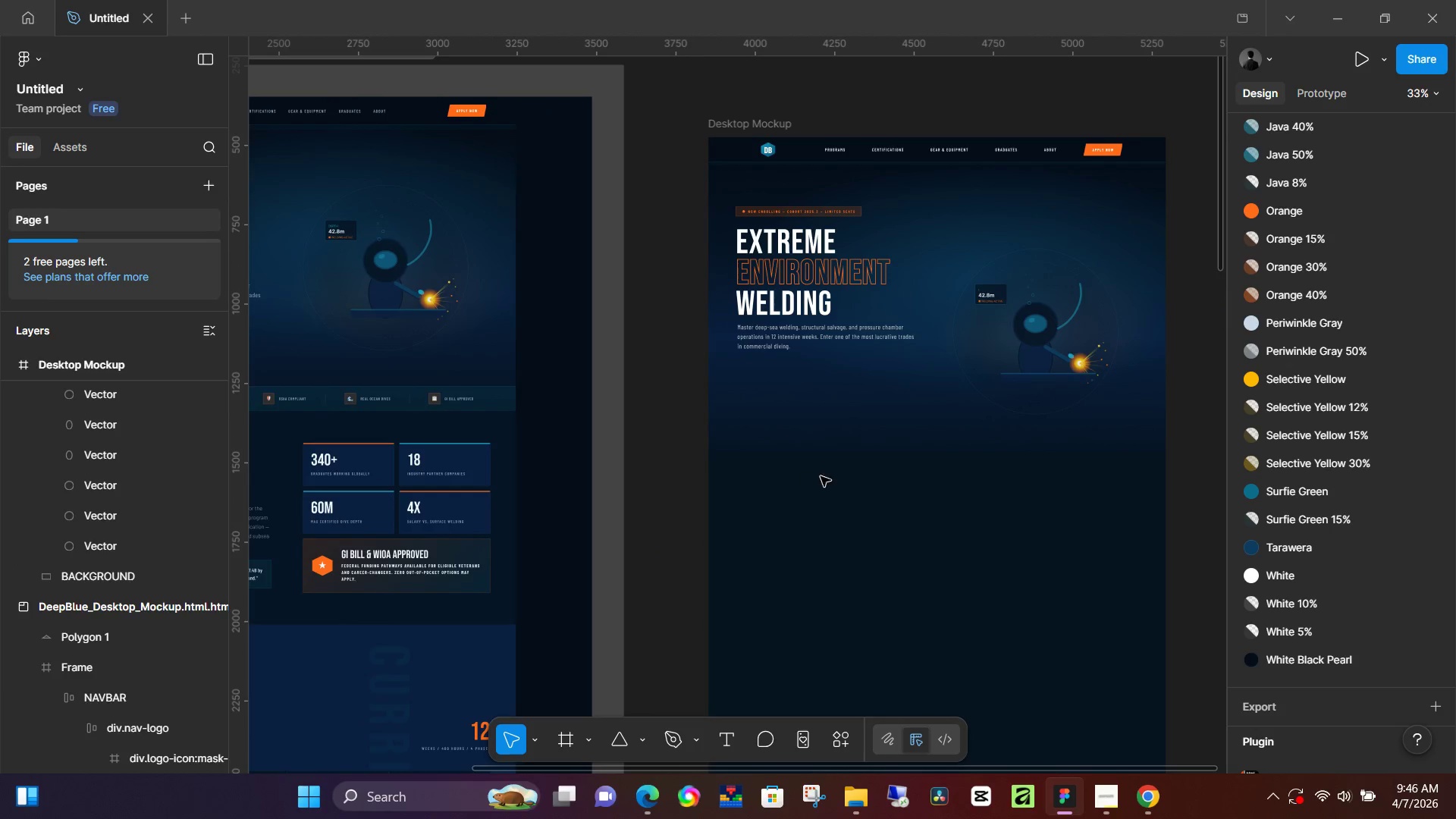 
hold_key(key=ControlLeft, duration=0.56)
scroll: coordinate [836, 462], scroll_direction: up, amount: 6.0
 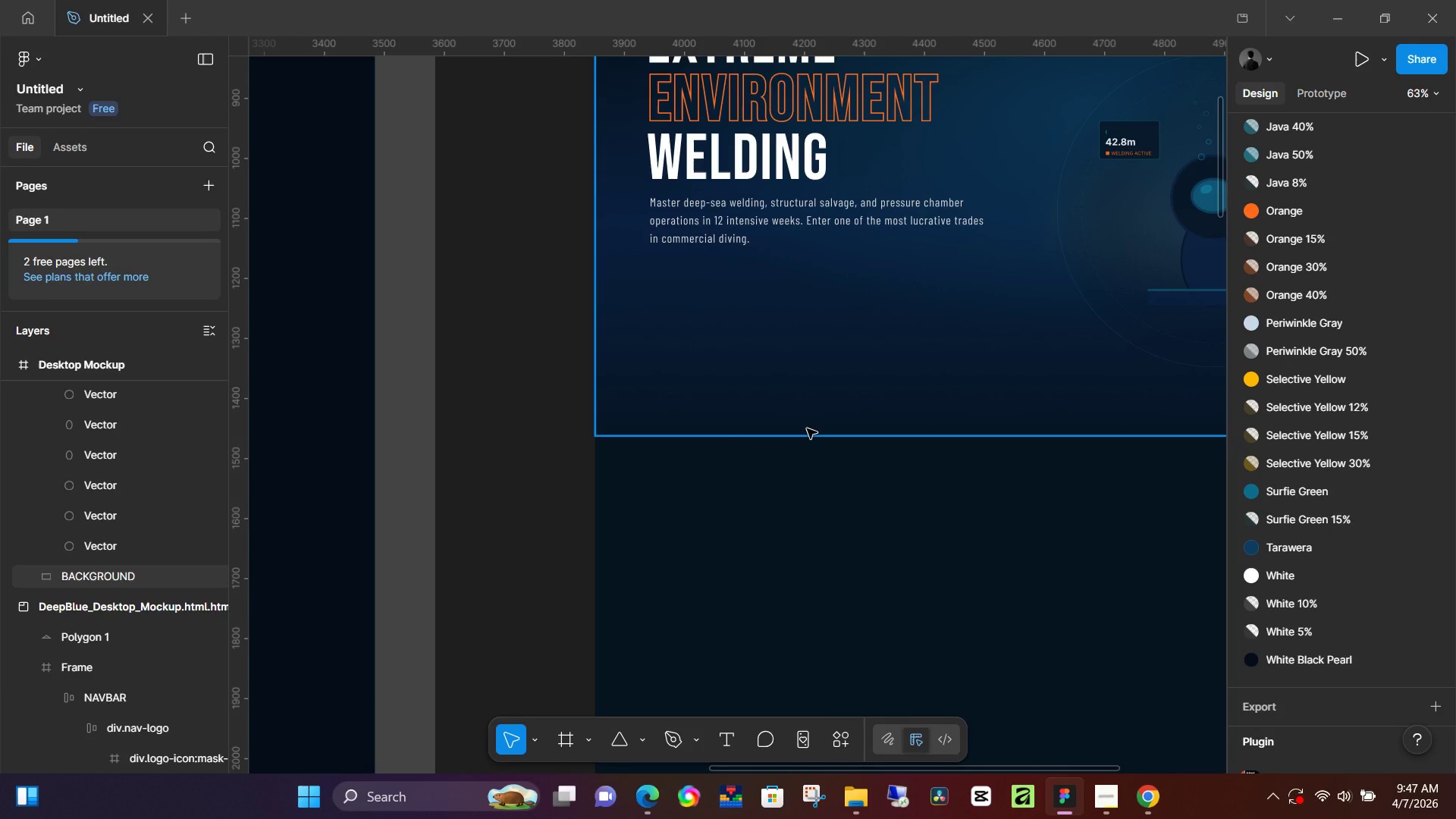 
wait(44.66)
 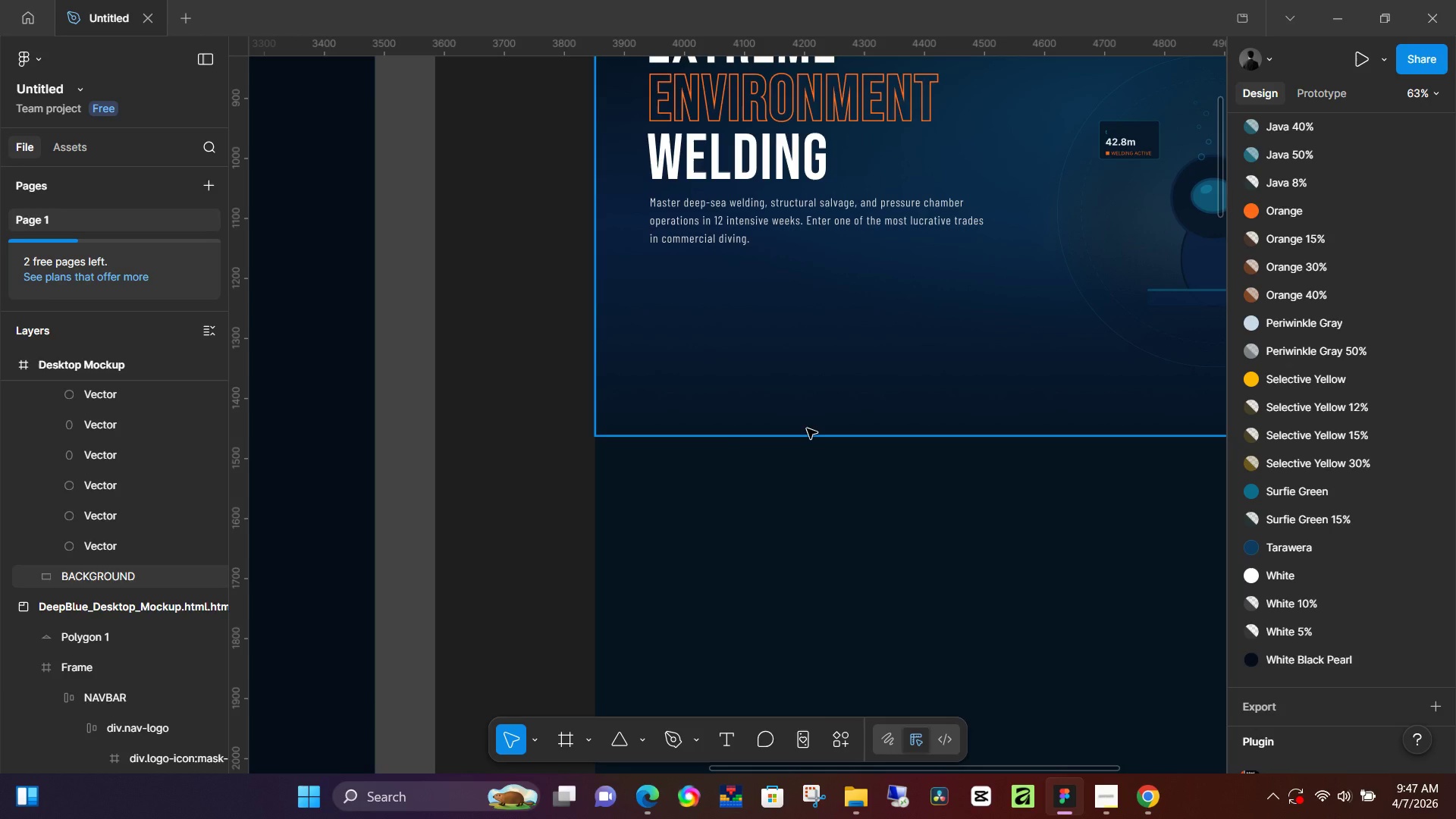 
scroll: coordinate [896, 439], scroll_direction: none, amount: 0.0
 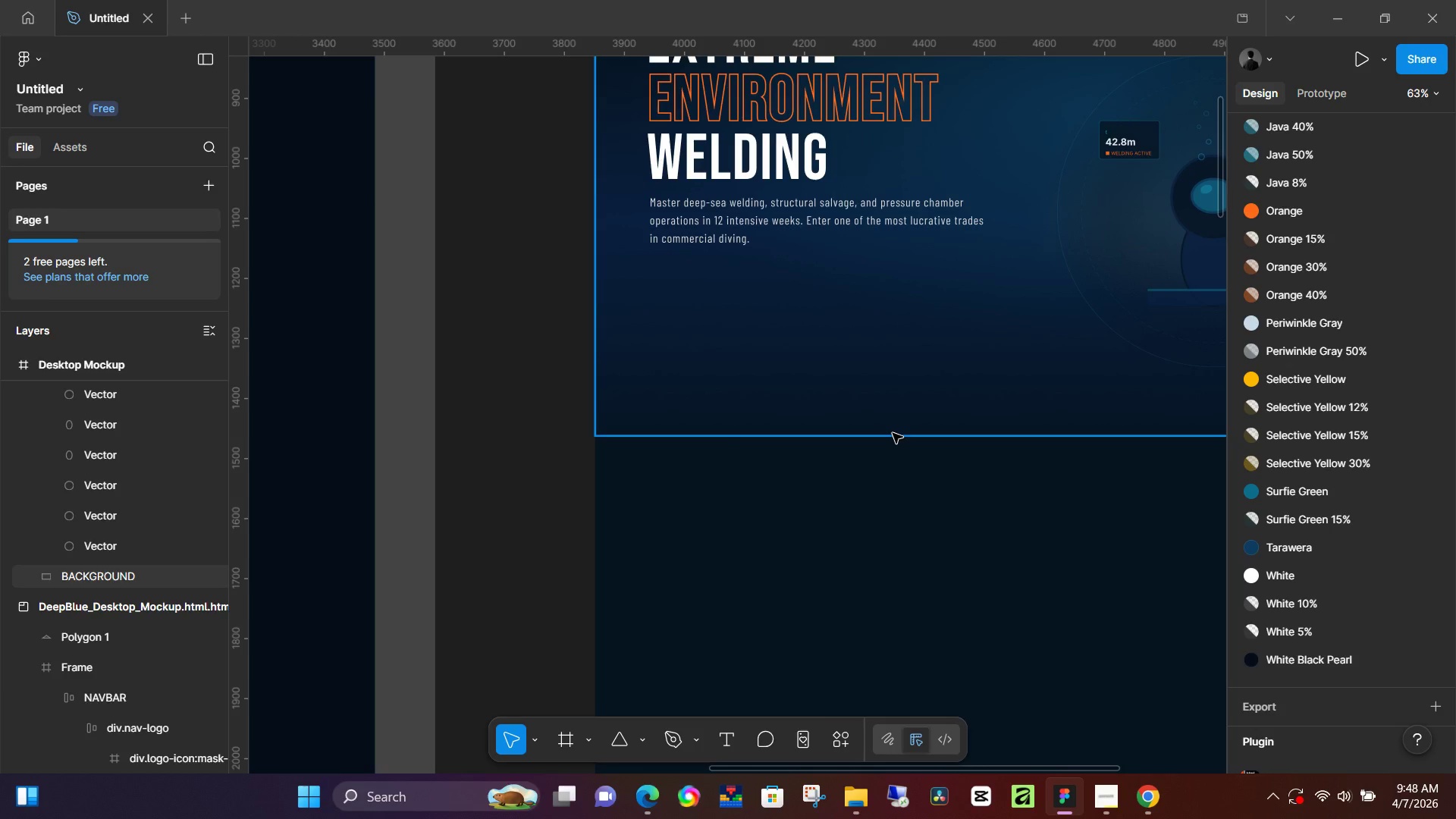 
wait(78.83)
 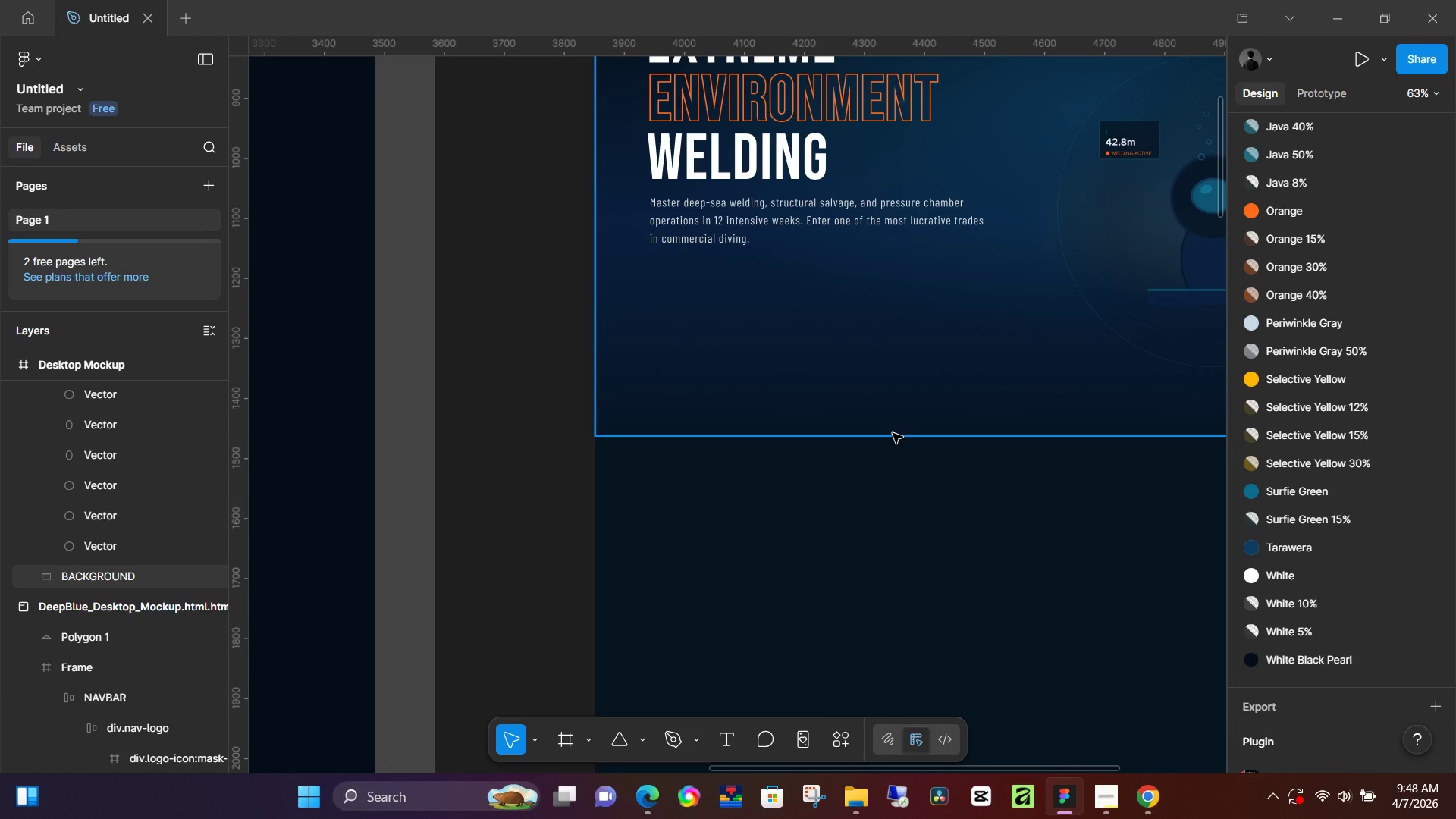 
hold_key(key=ControlLeft, duration=0.53)
 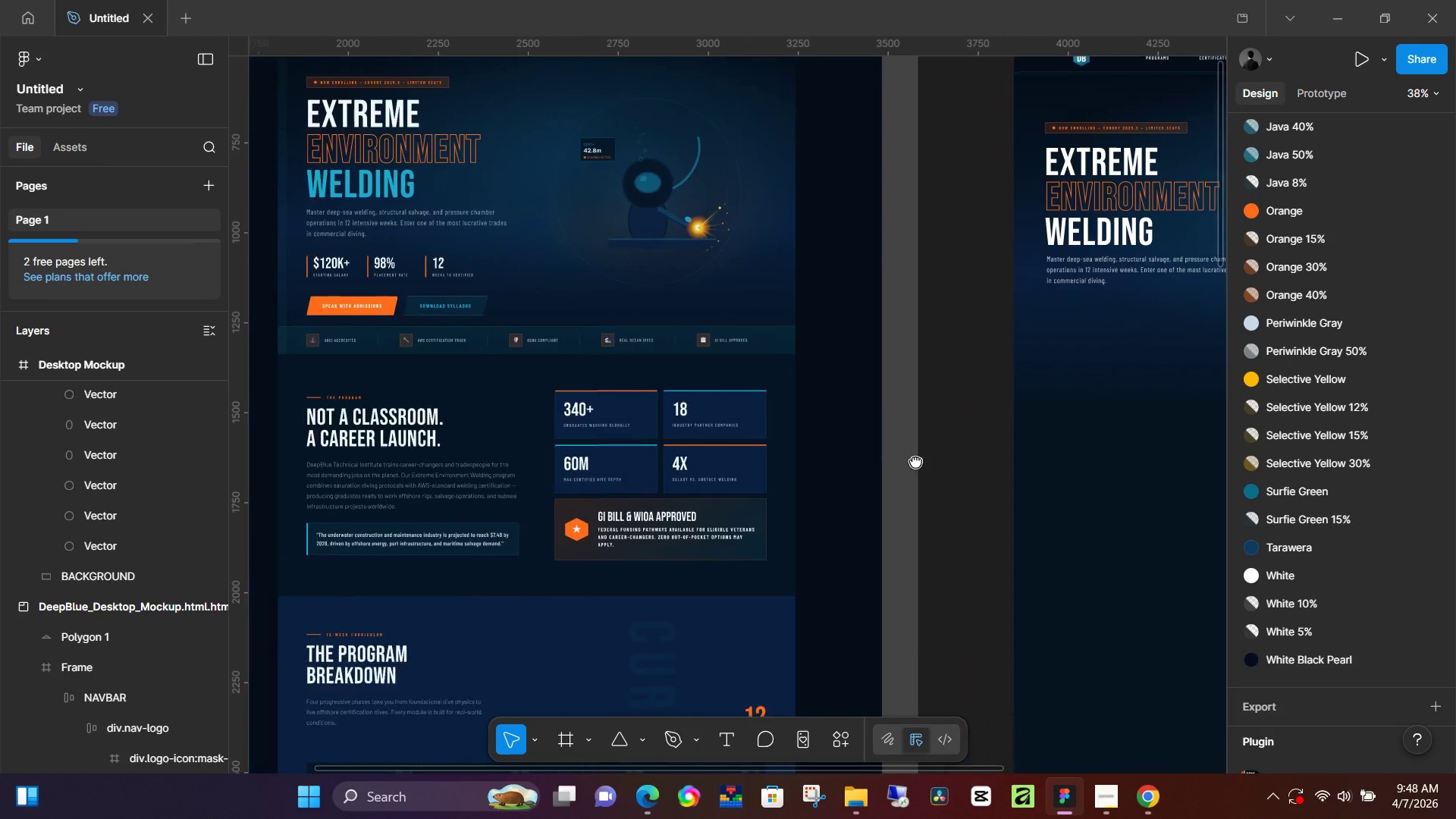 
hold_key(key=Space, duration=0.58)
 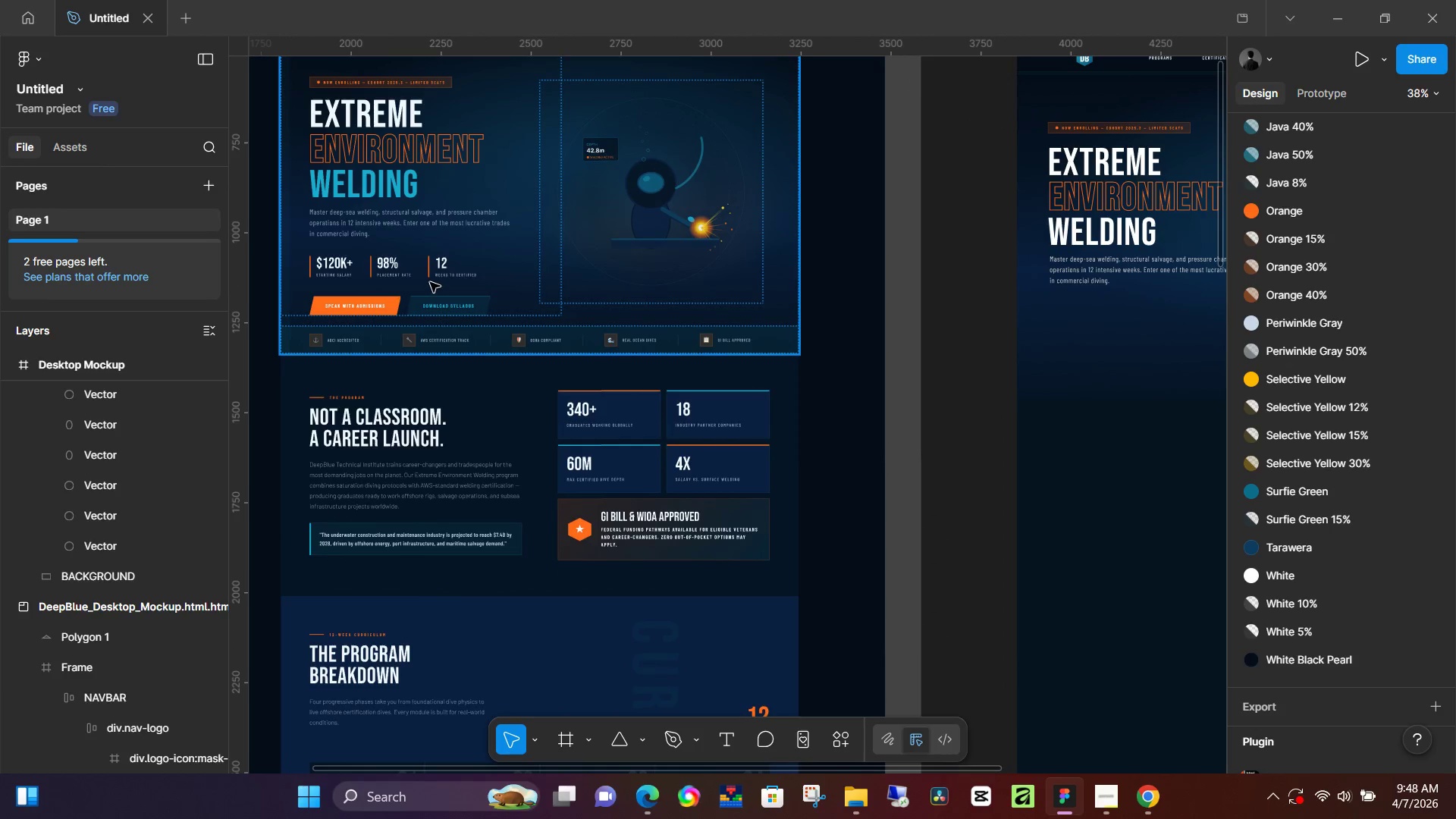 
left_click_drag(start_coordinate=[492, 461], to_coordinate=[918, 461])
 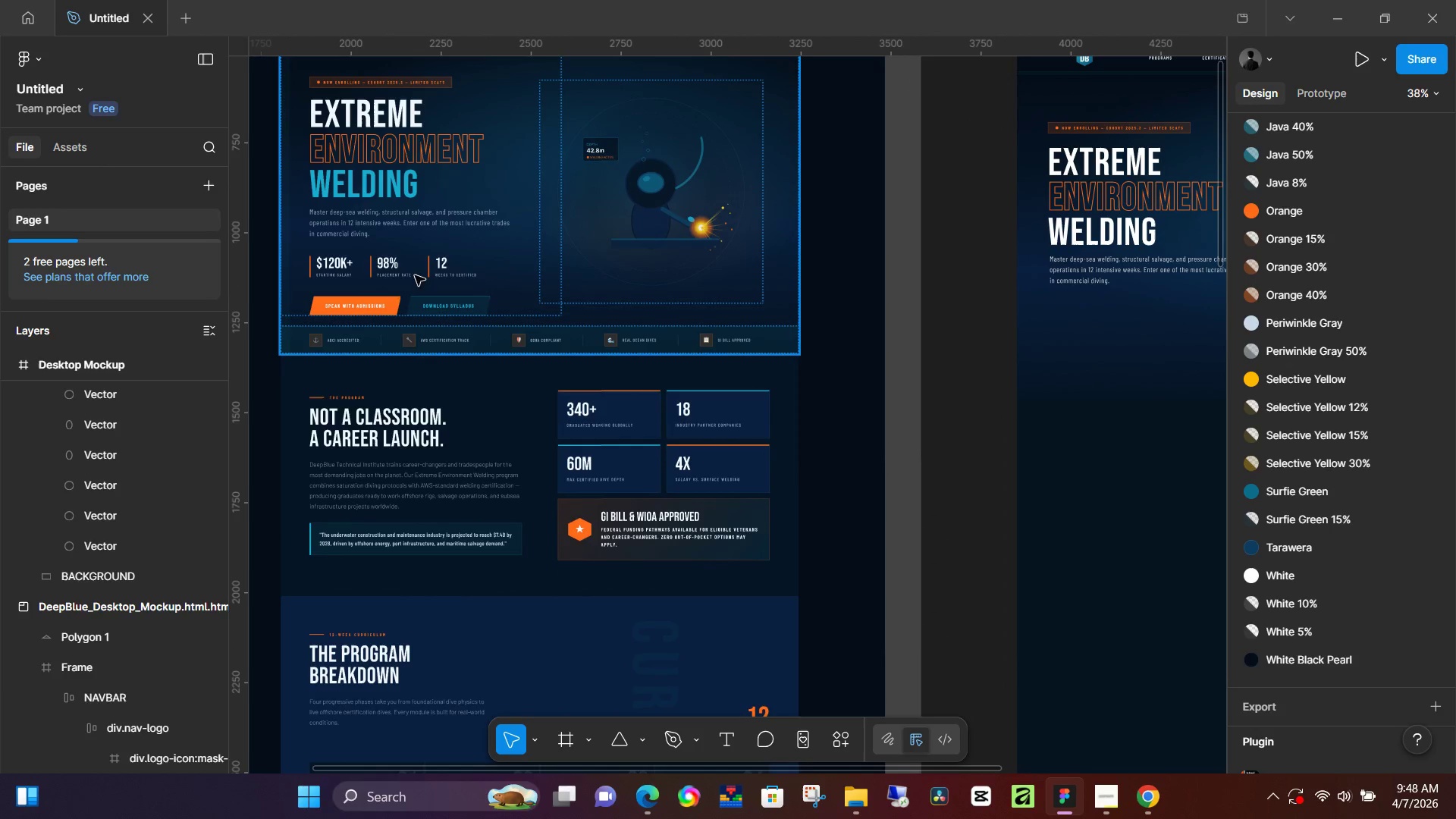 
scroll: coordinate [585, 347], scroll_direction: down, amount: 5.0
 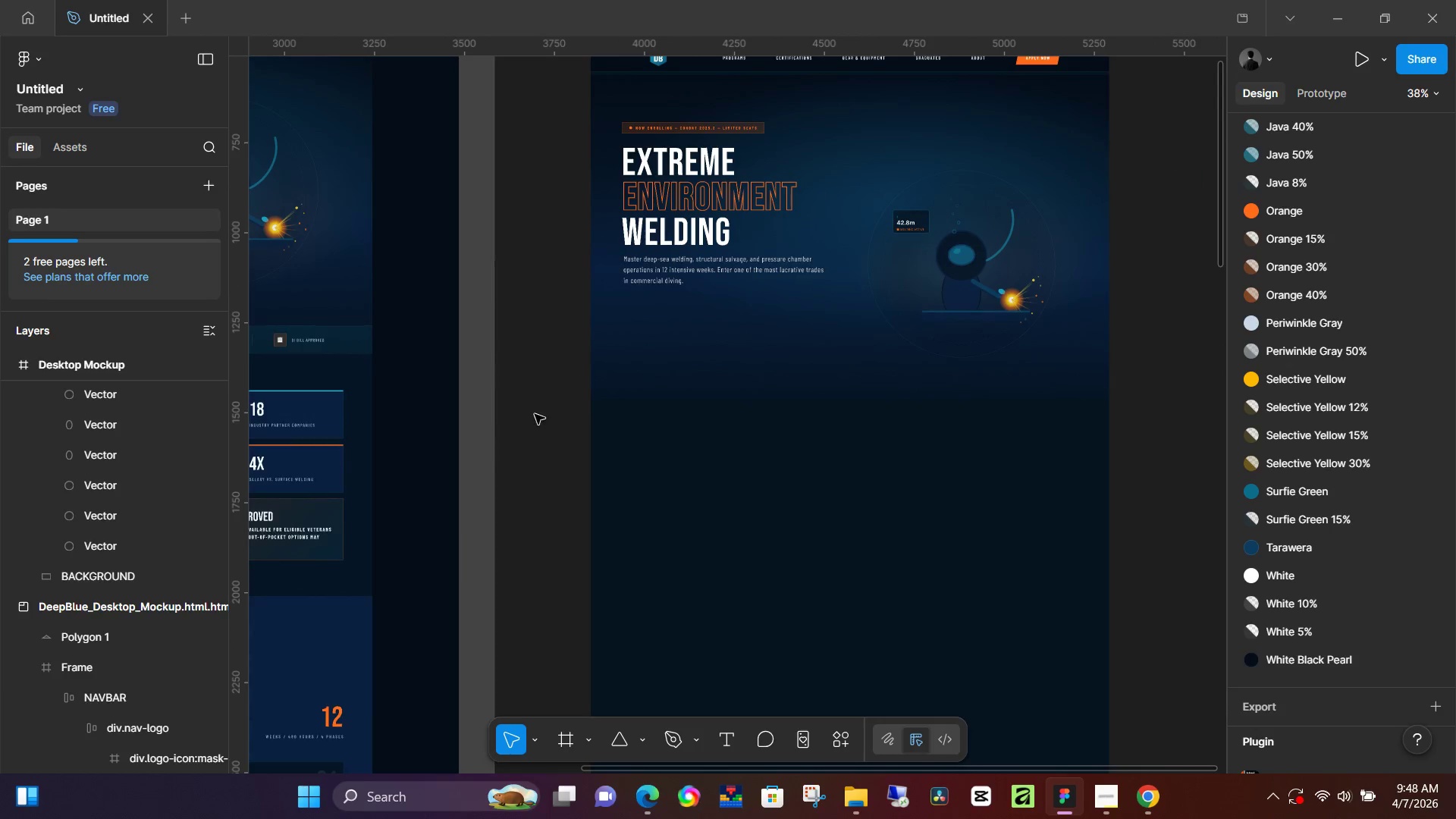 
double_click([418, 271])
 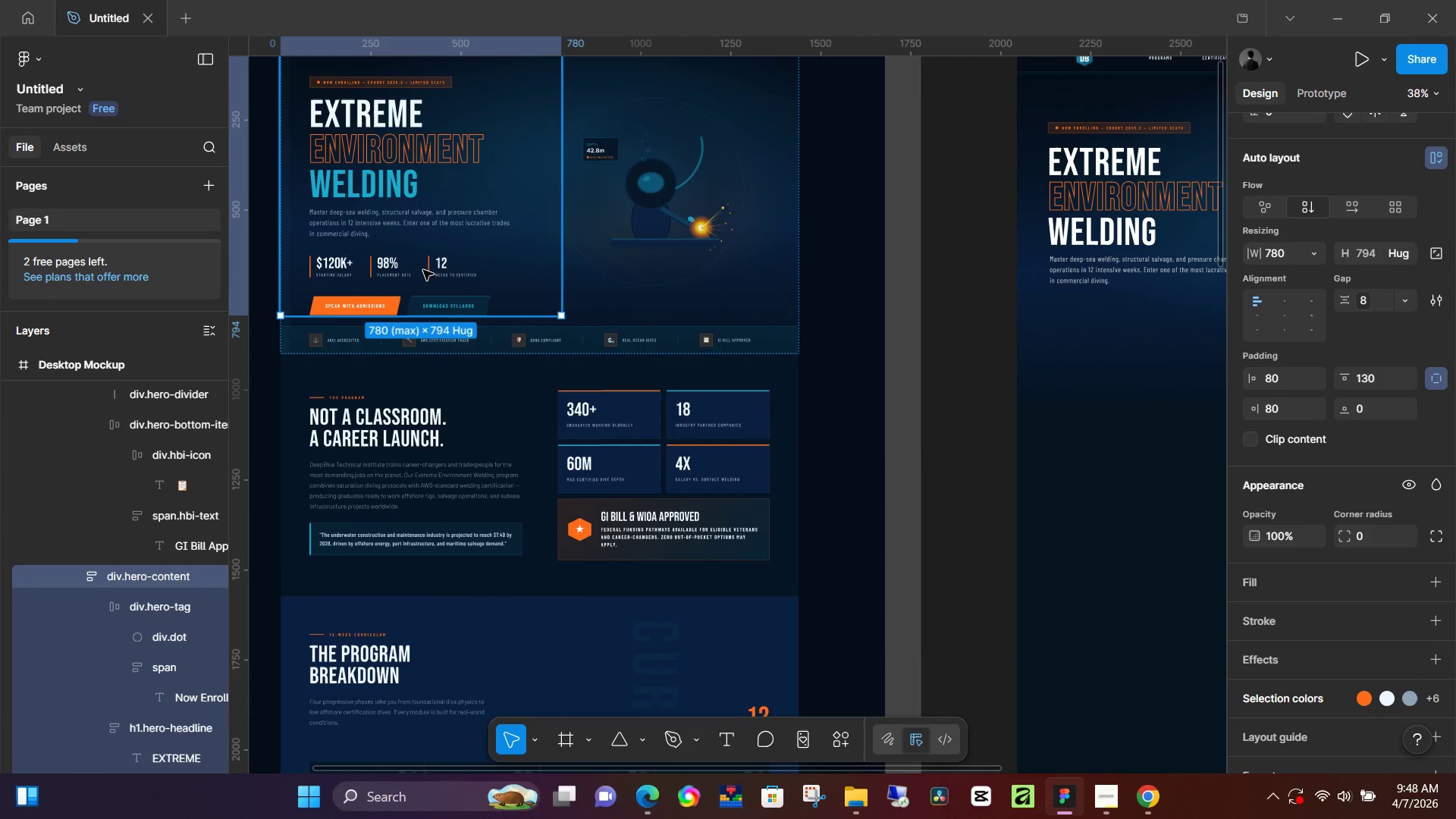 
double_click([423, 270])
 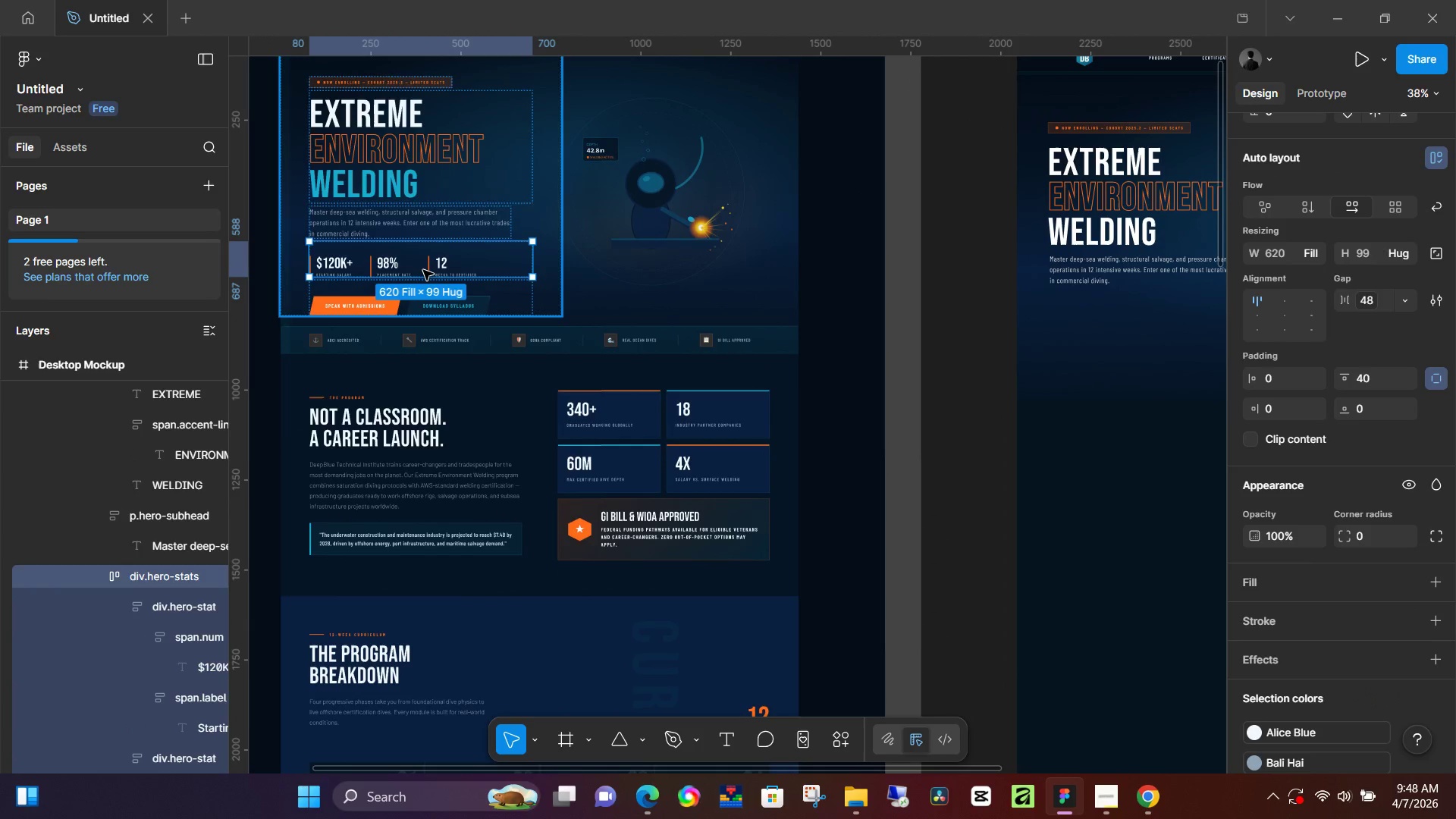 
triple_click([423, 270])
 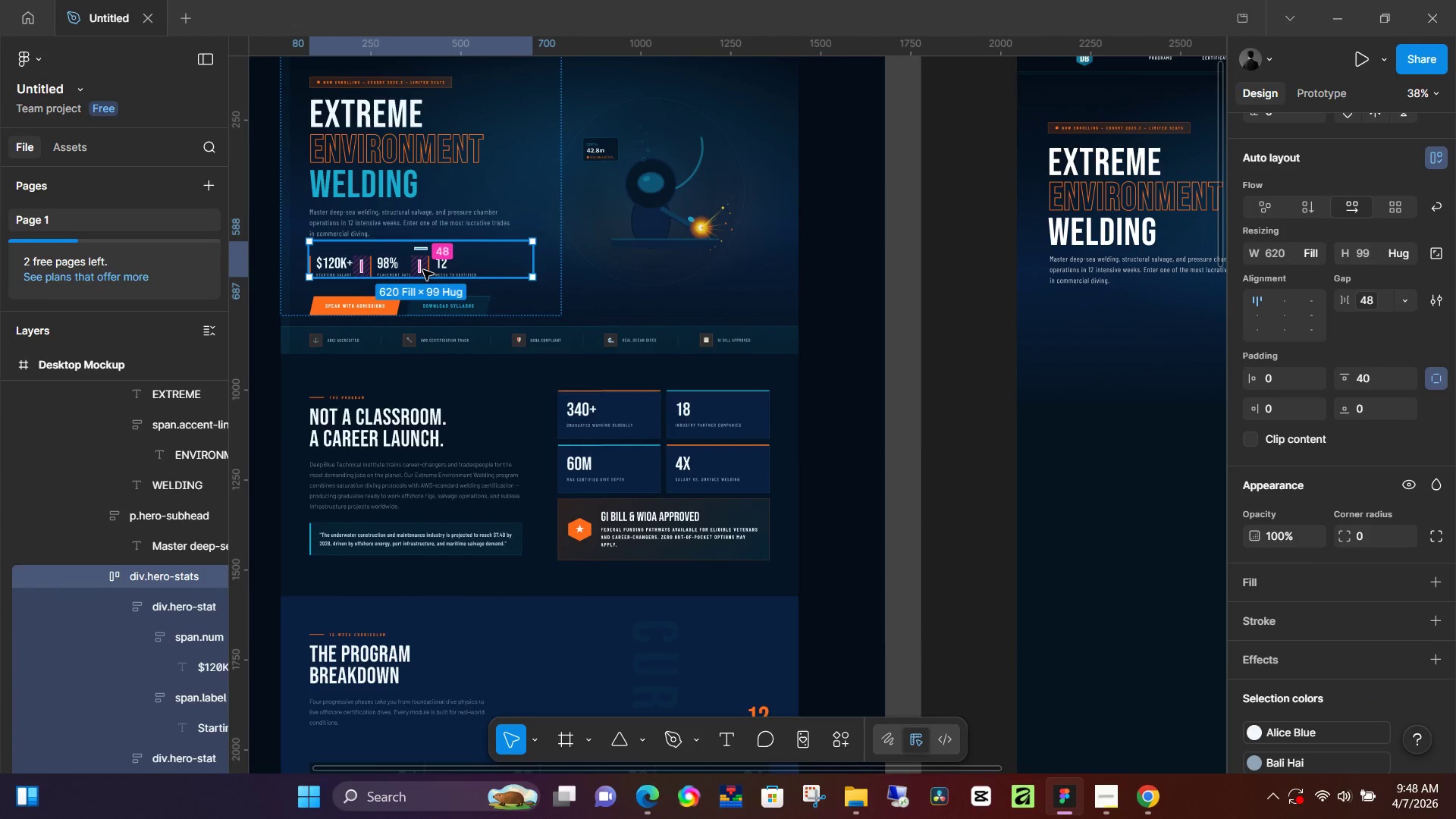 
key(Control+C)
 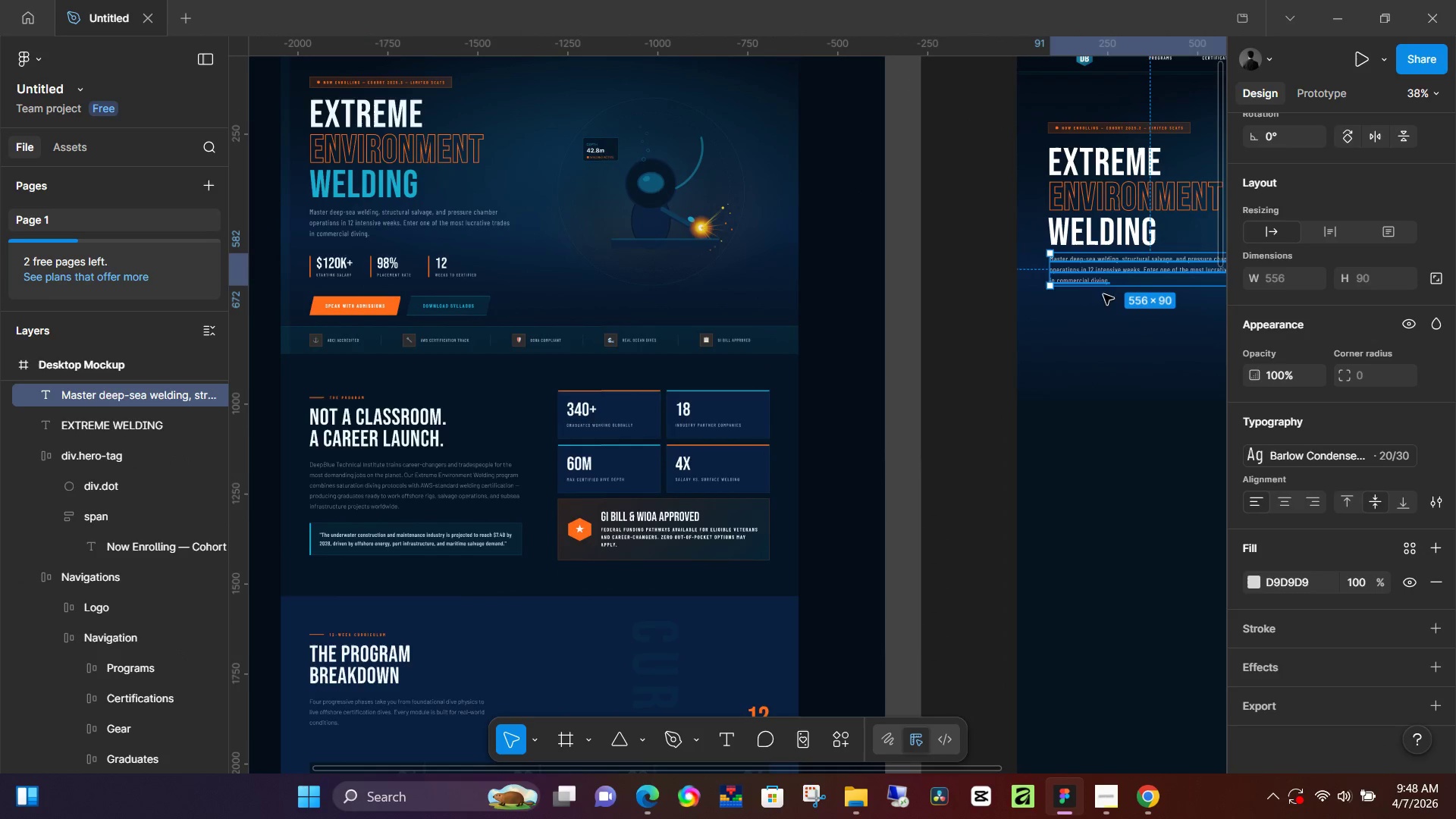 
left_click([1100, 326])
 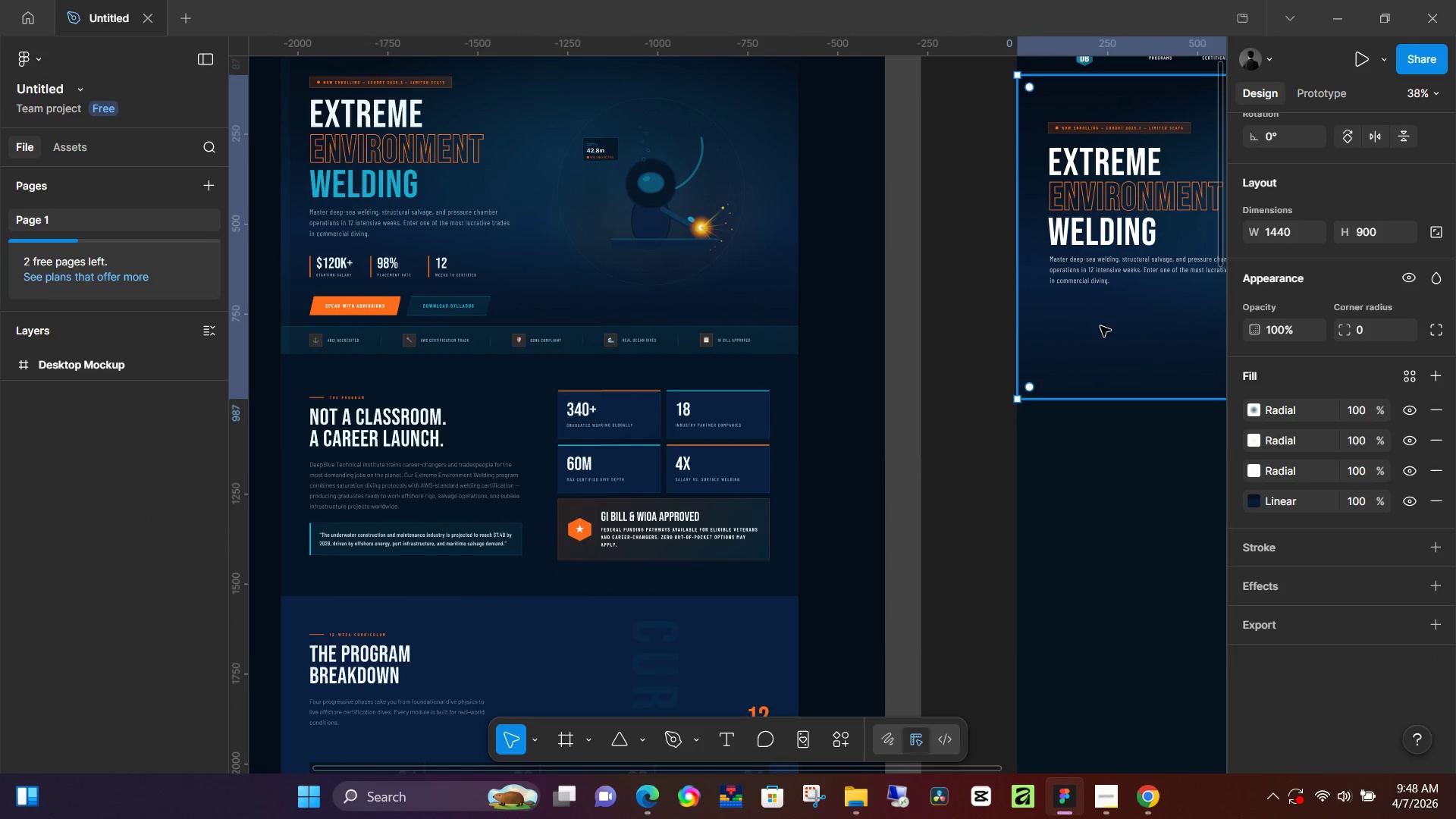 
key(Control+ControlLeft)
 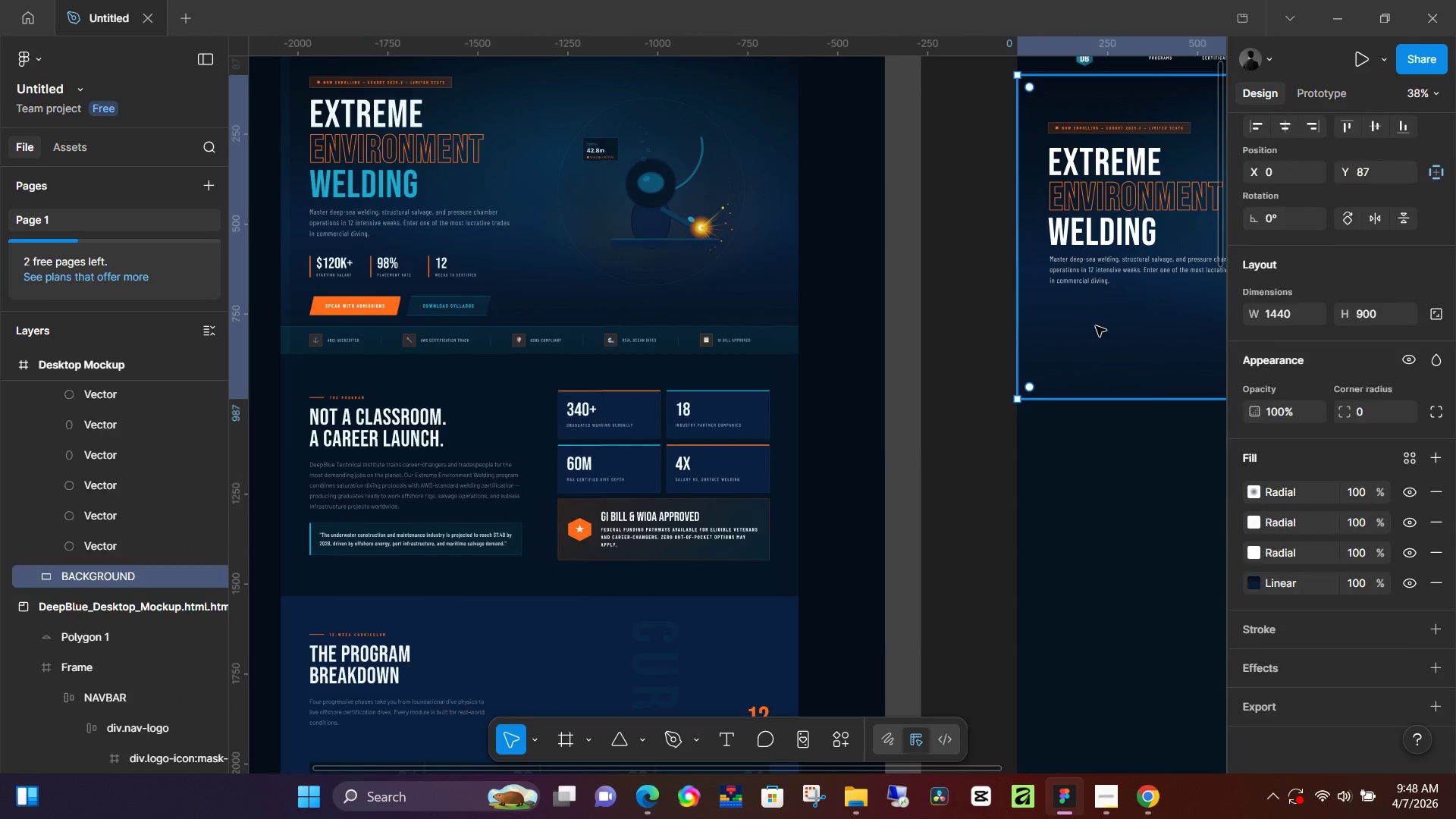 
key(Control+V)
 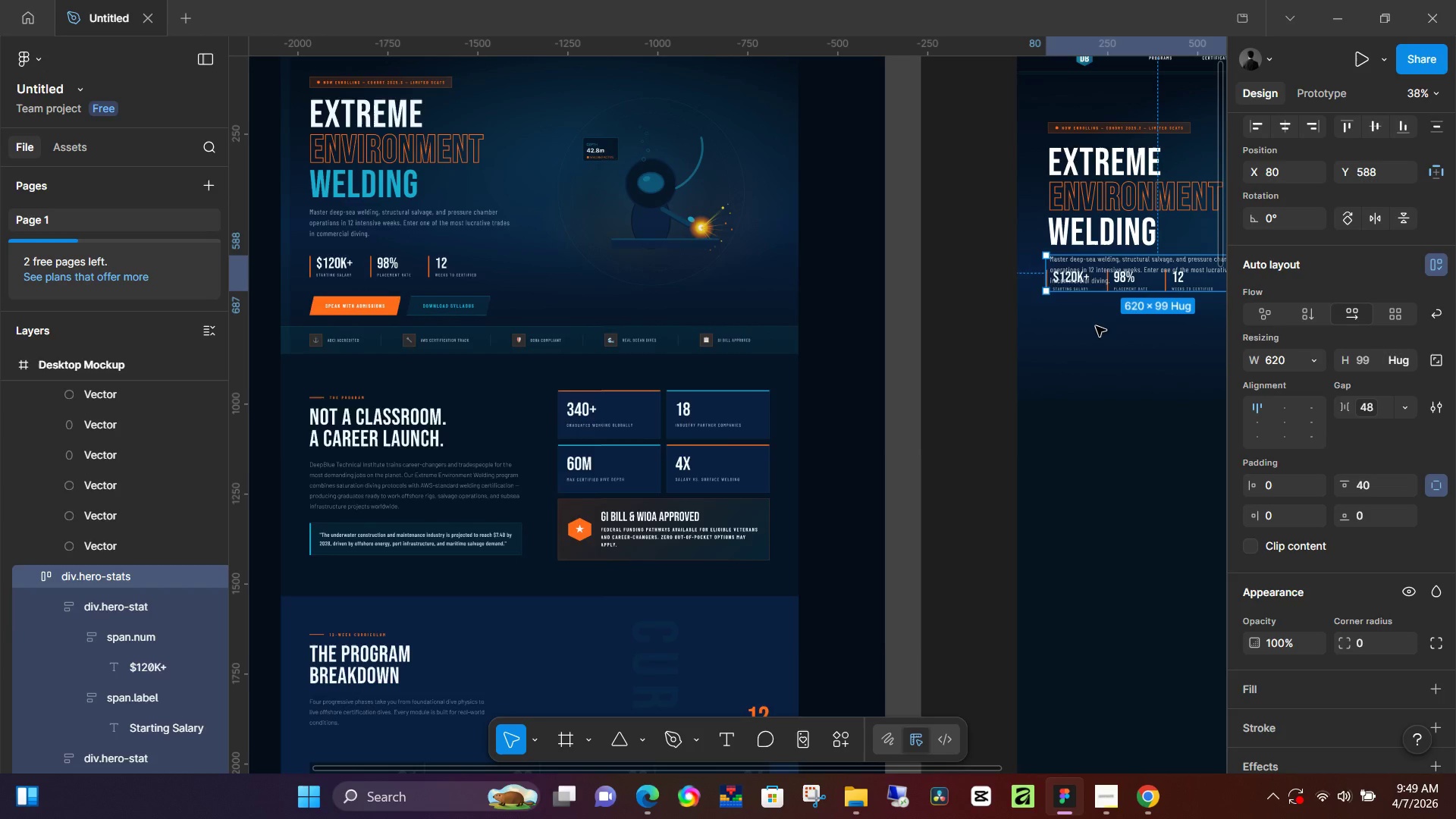 
wait(44.98)
 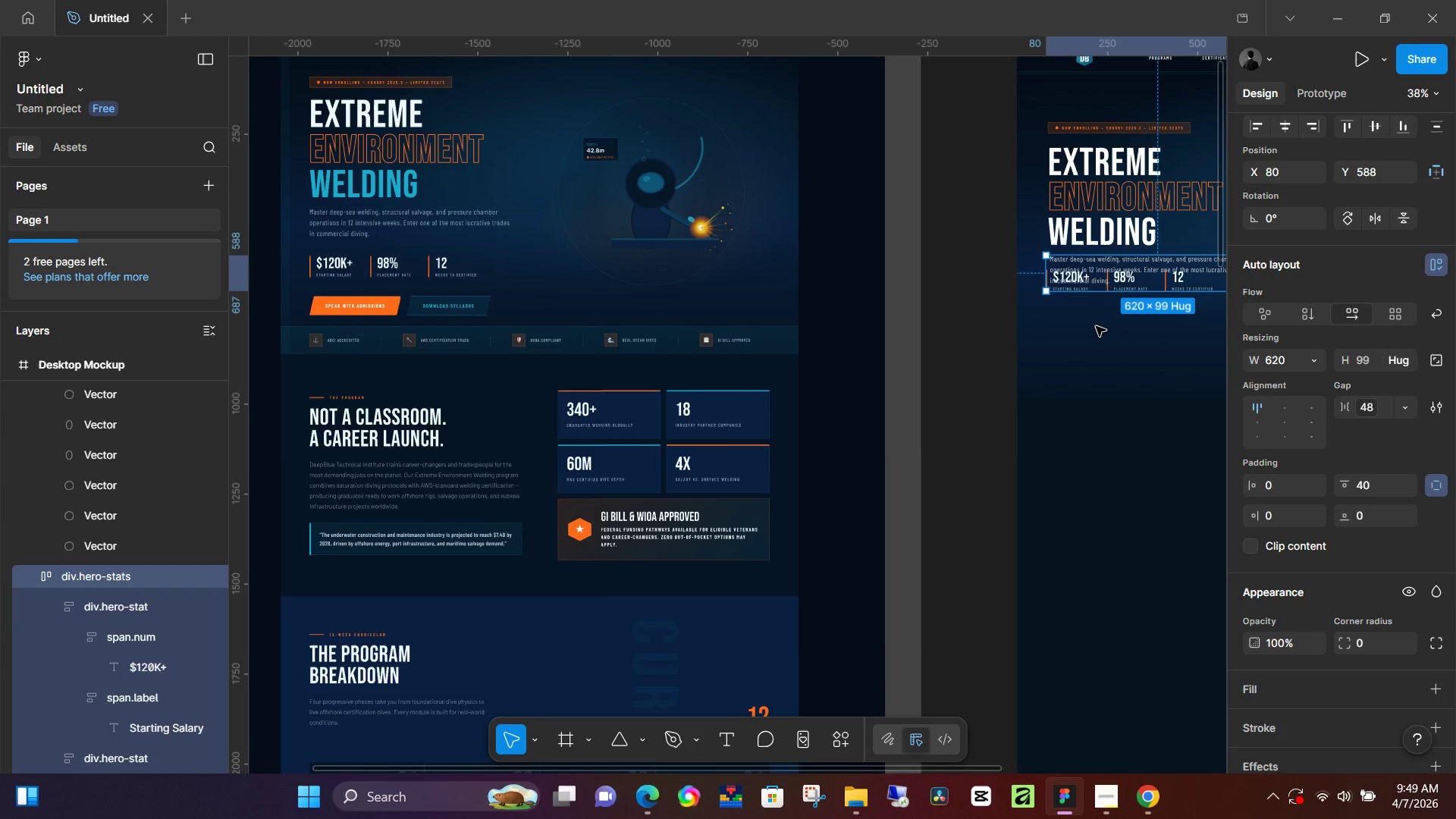 
hold_key(key=ControlLeft, duration=0.33)
scroll: coordinate [1131, 351], scroll_direction: down, amount: 5.0
 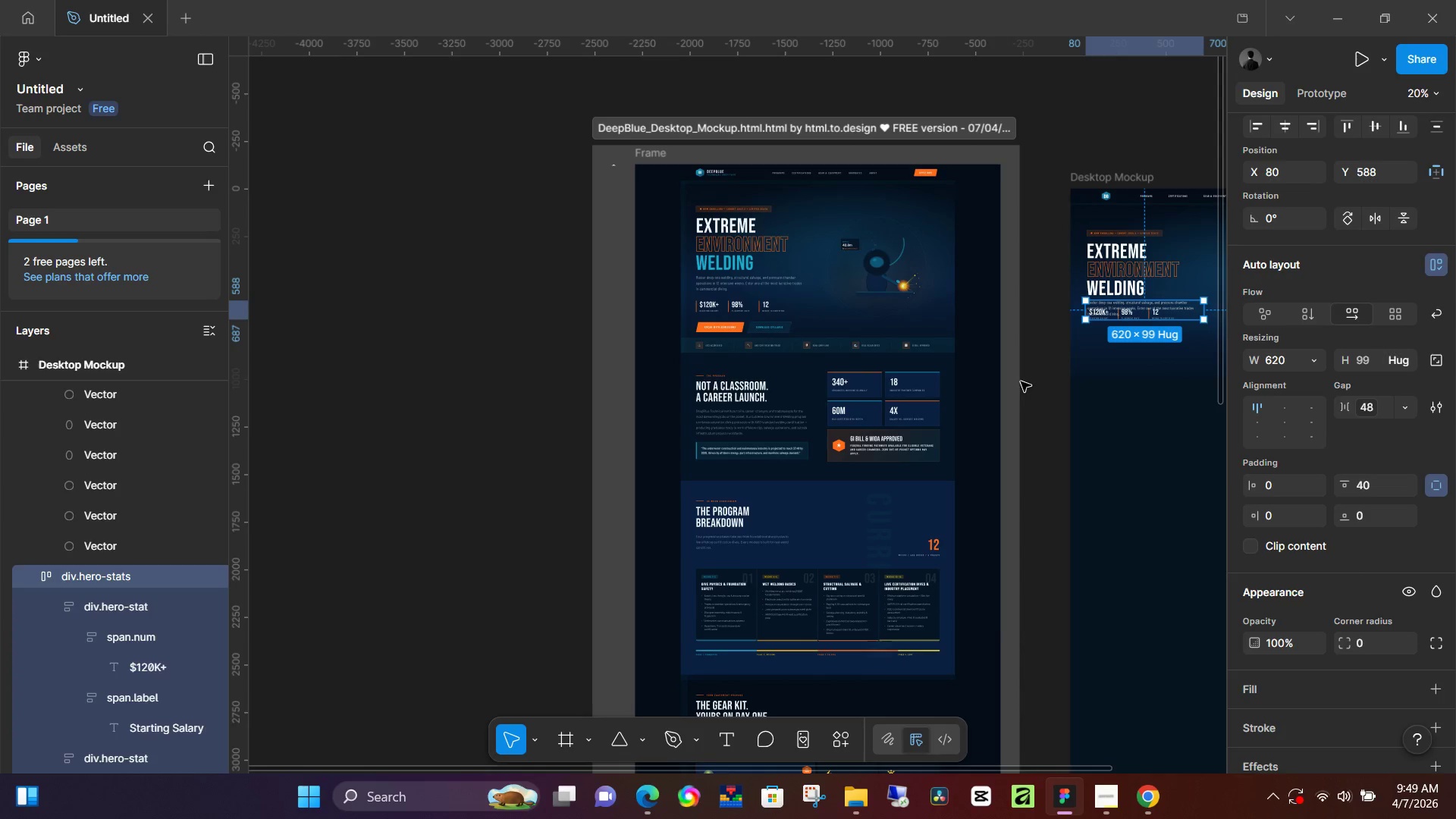 
left_click_drag(start_coordinate=[1122, 310], to_coordinate=[1125, 328])
 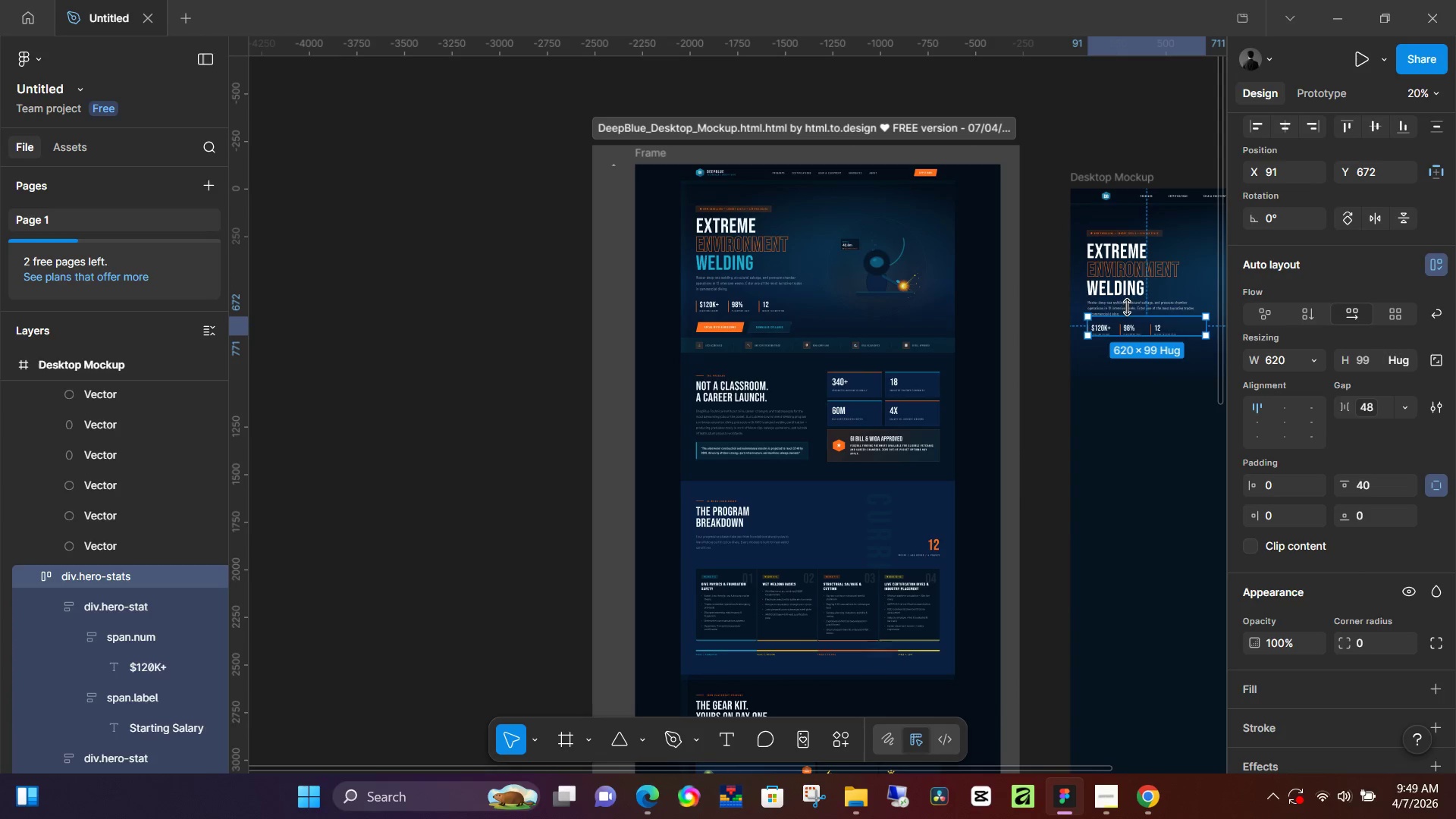 
double_click([1131, 305])
 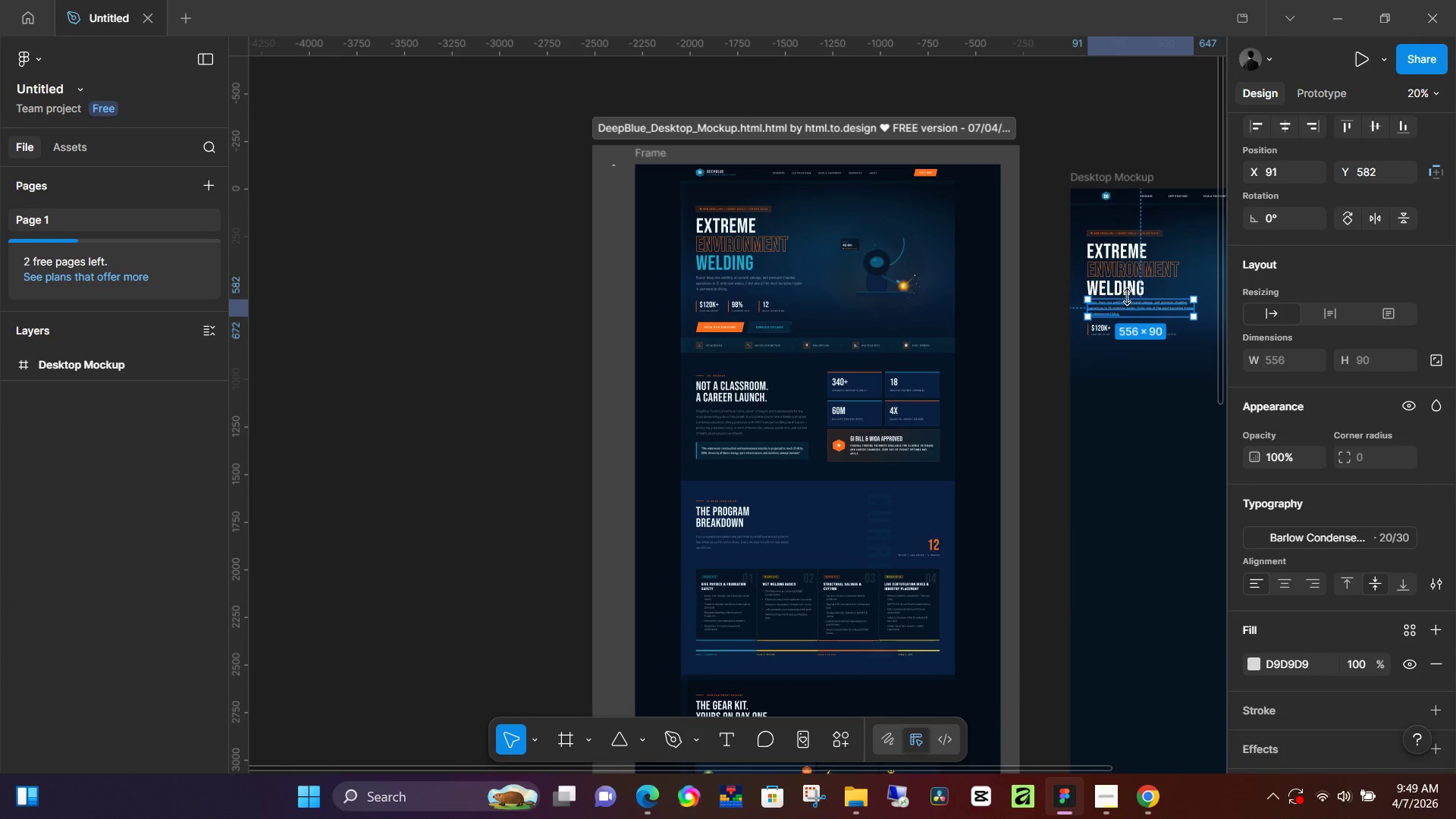 
hold_key(key=ShiftLeft, duration=1.51)
left_click([1122, 284])
 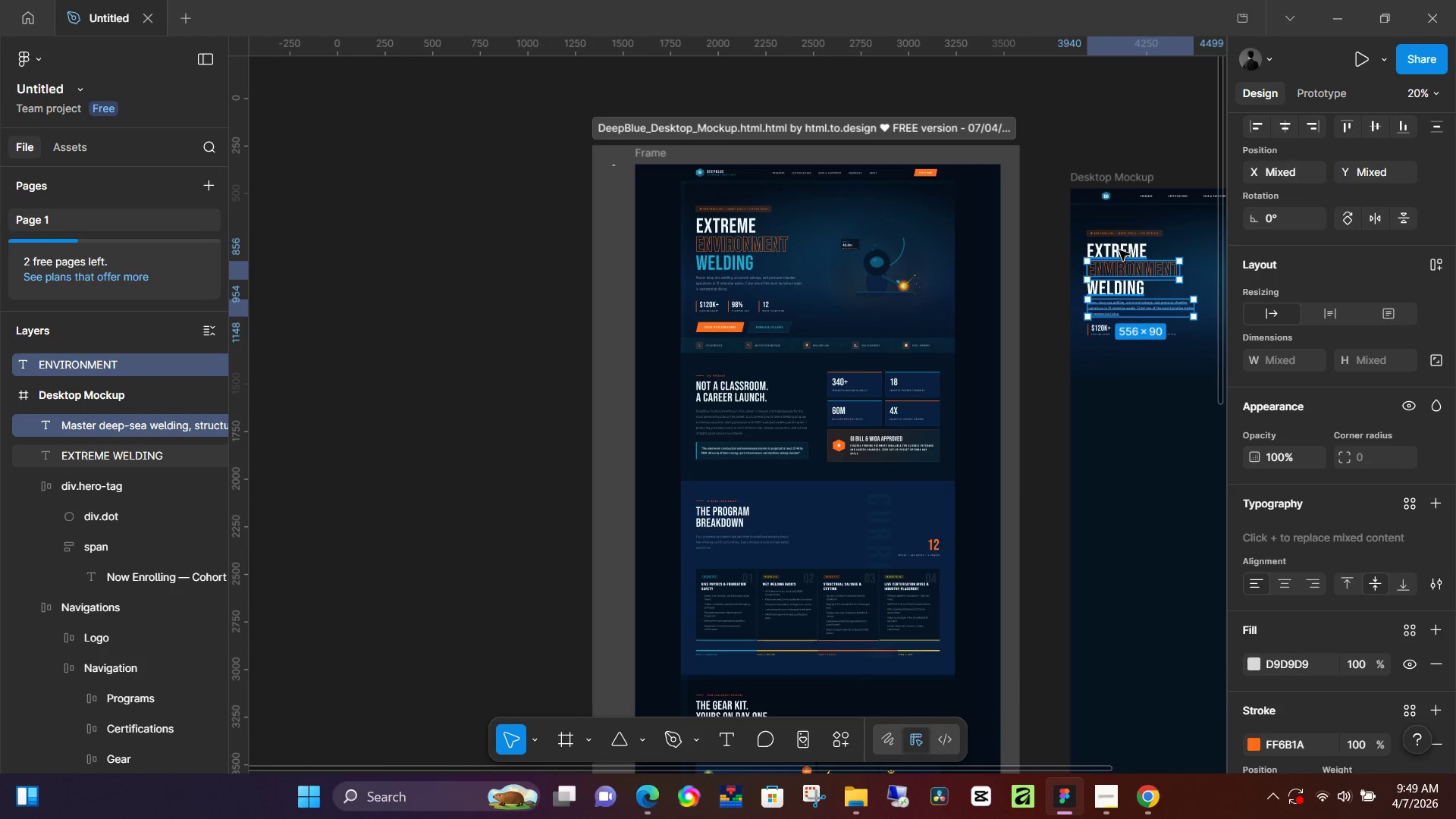 
left_click([1122, 247])
 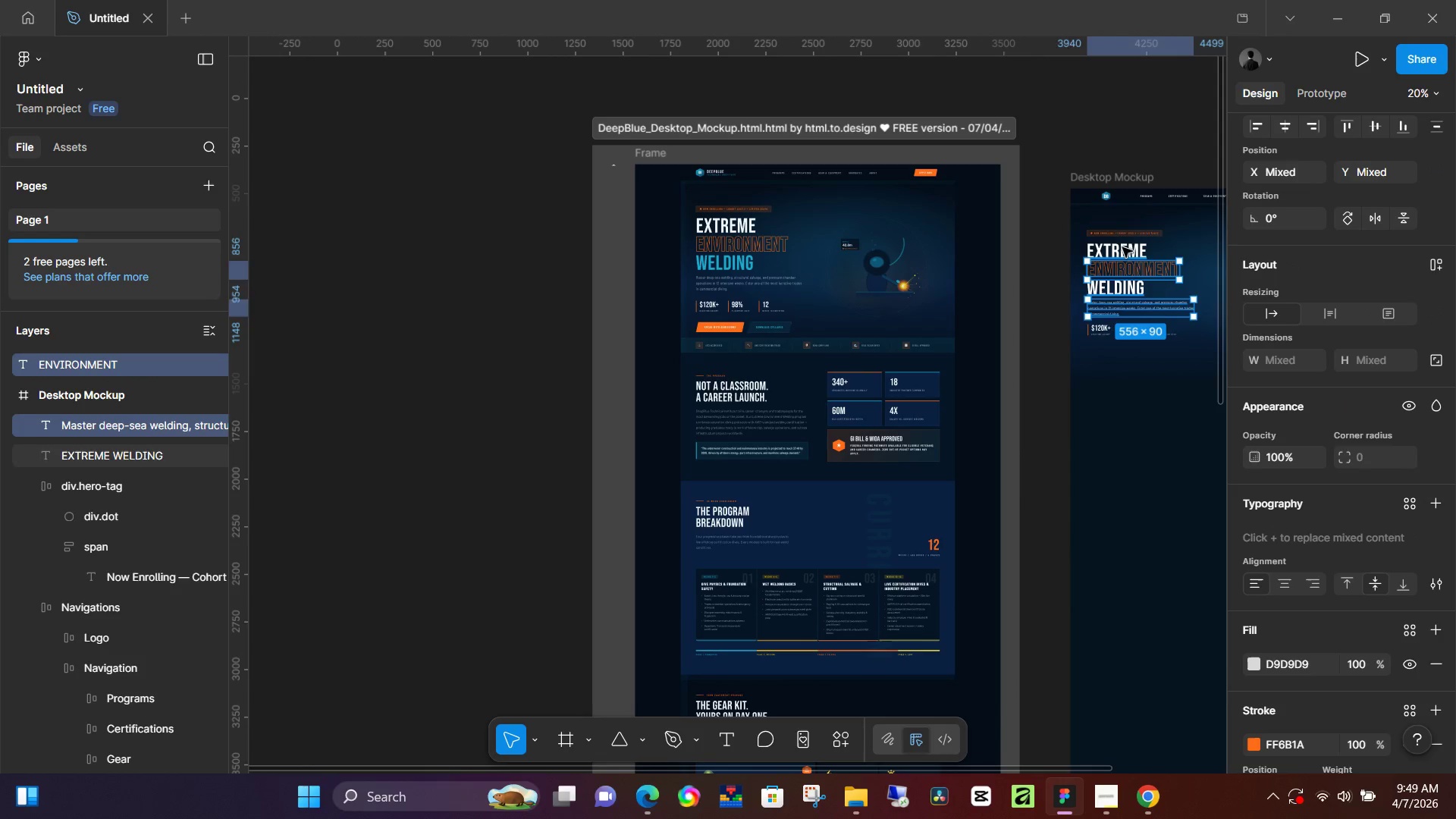 
hold_key(key=ShiftLeft, duration=1.5)
left_click([1129, 269])
 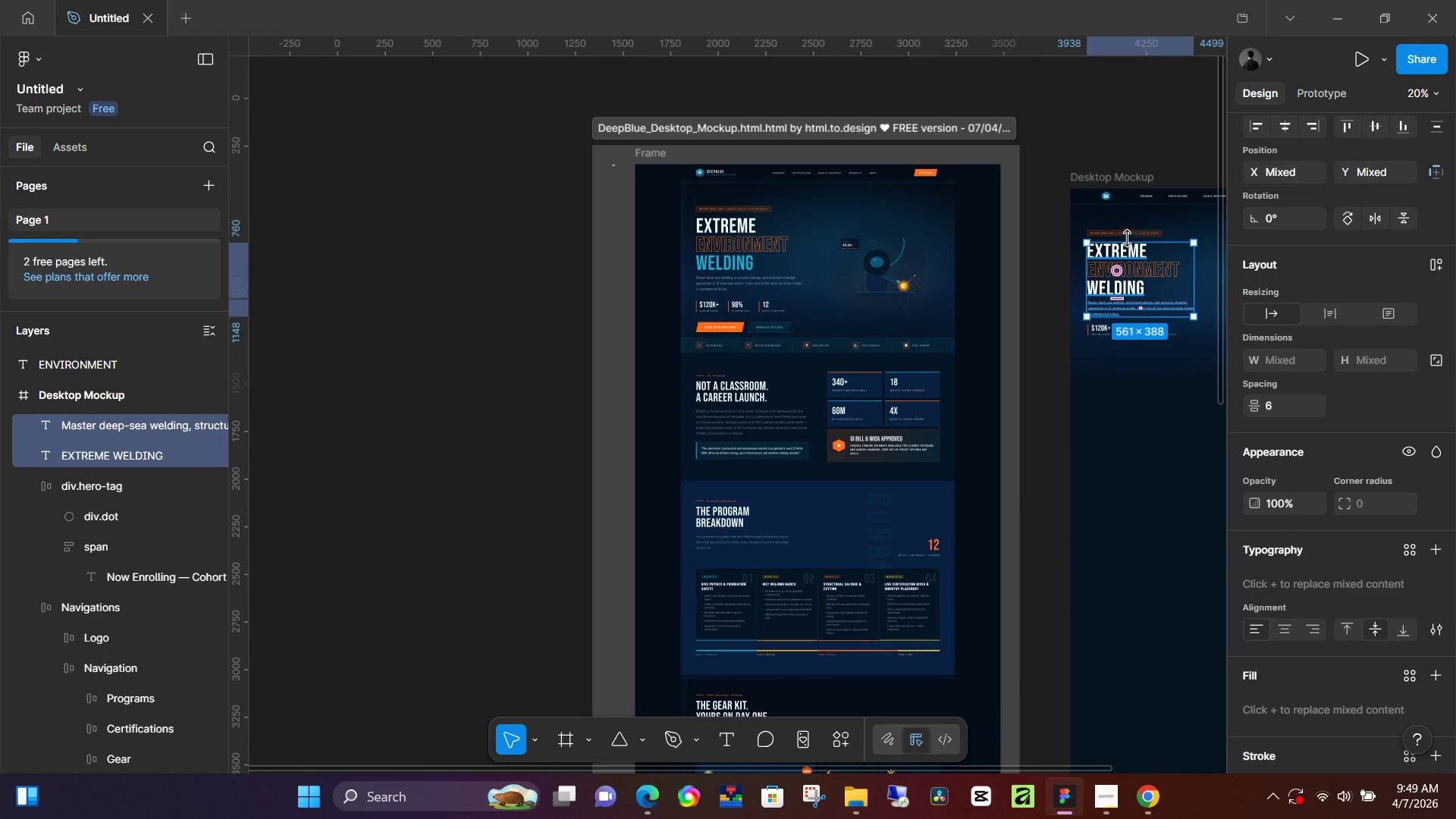 
key(Shift+ShiftLeft)
 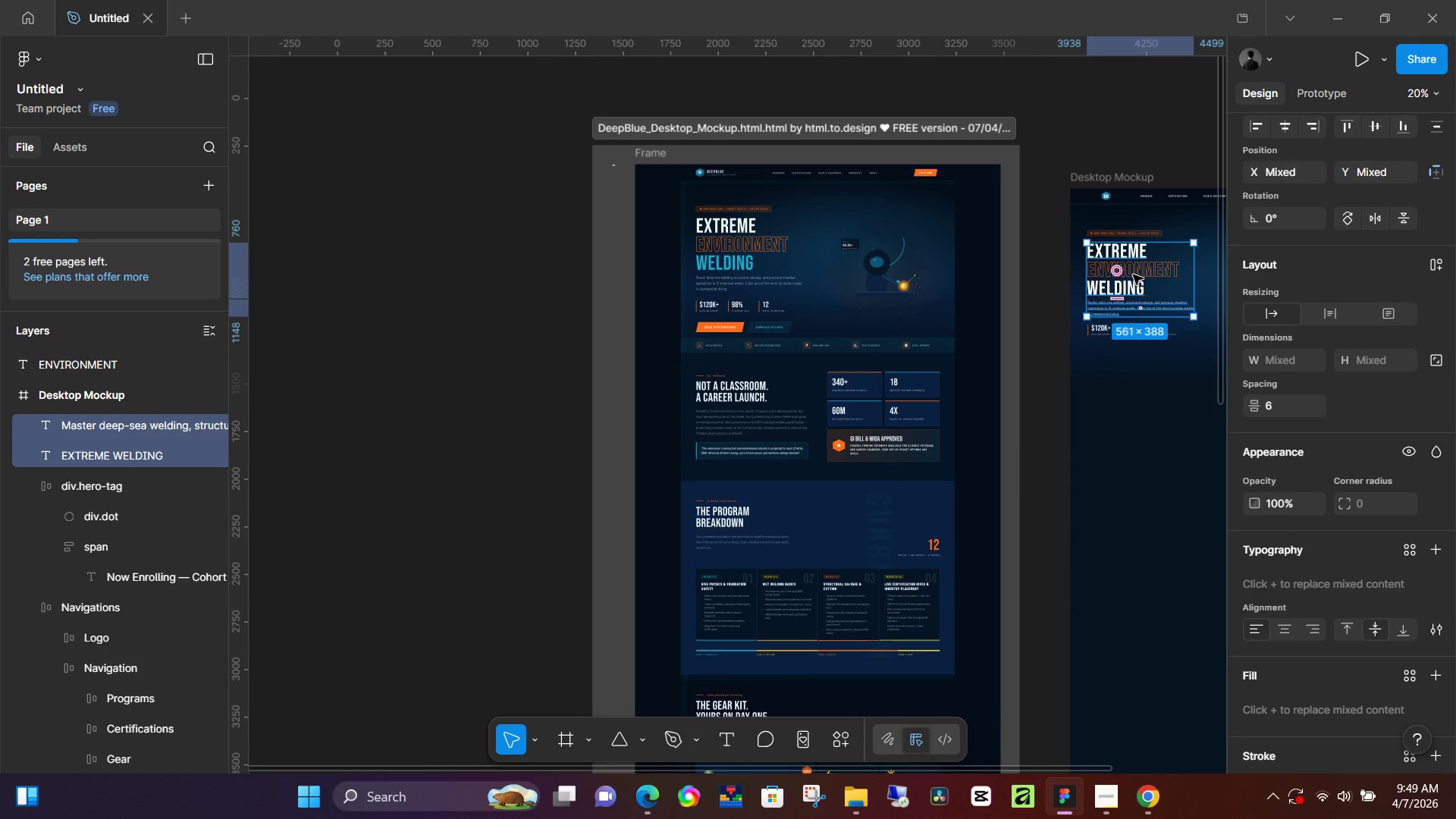 
hold_key(key=ShiftLeft, duration=1.5)
left_click([1137, 275])
 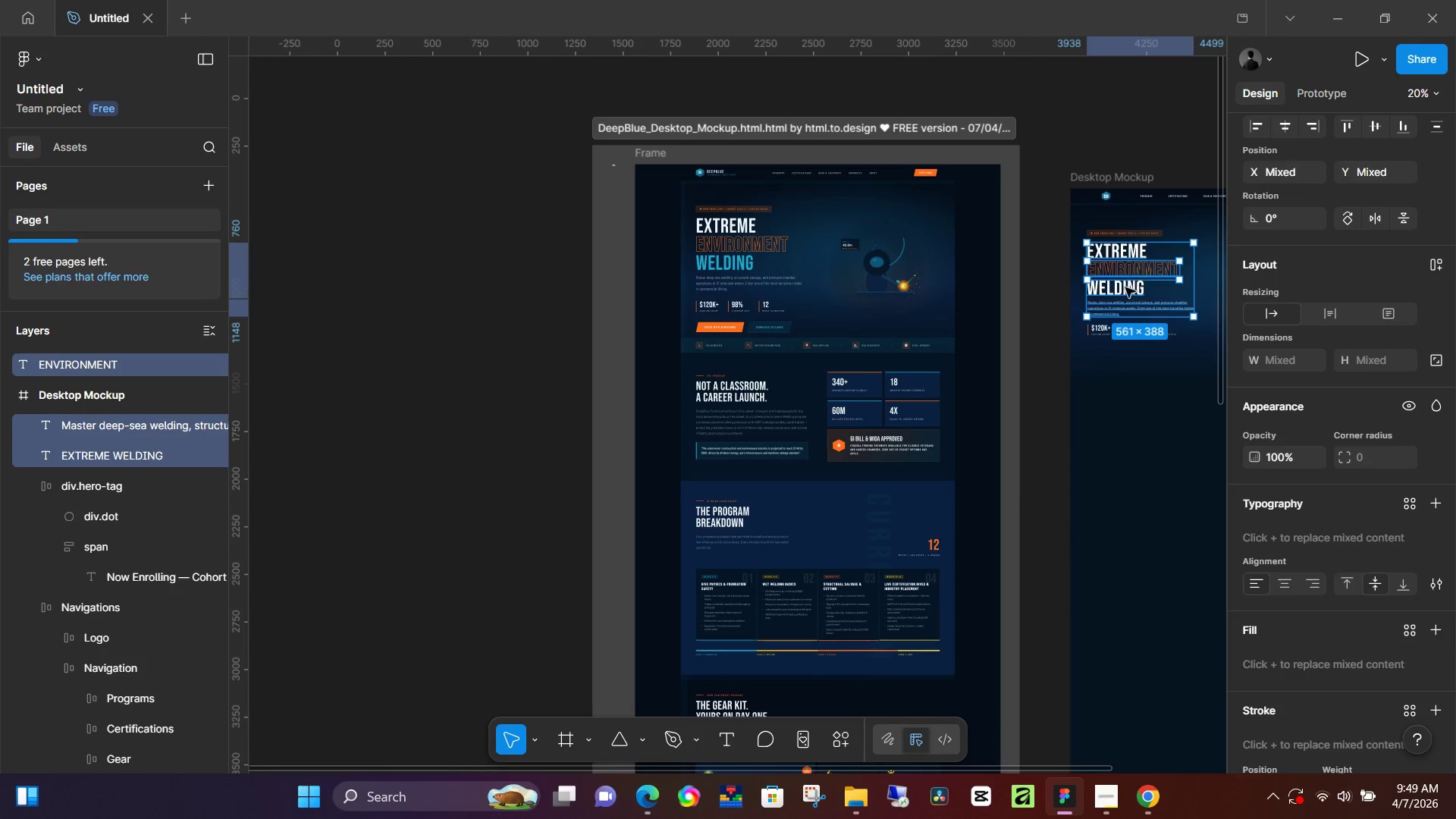 
hold_key(key=ShiftLeft, duration=1.5)
left_click([1125, 287])
 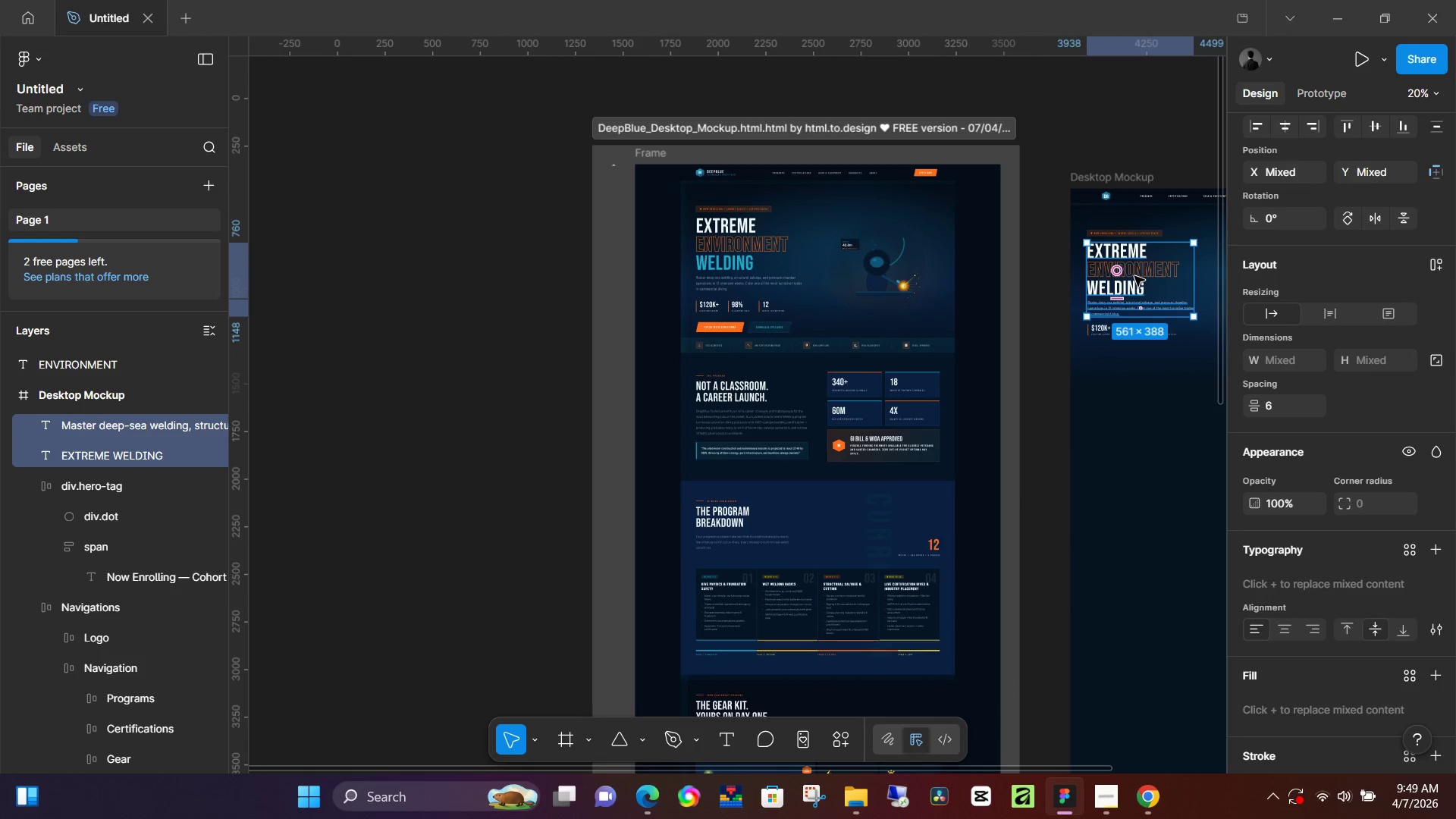 
hold_key(key=ShiftLeft, duration=1.42)
left_click([1142, 273])
 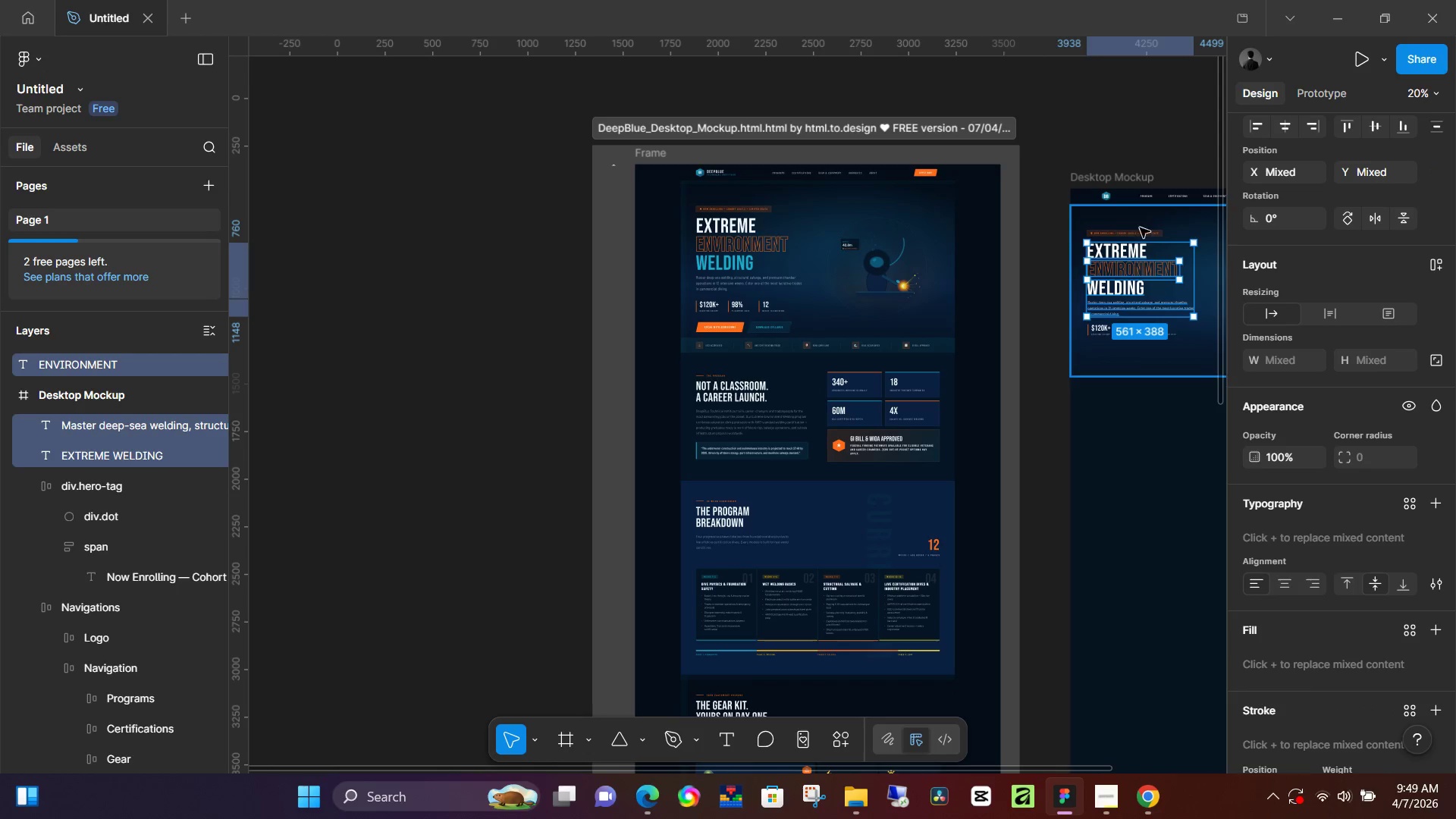 
left_click([1141, 232])
 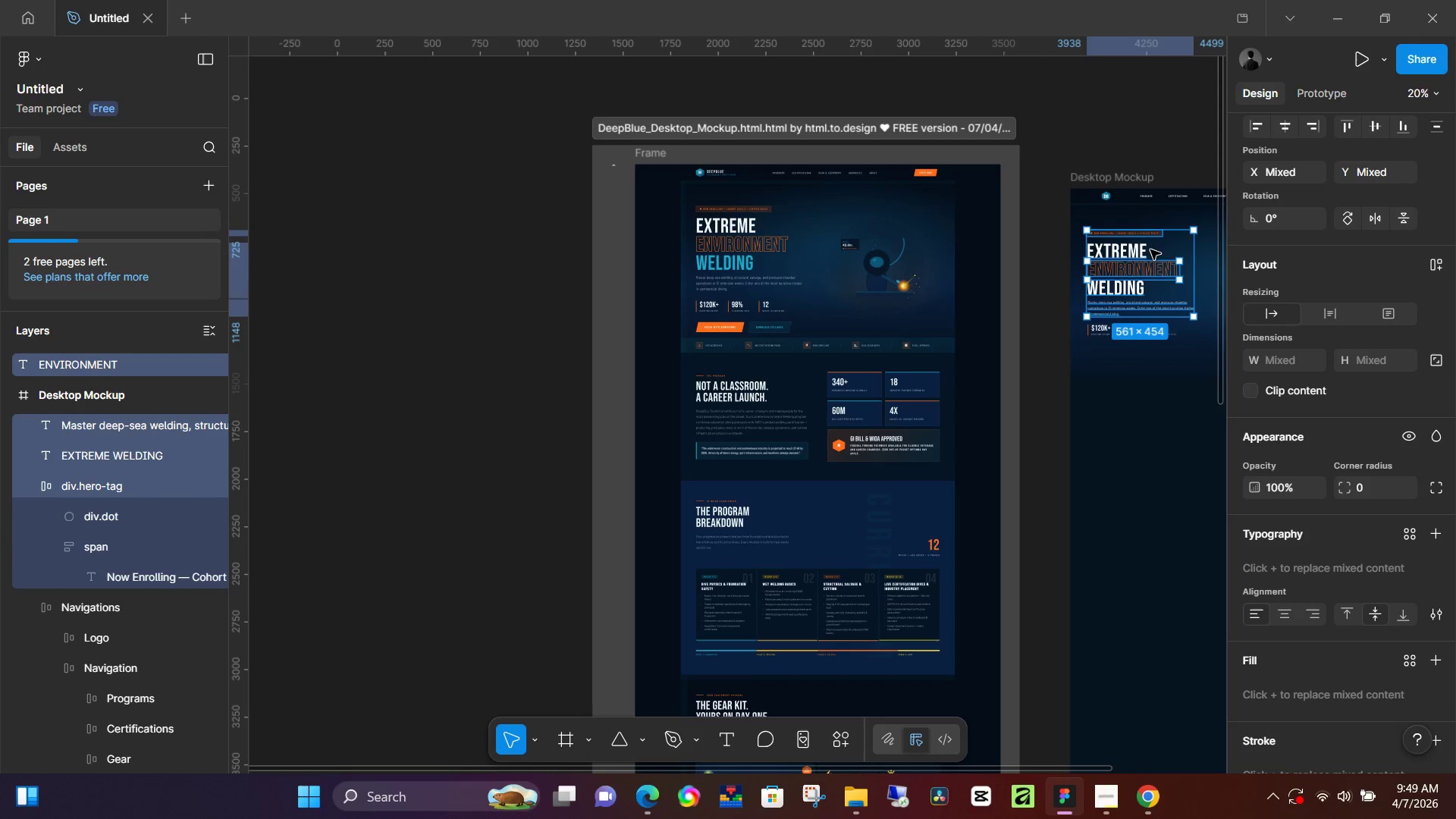 
hold_key(key=ArrowUp, duration=1.5)
 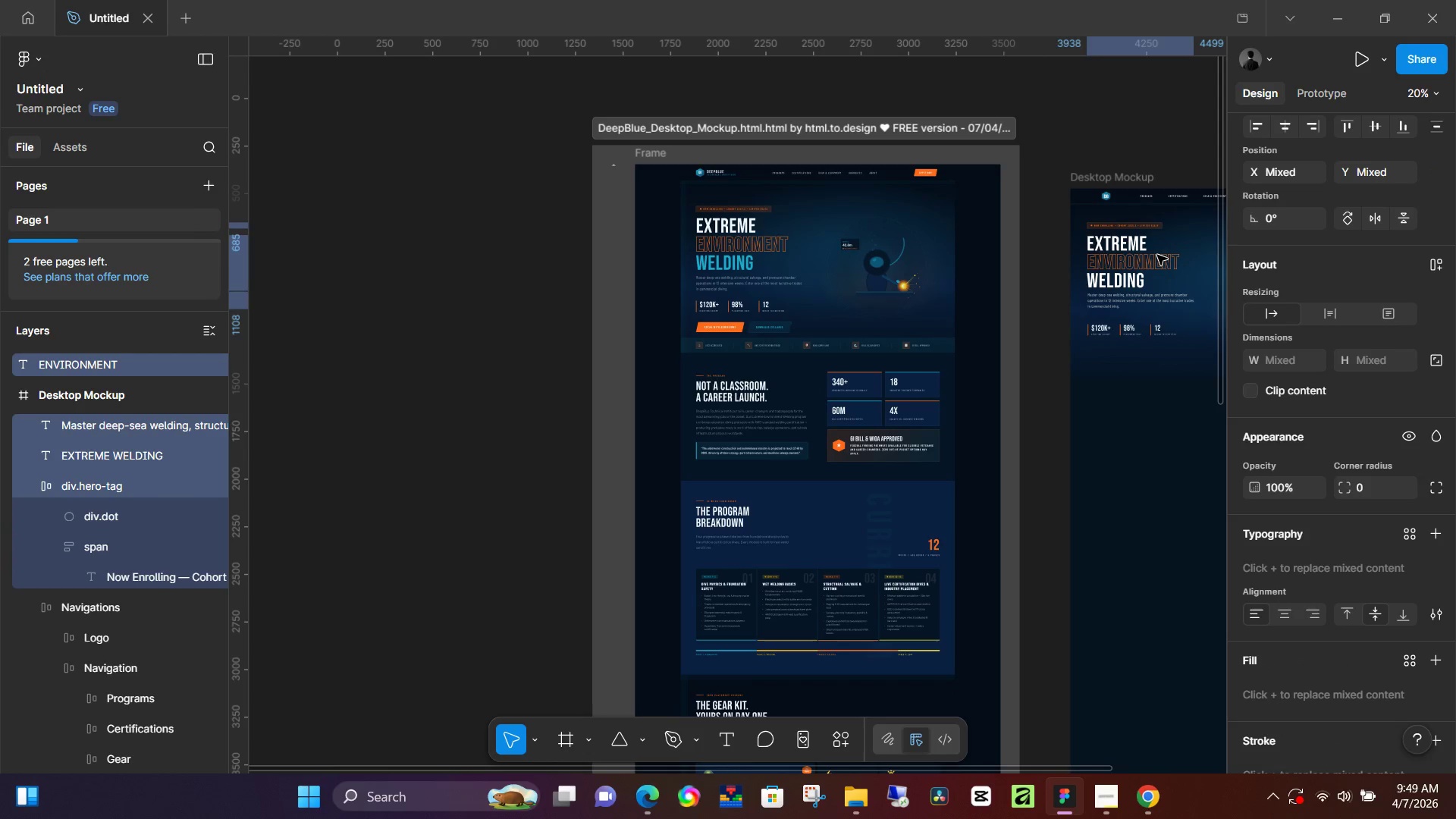 
key(ArrowUp)
 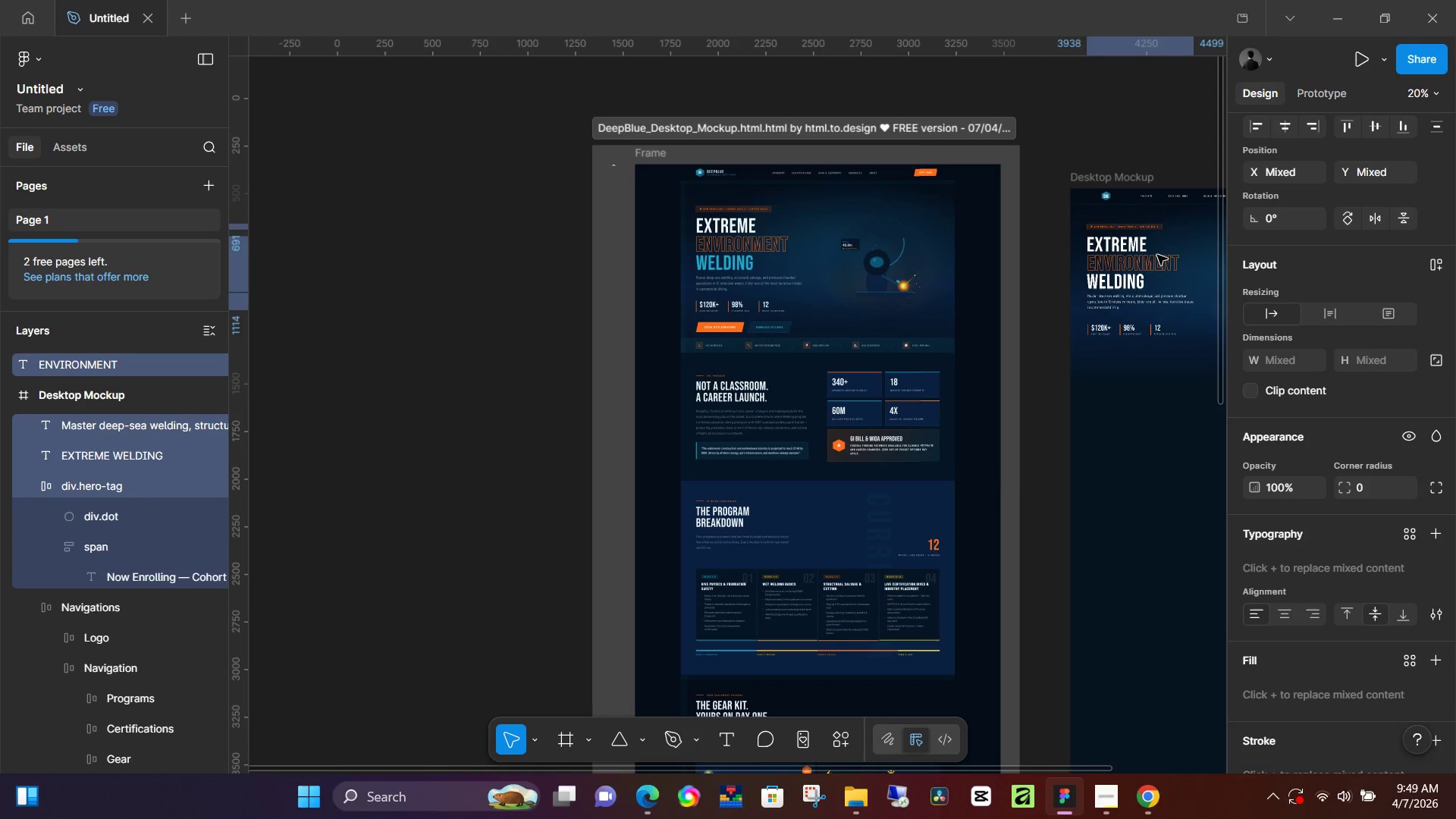 
key(ArrowUp)
 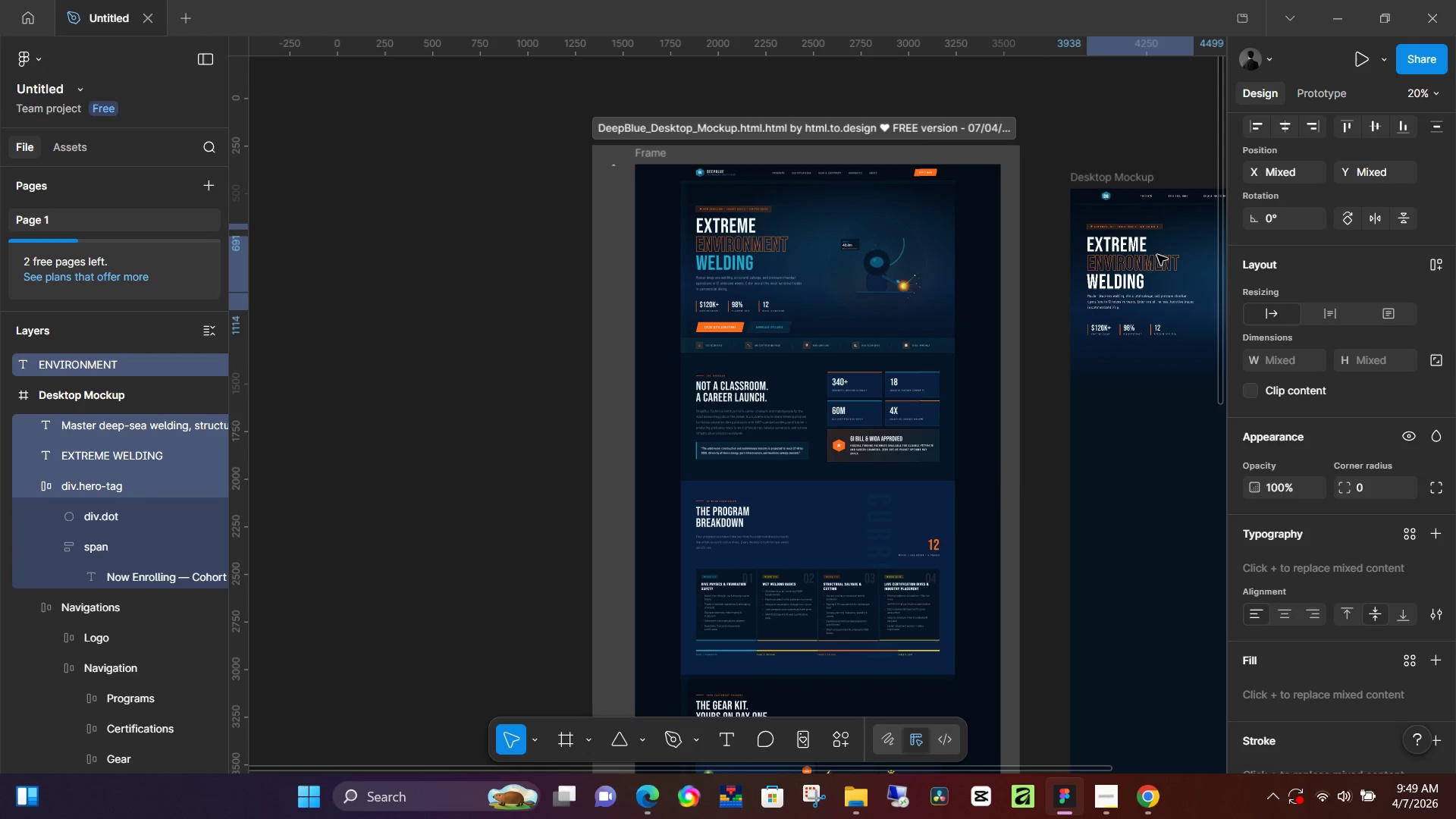 
key(ArrowUp)
 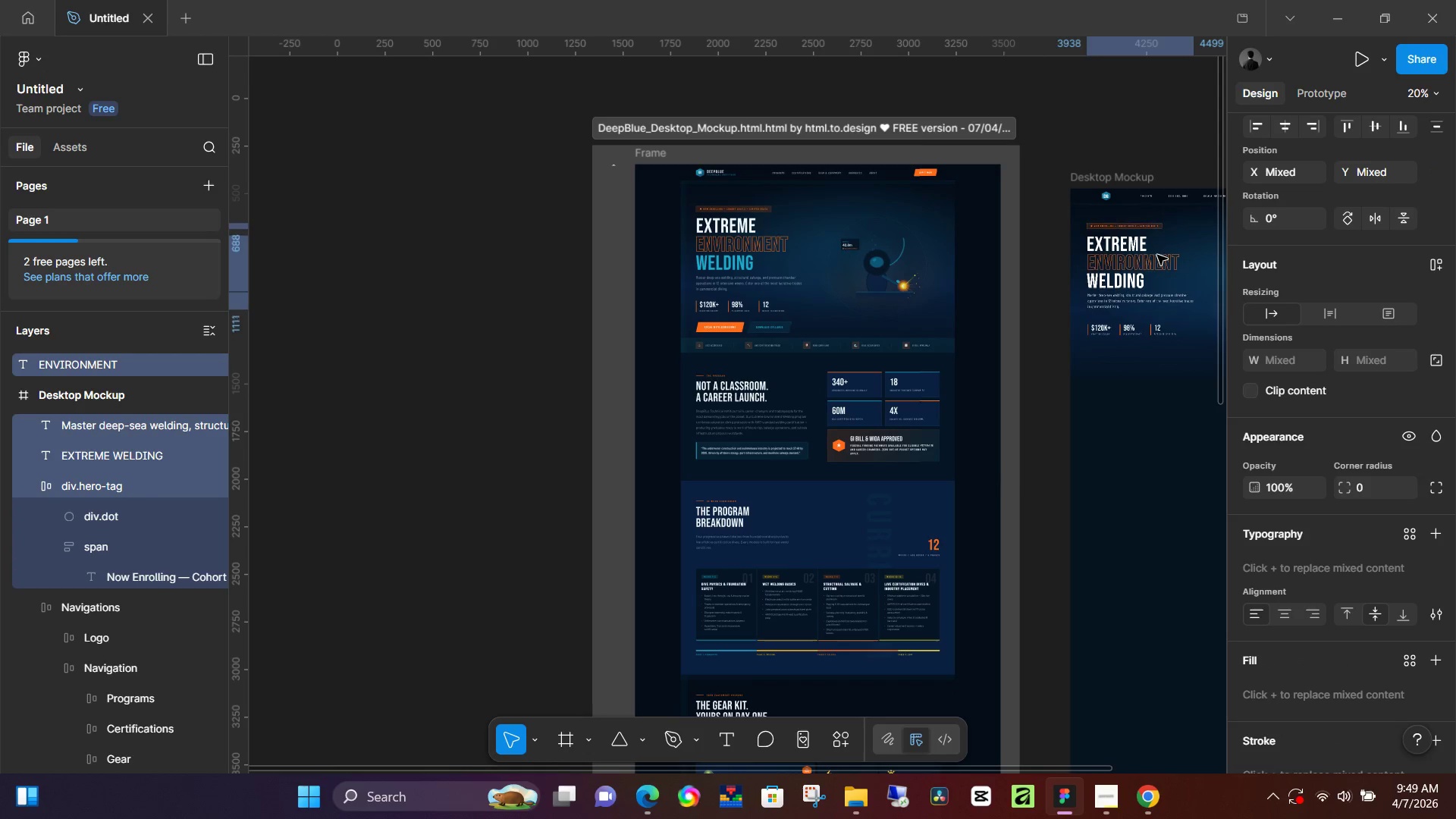 
key(ArrowUp)
 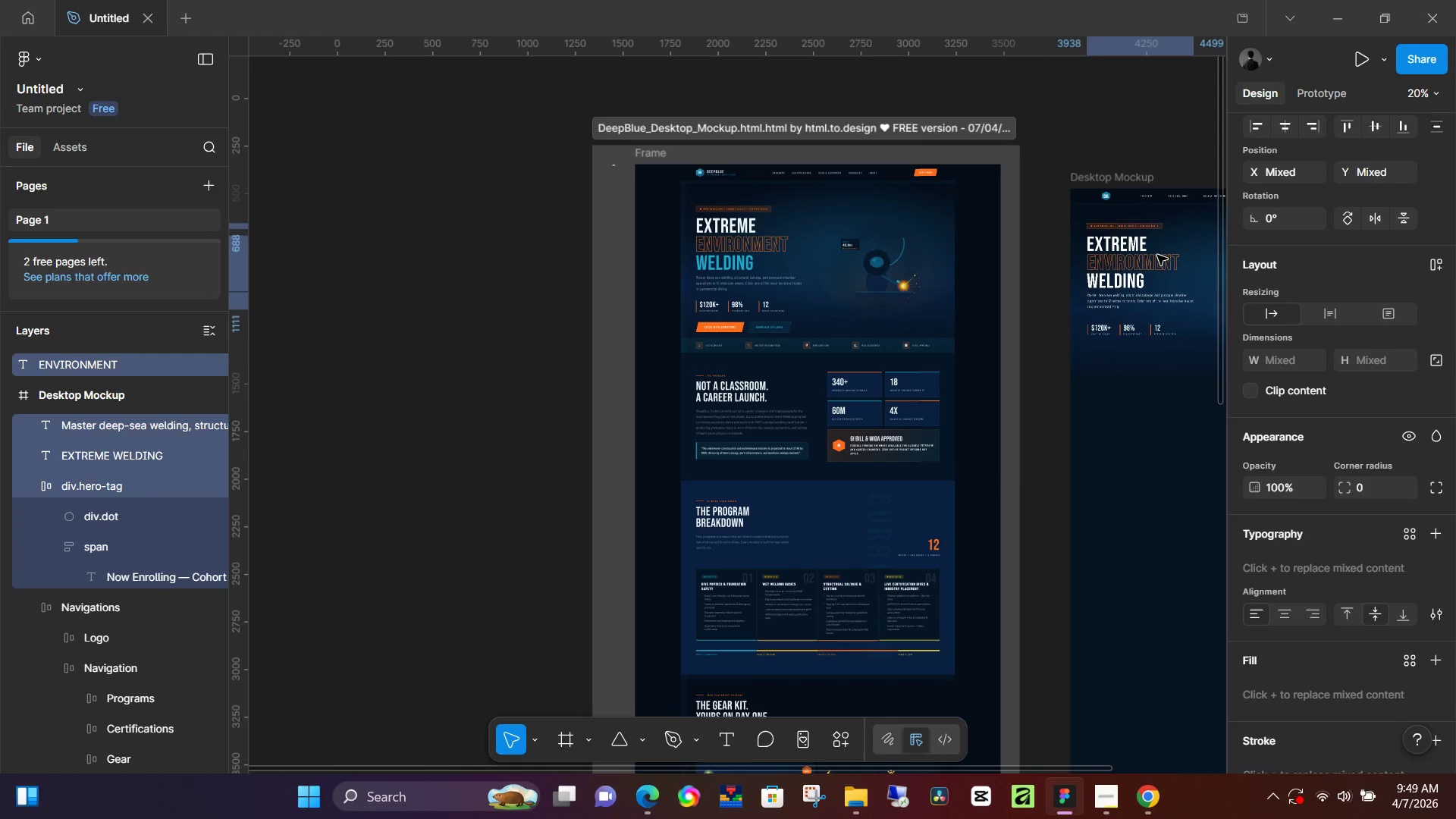 
key(ArrowUp)
 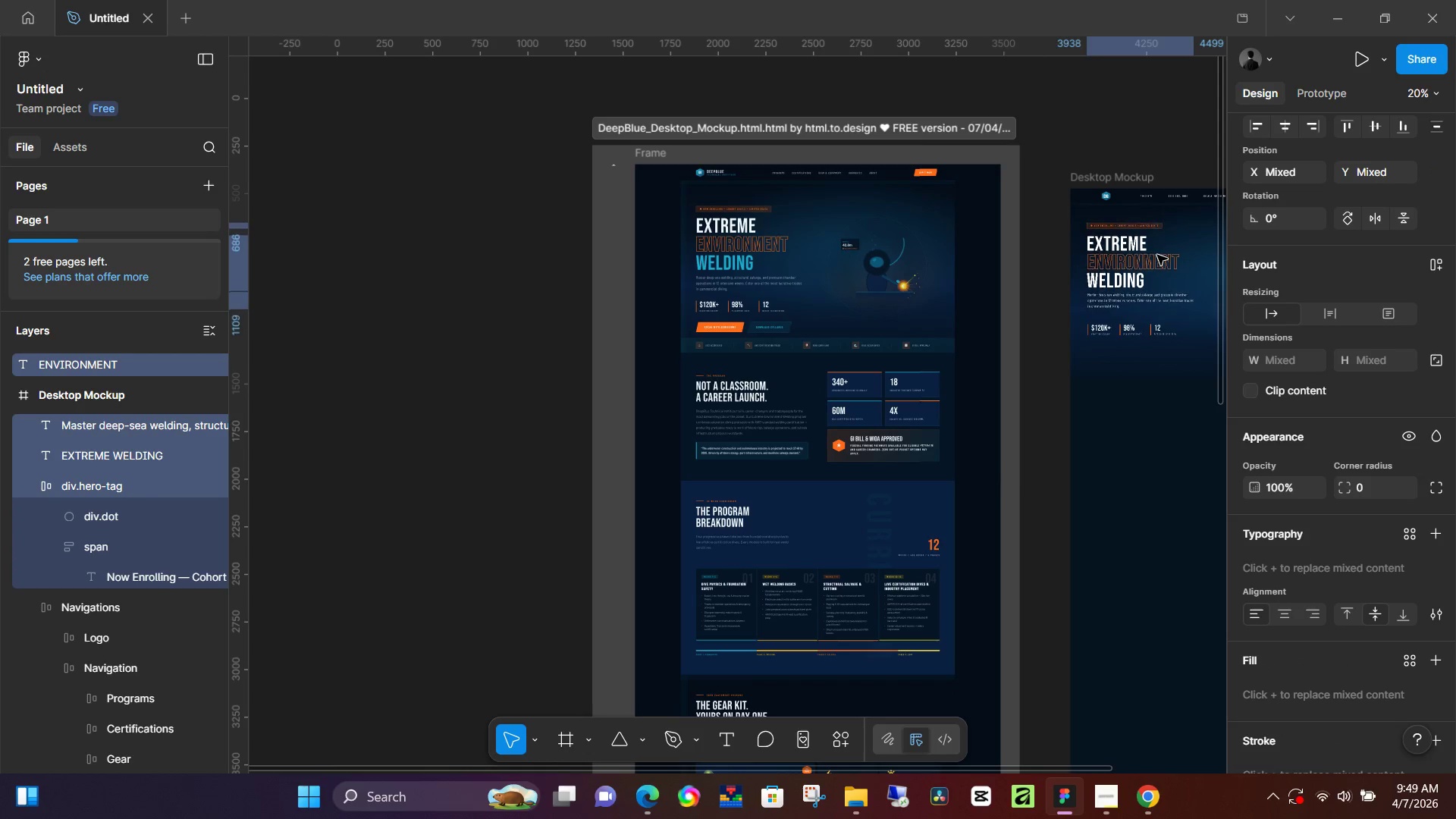 
key(ArrowUp)
 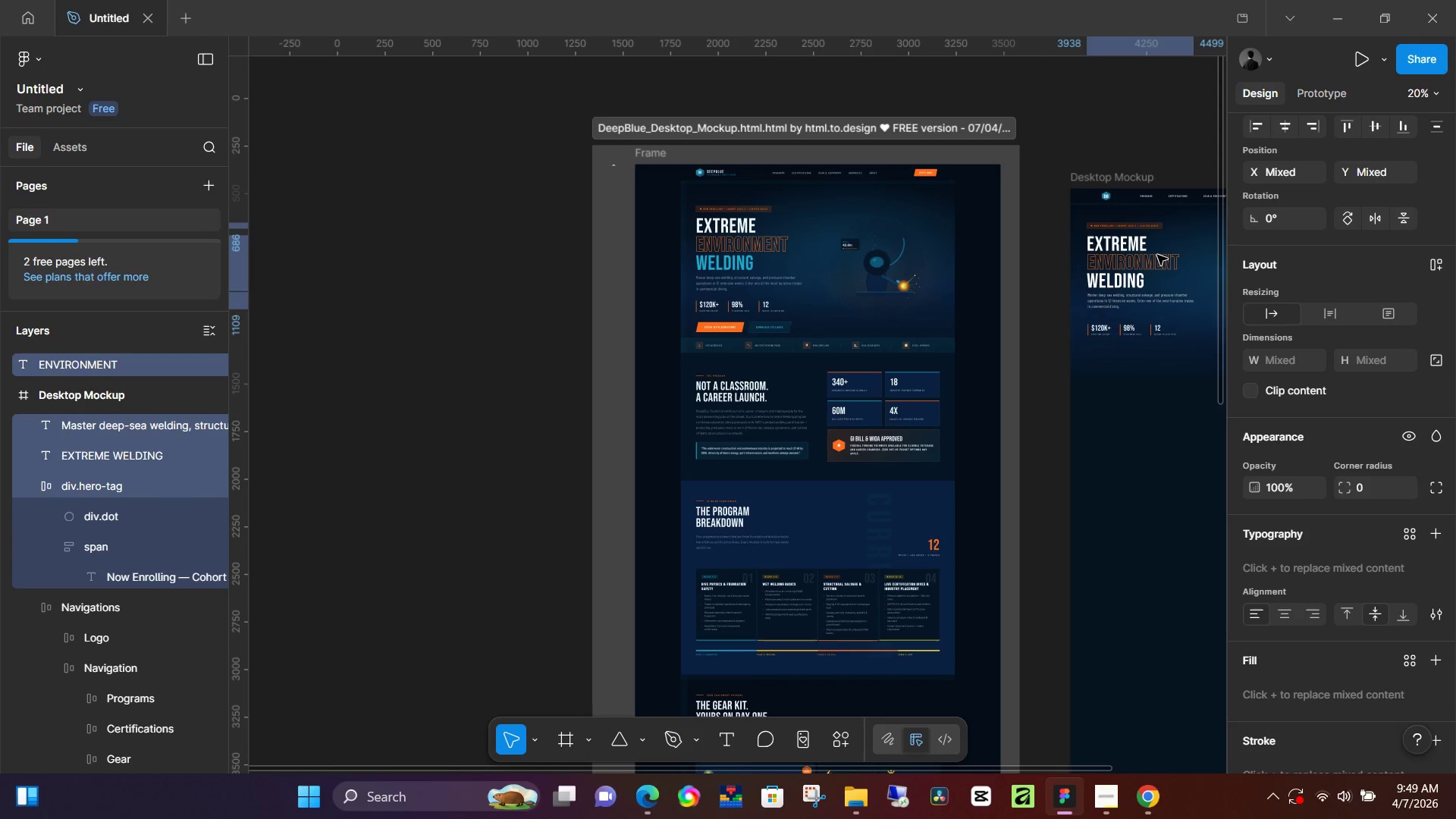 
key(ArrowUp)
 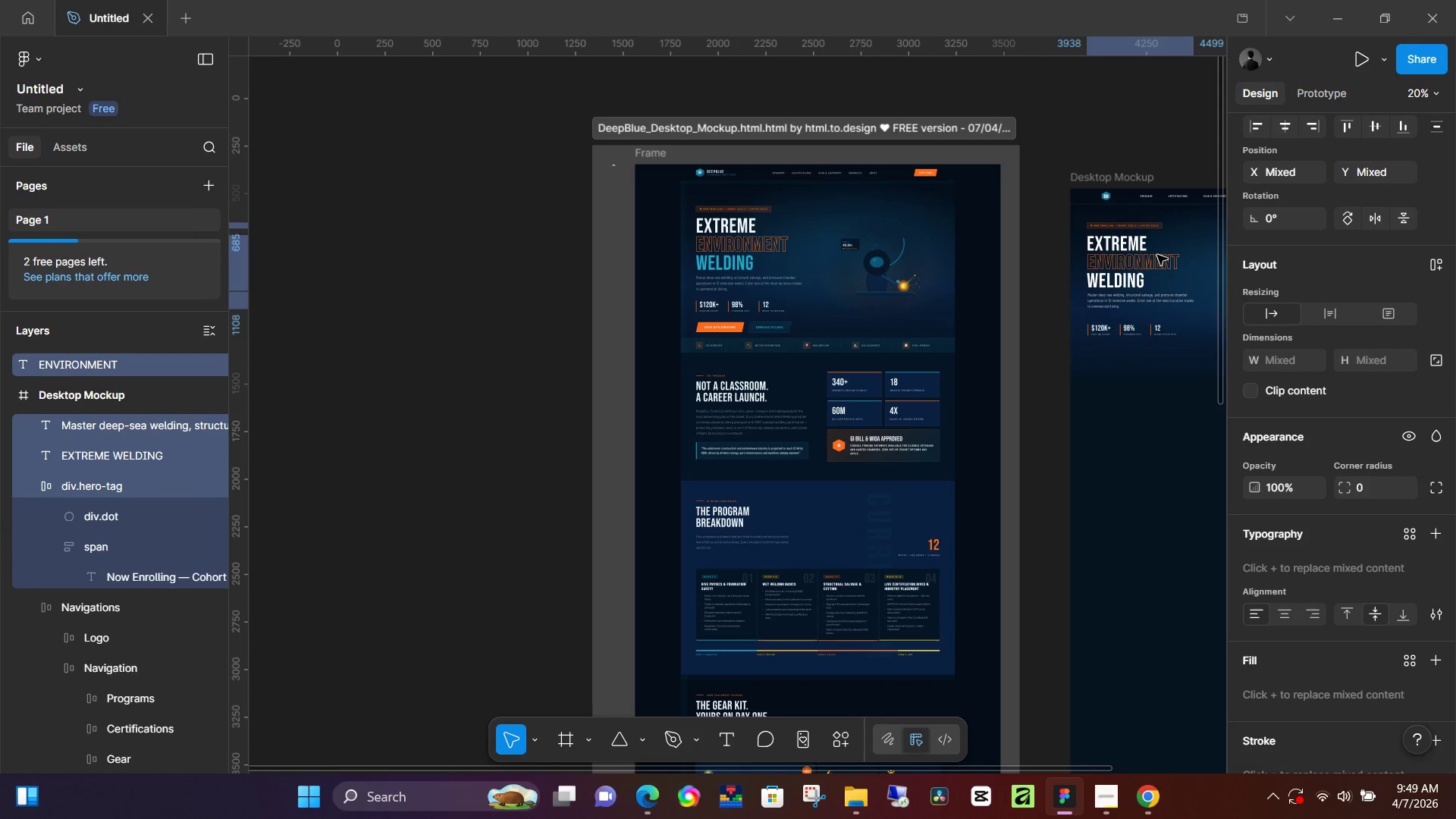 
key(ArrowUp)
 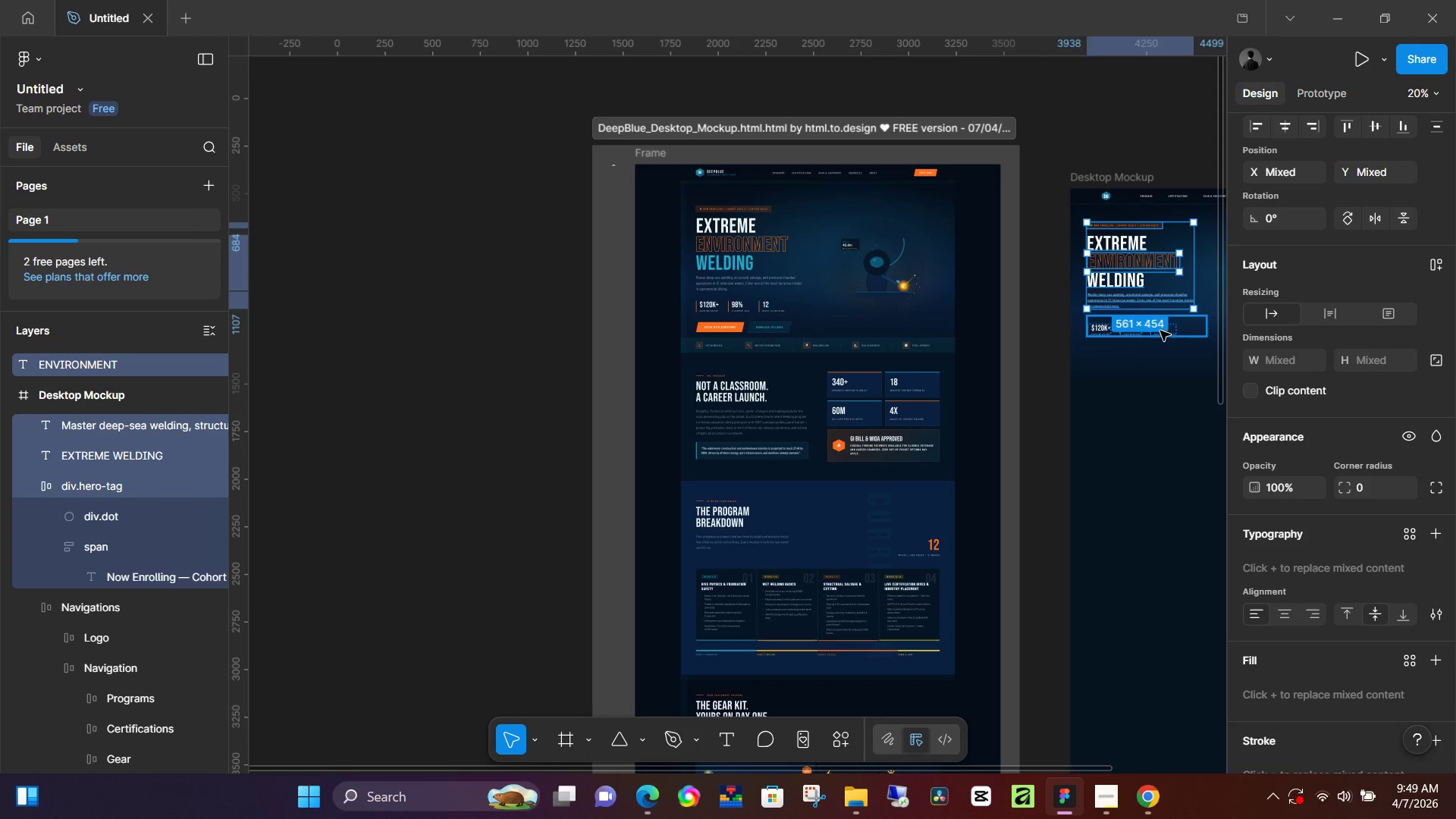 
left_click([1158, 331])
 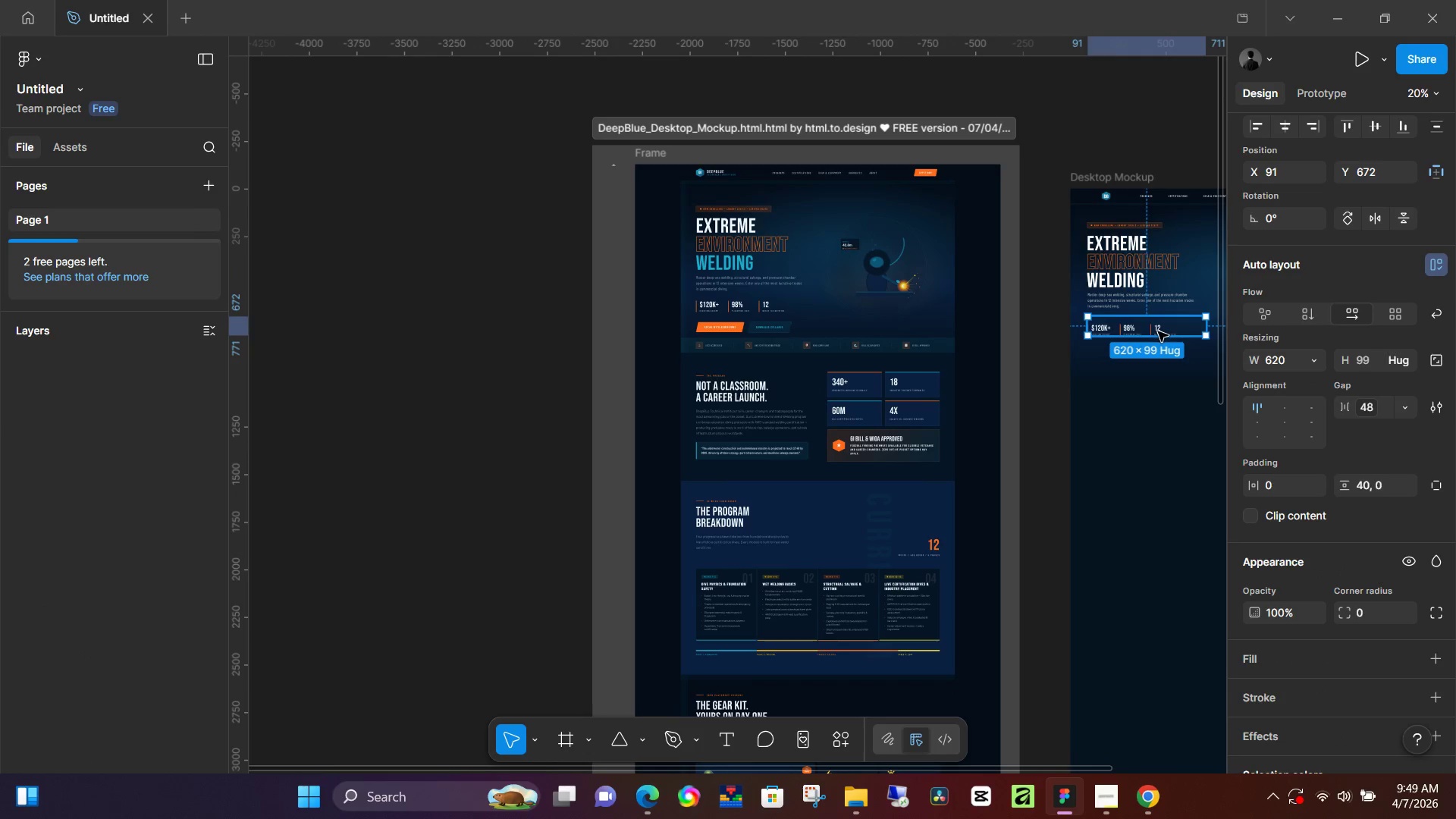 
hold_key(key=ArrowUp, duration=1.5)
 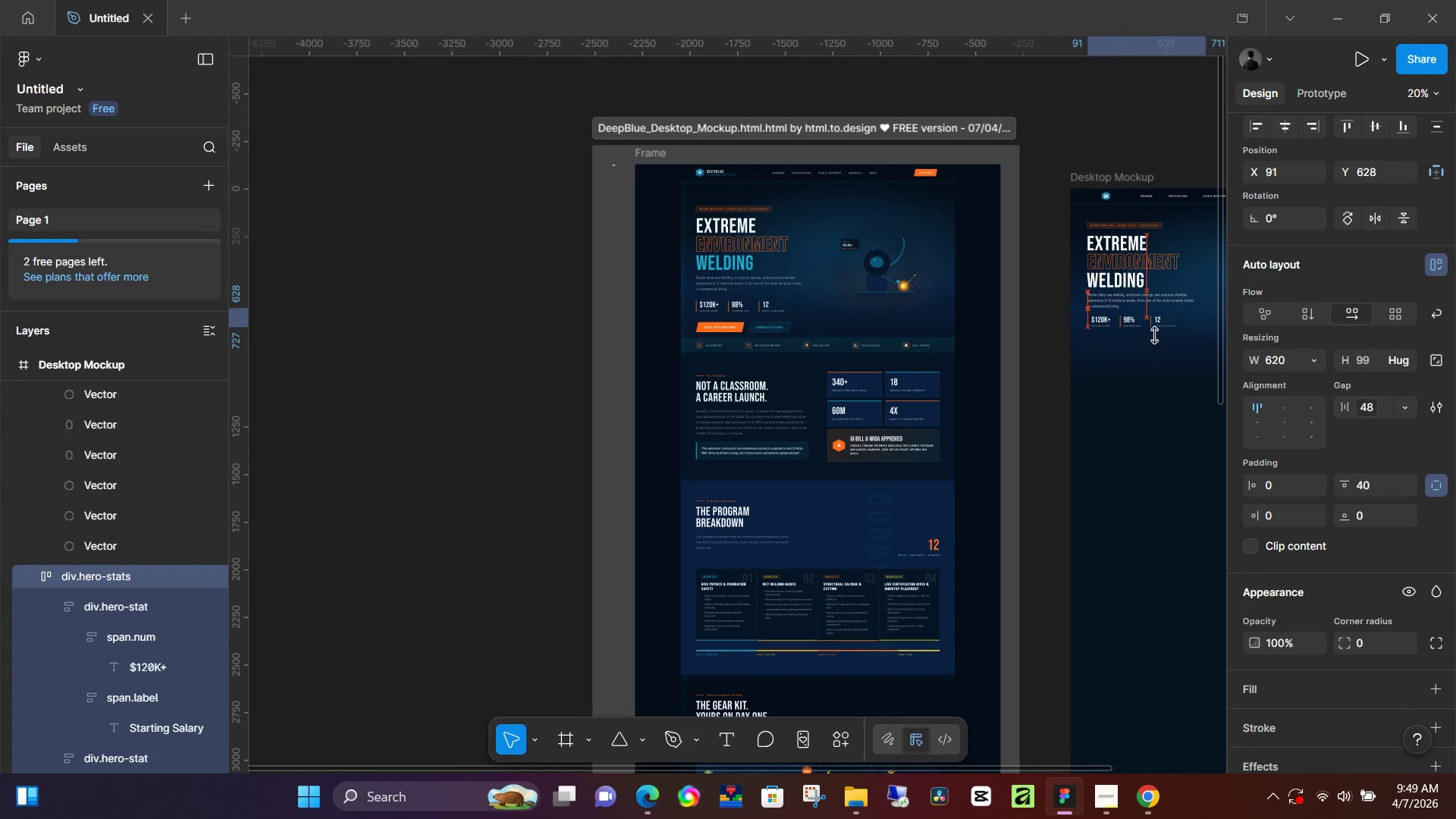 
hold_key(key=ArrowUp, duration=0.38)
 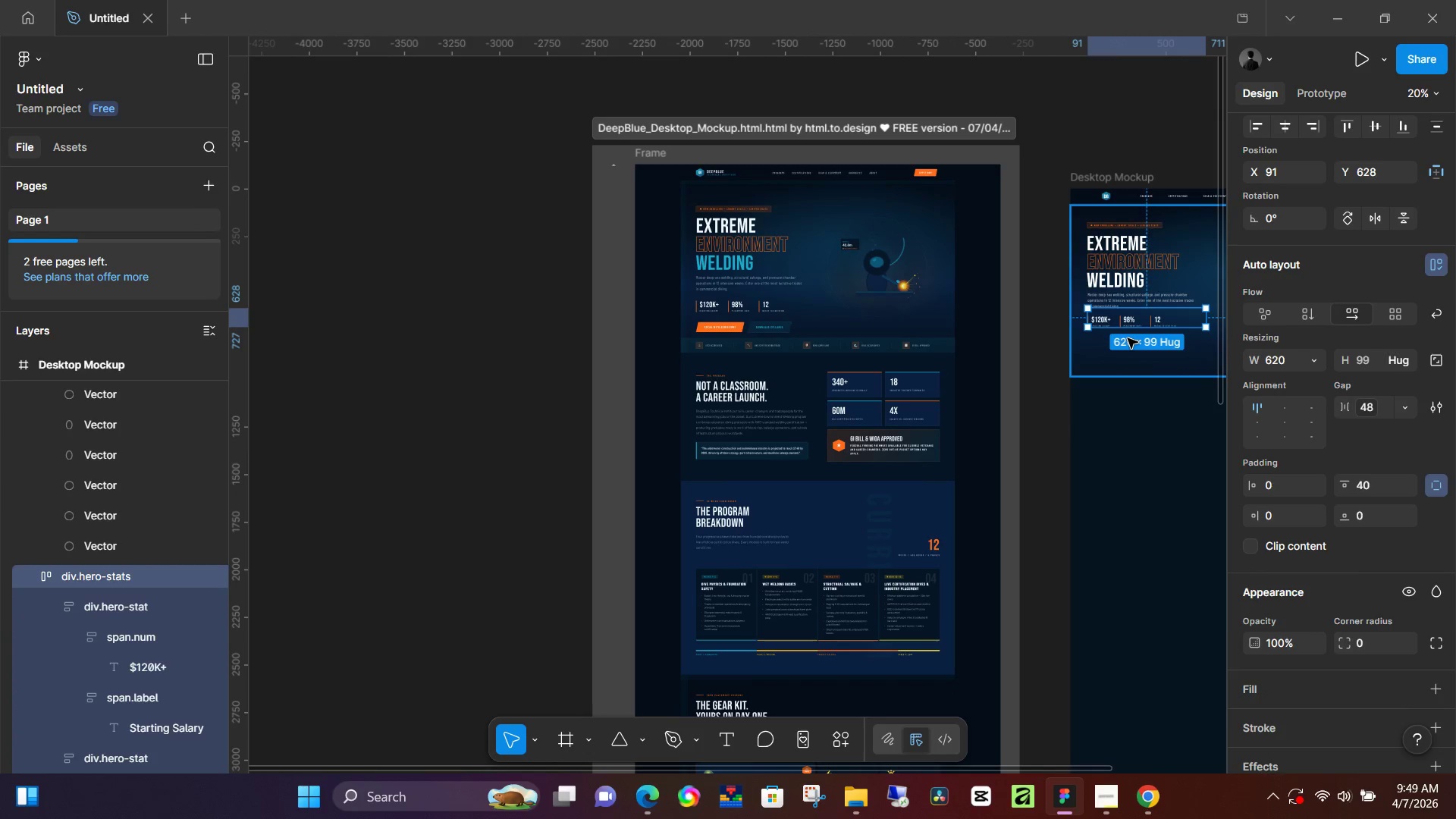 
hold_key(key=ControlLeft, duration=1.51)
scroll: coordinate [1133, 338], scroll_direction: up, amount: 6.0
 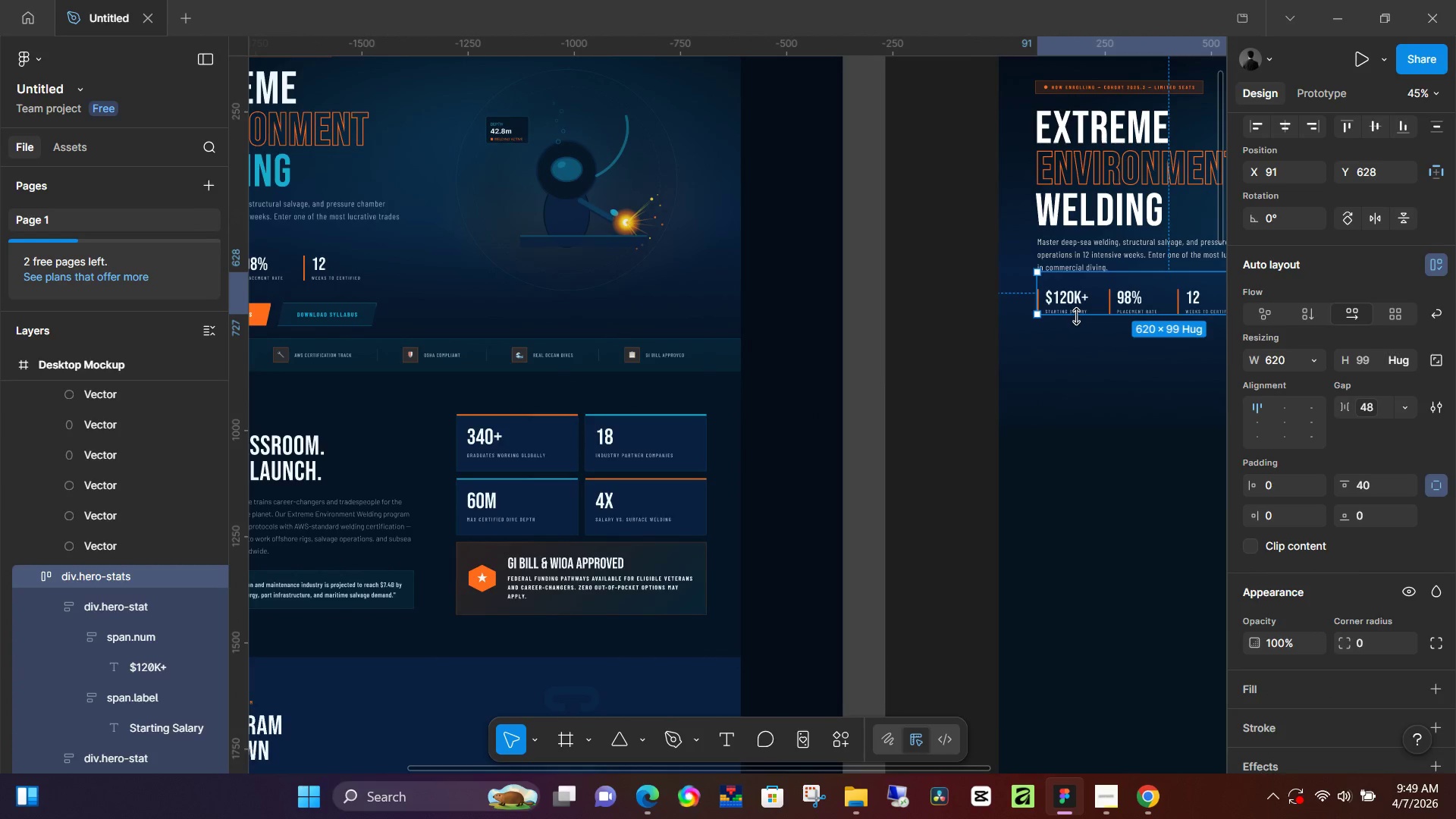 
key(Control+ControlLeft)
 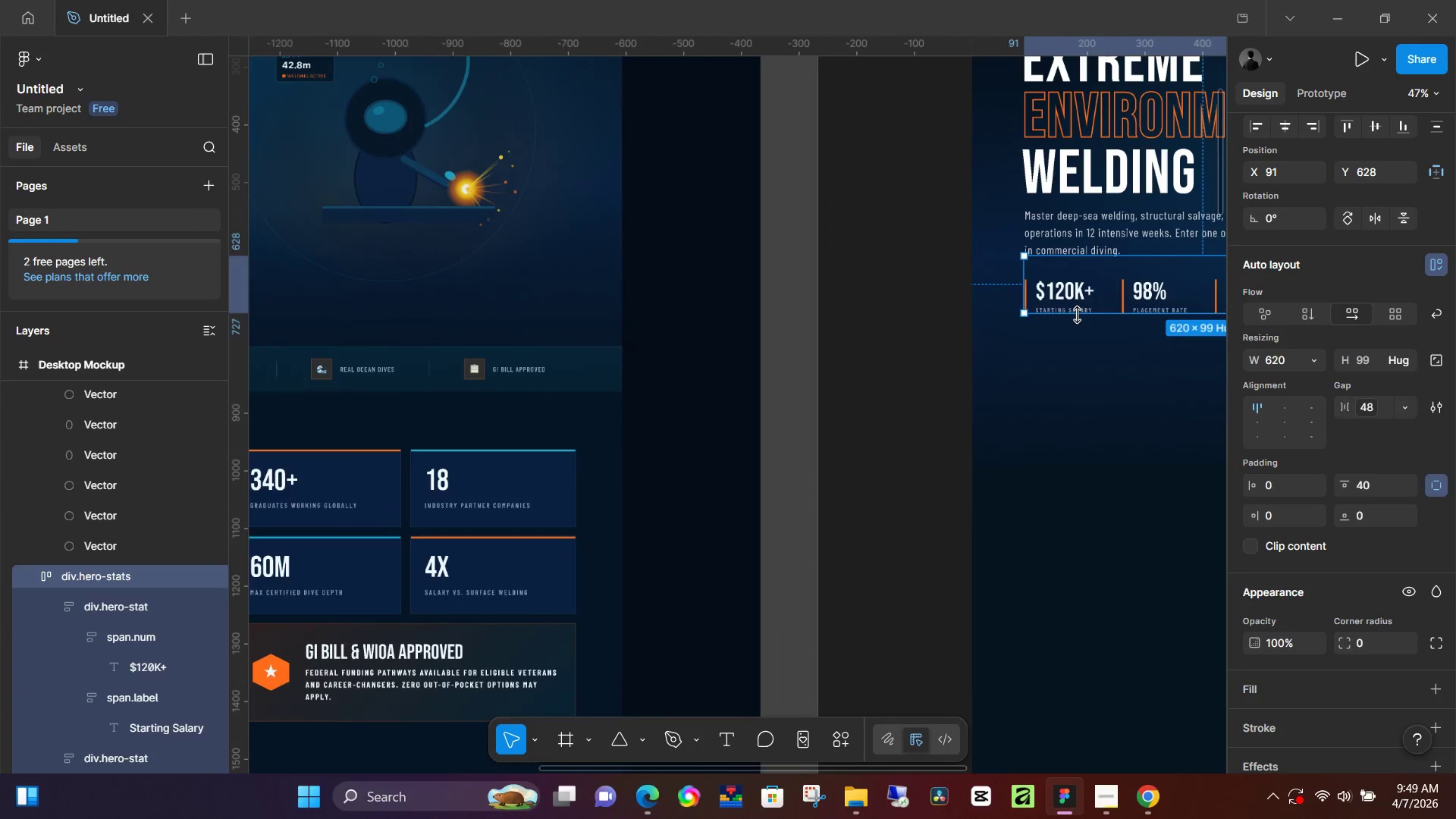 
key(Control+ControlLeft)
 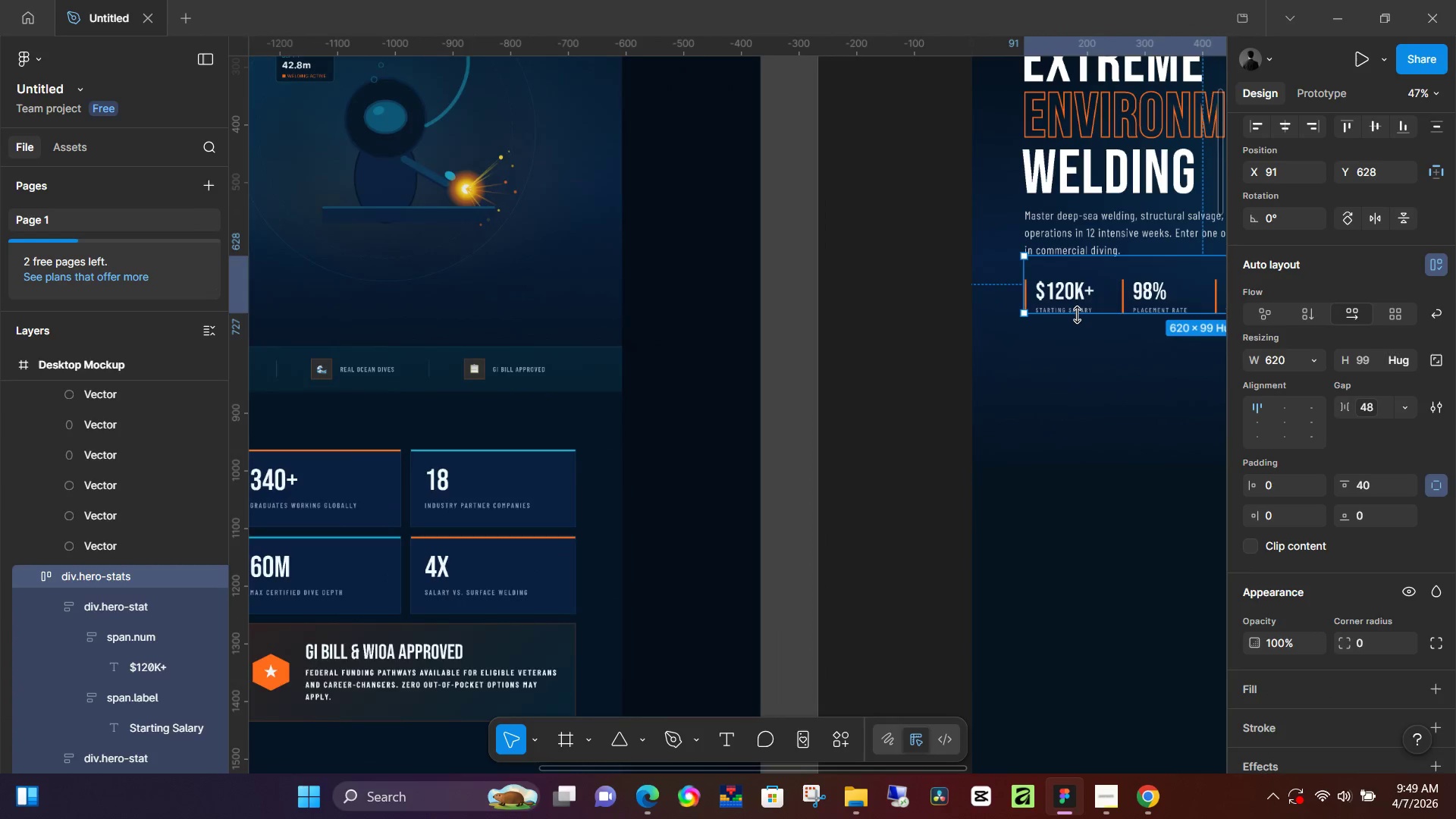 
key(Control+ControlLeft)
 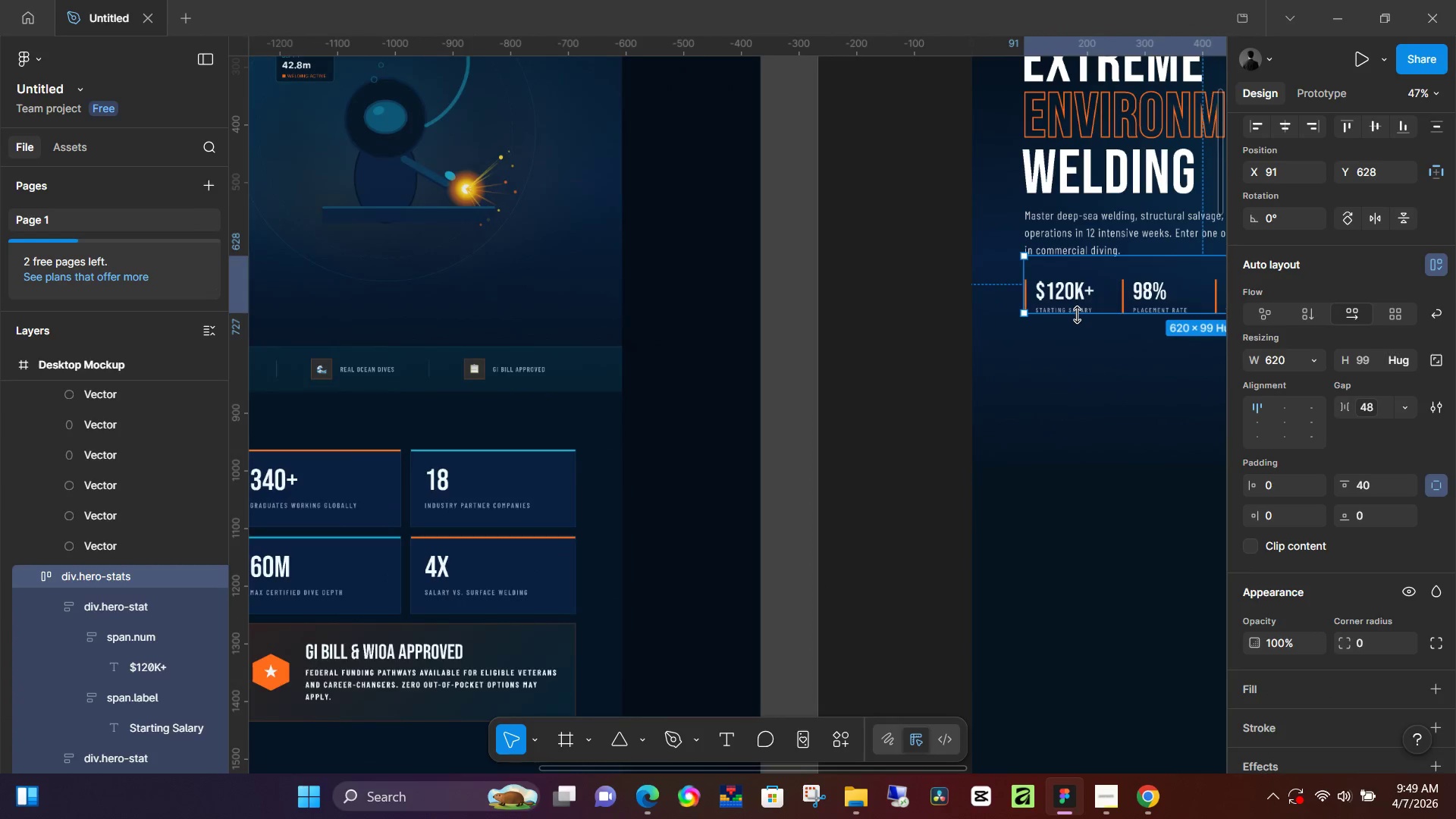 
key(Control+ControlLeft)
 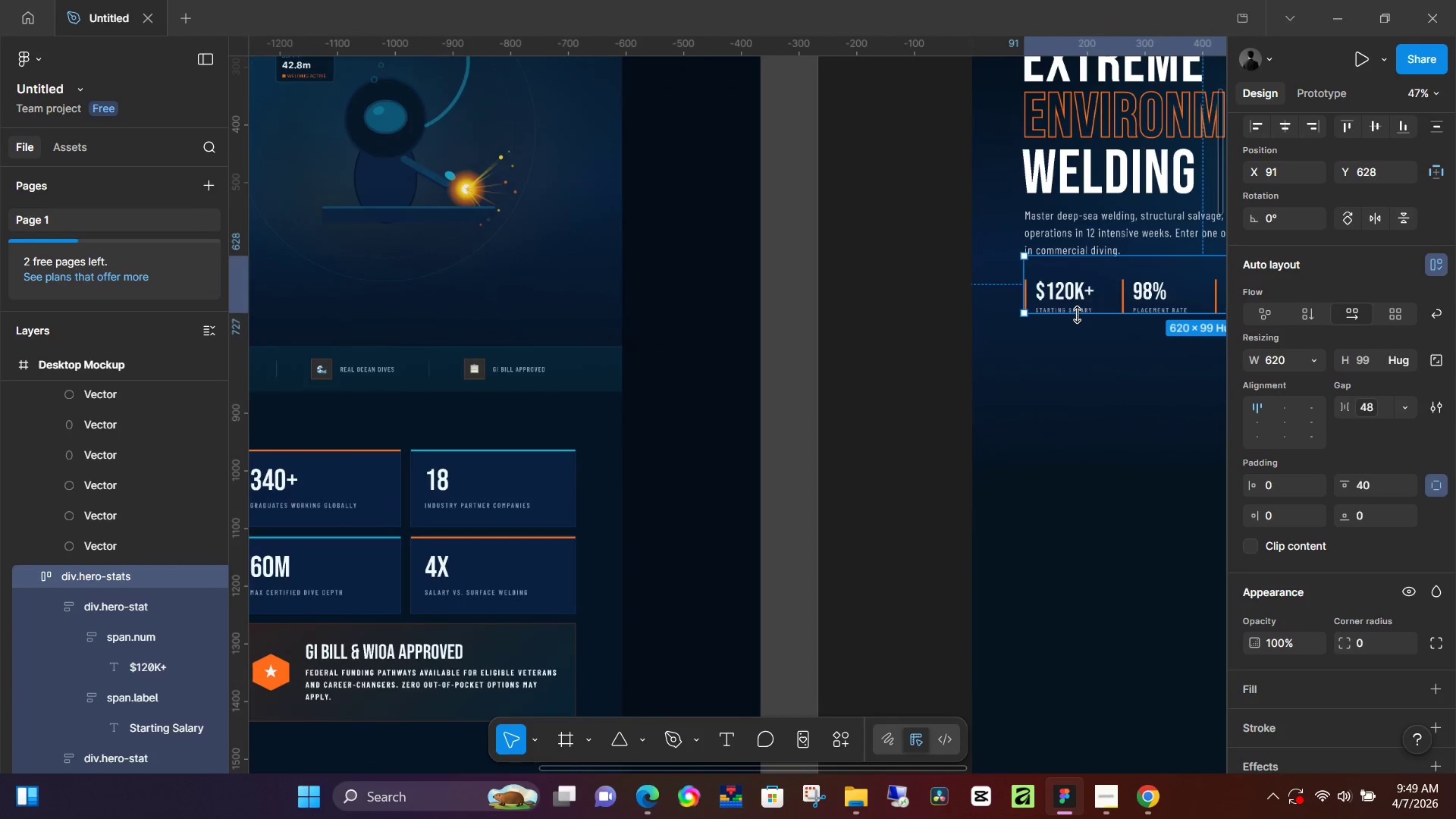 
key(Control+ControlLeft)
 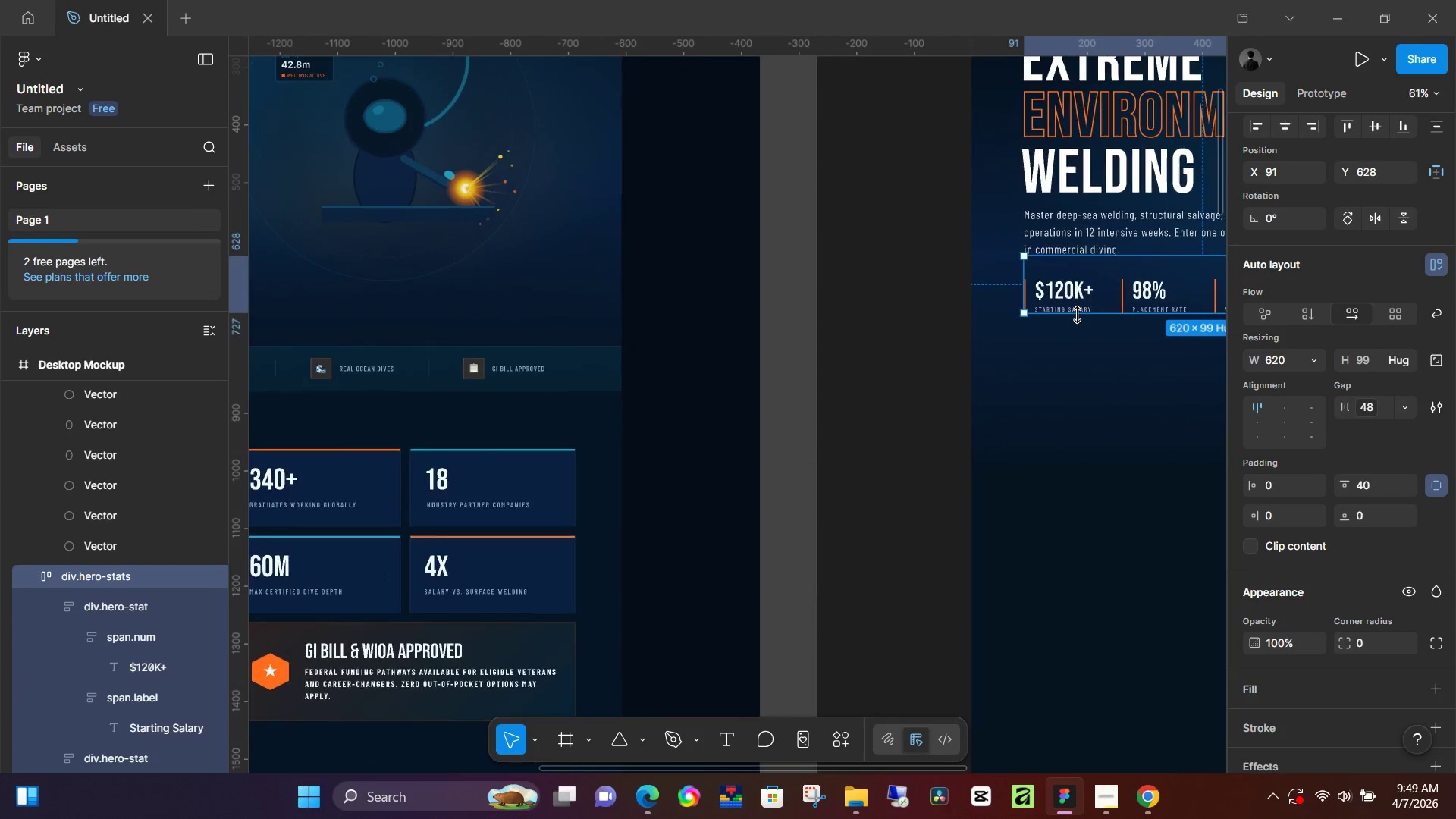 
key(Control+ControlLeft)
 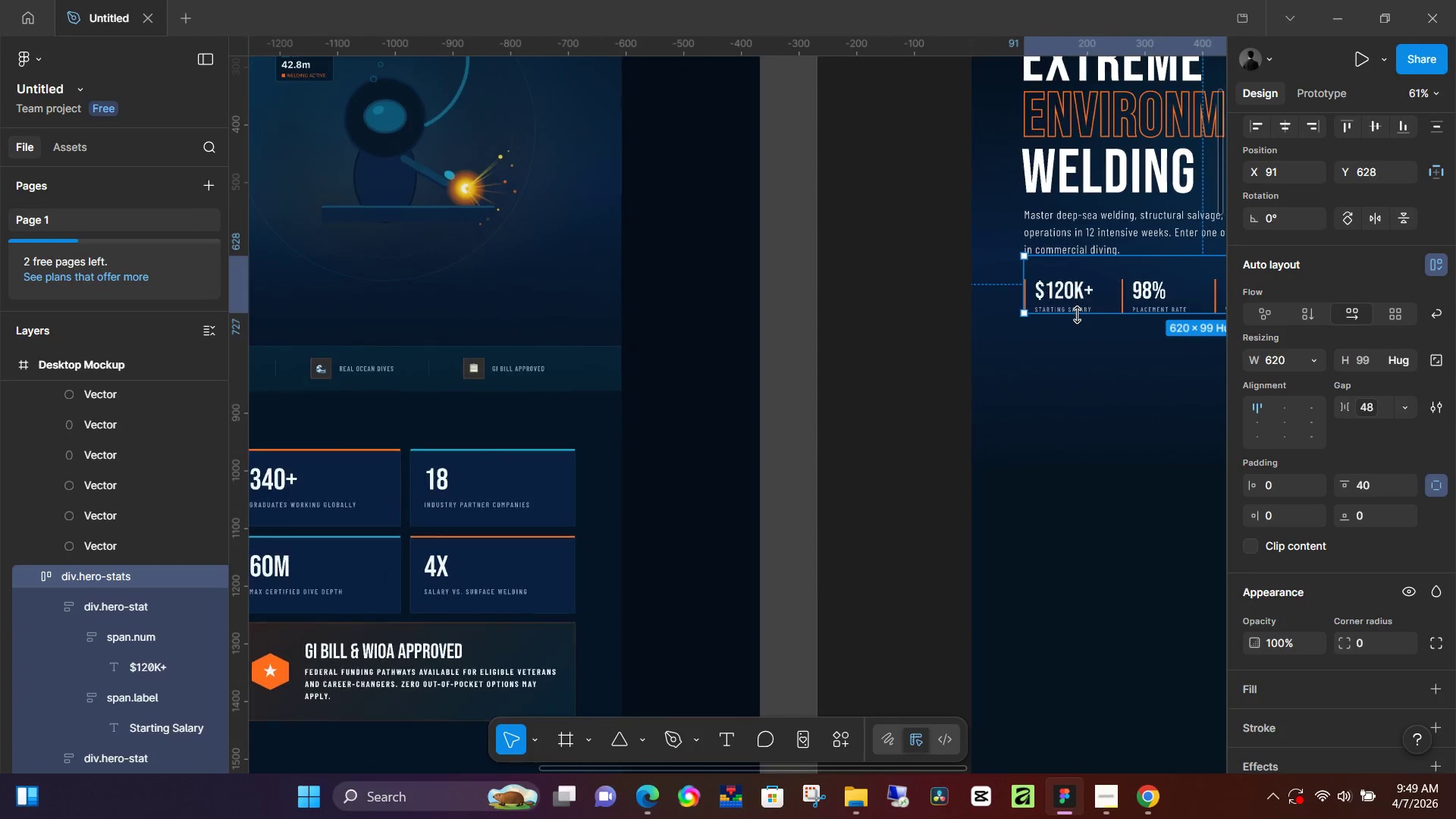 
key(Control+ControlLeft)
 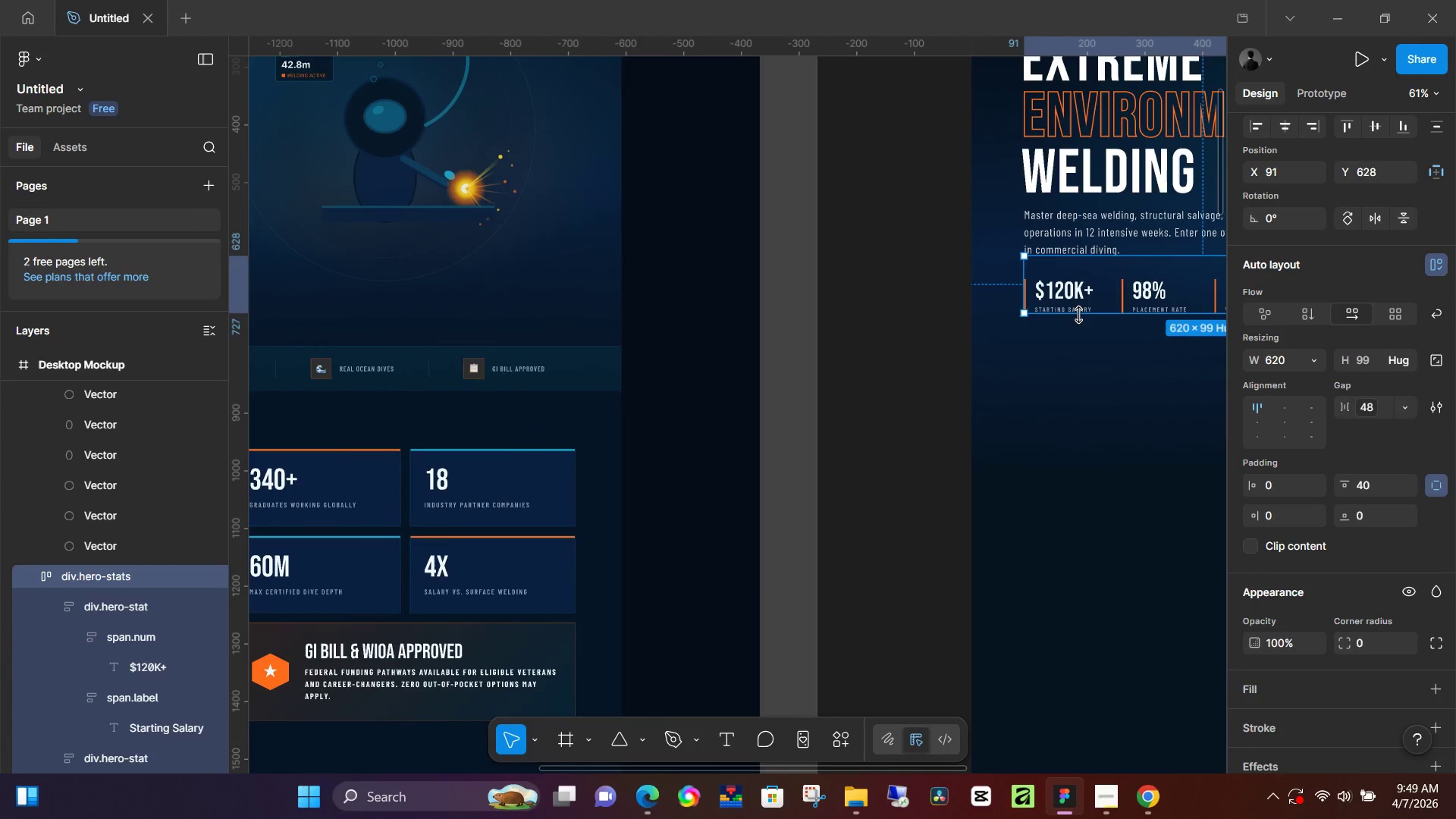 
key(Control+ControlLeft)
 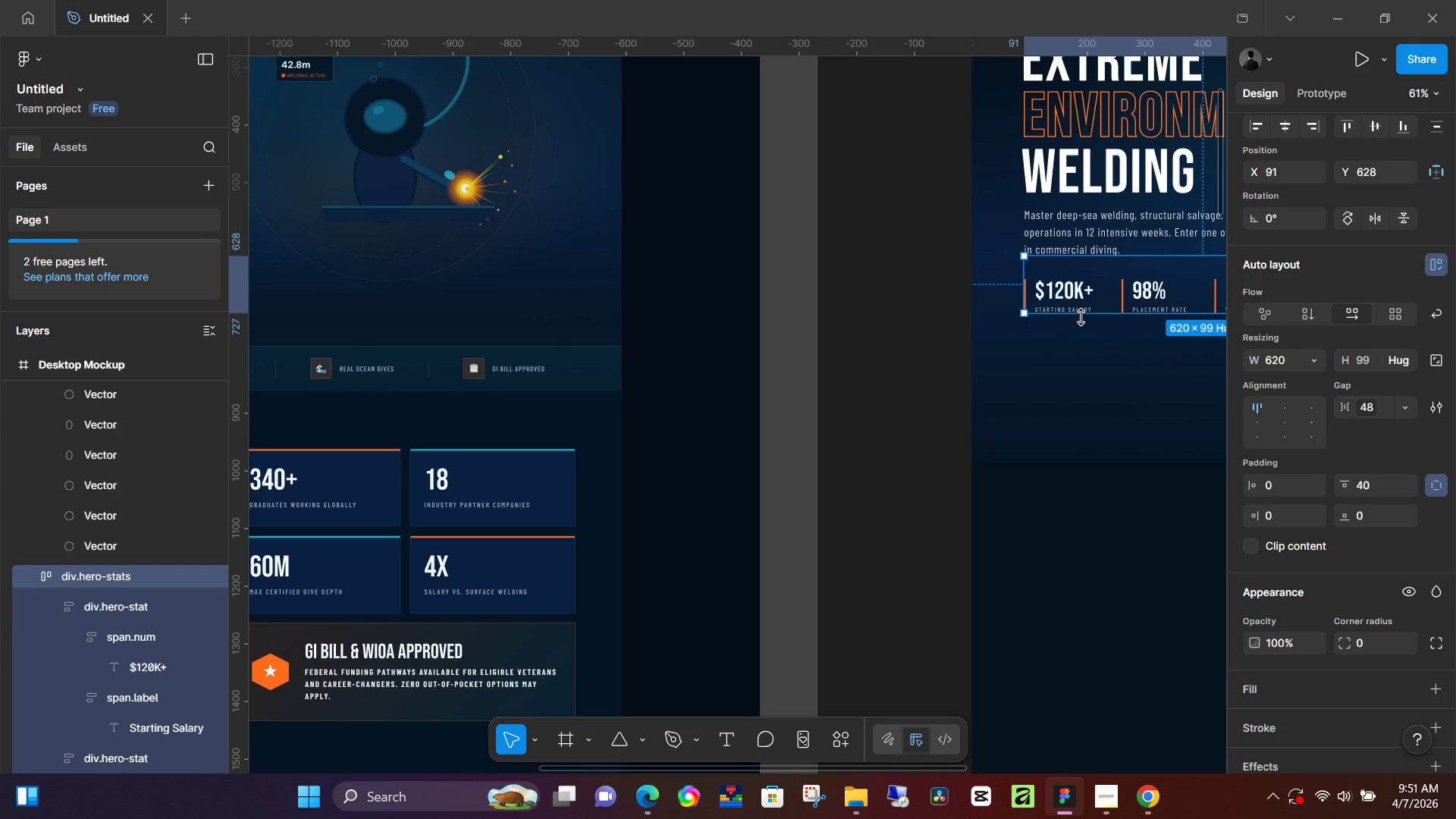 
scroll: coordinate [1077, 315], scroll_direction: up, amount: 3.0
 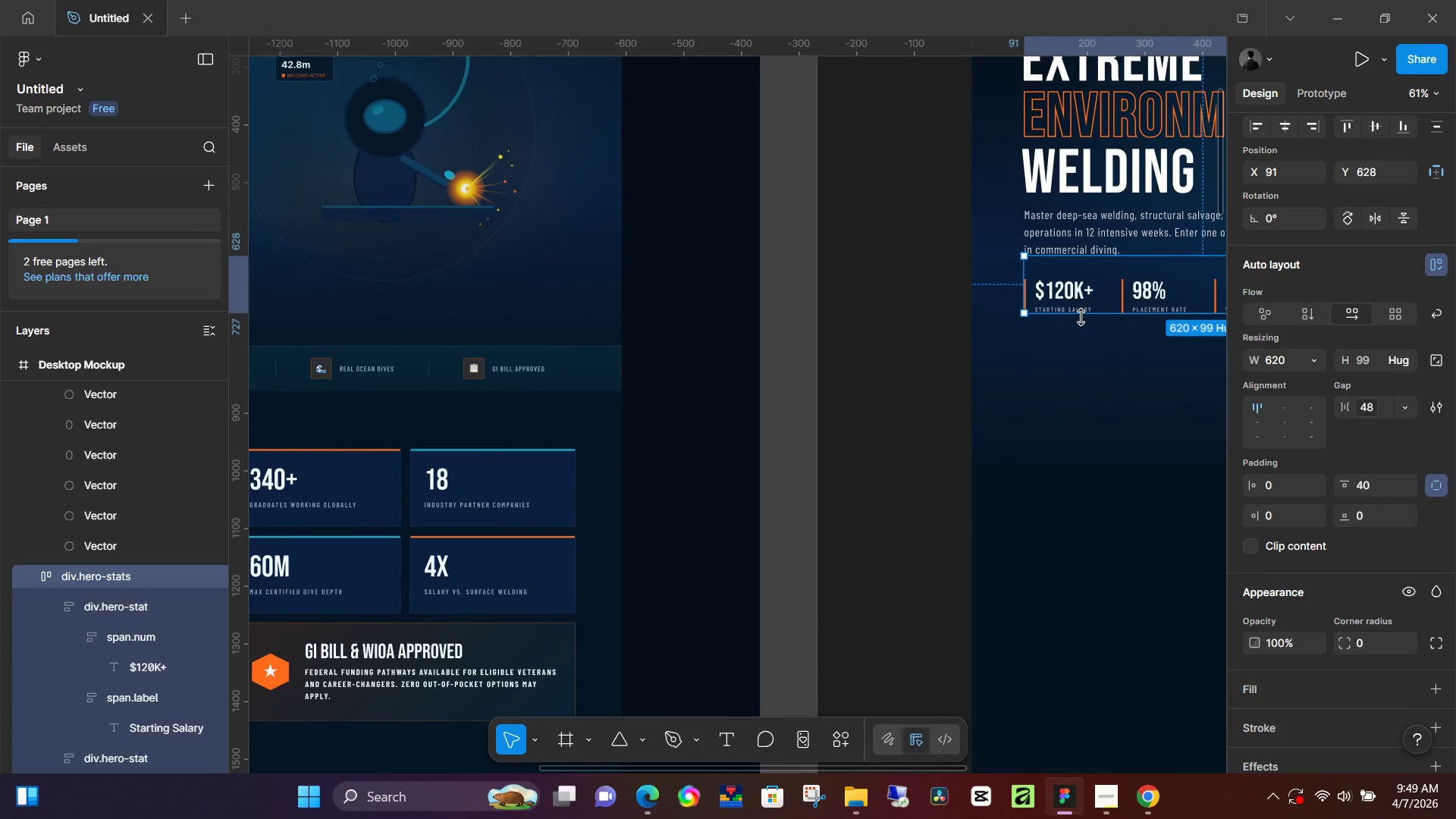 
wait(132.94)
 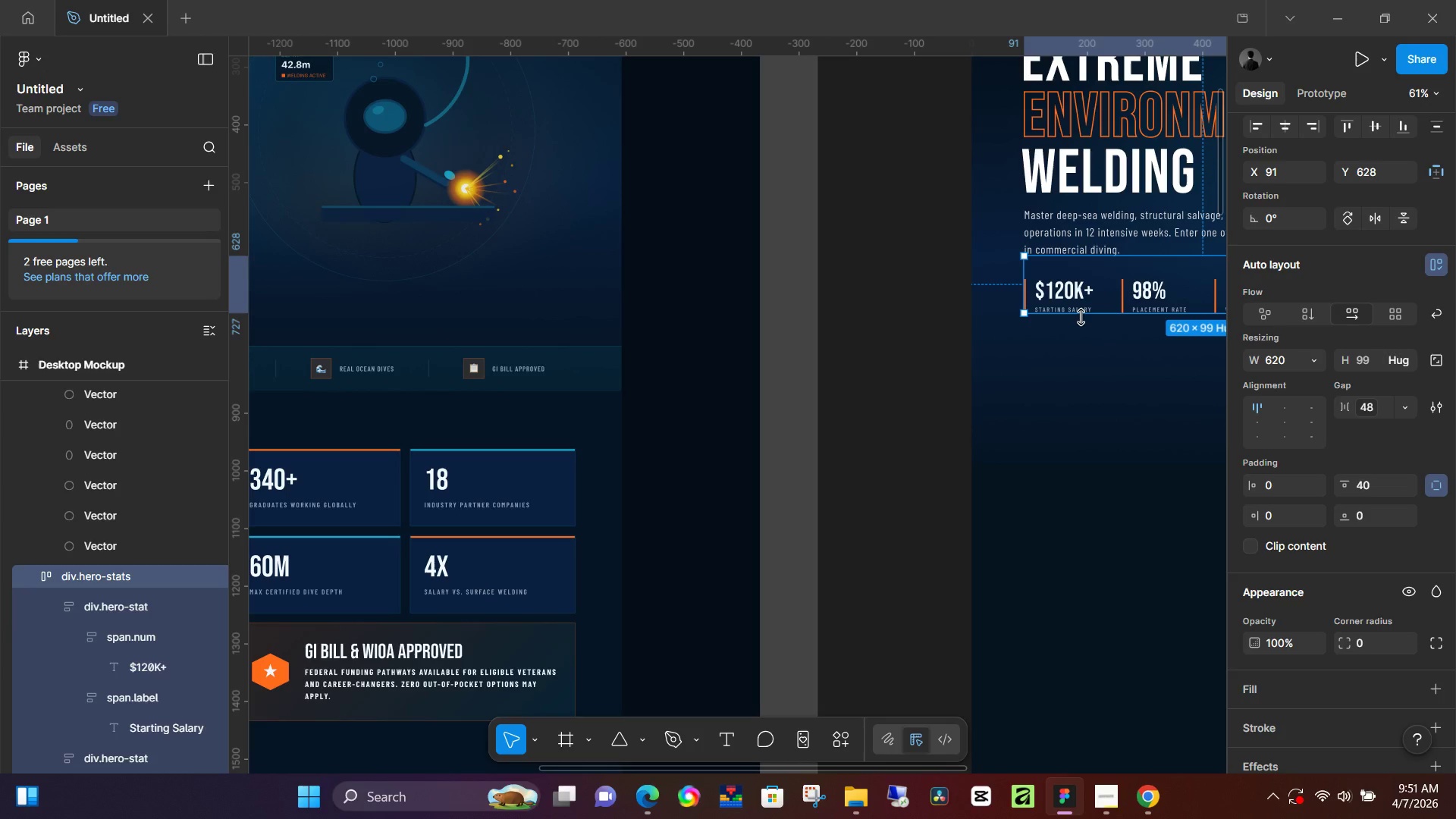 
left_click([951, 399])
 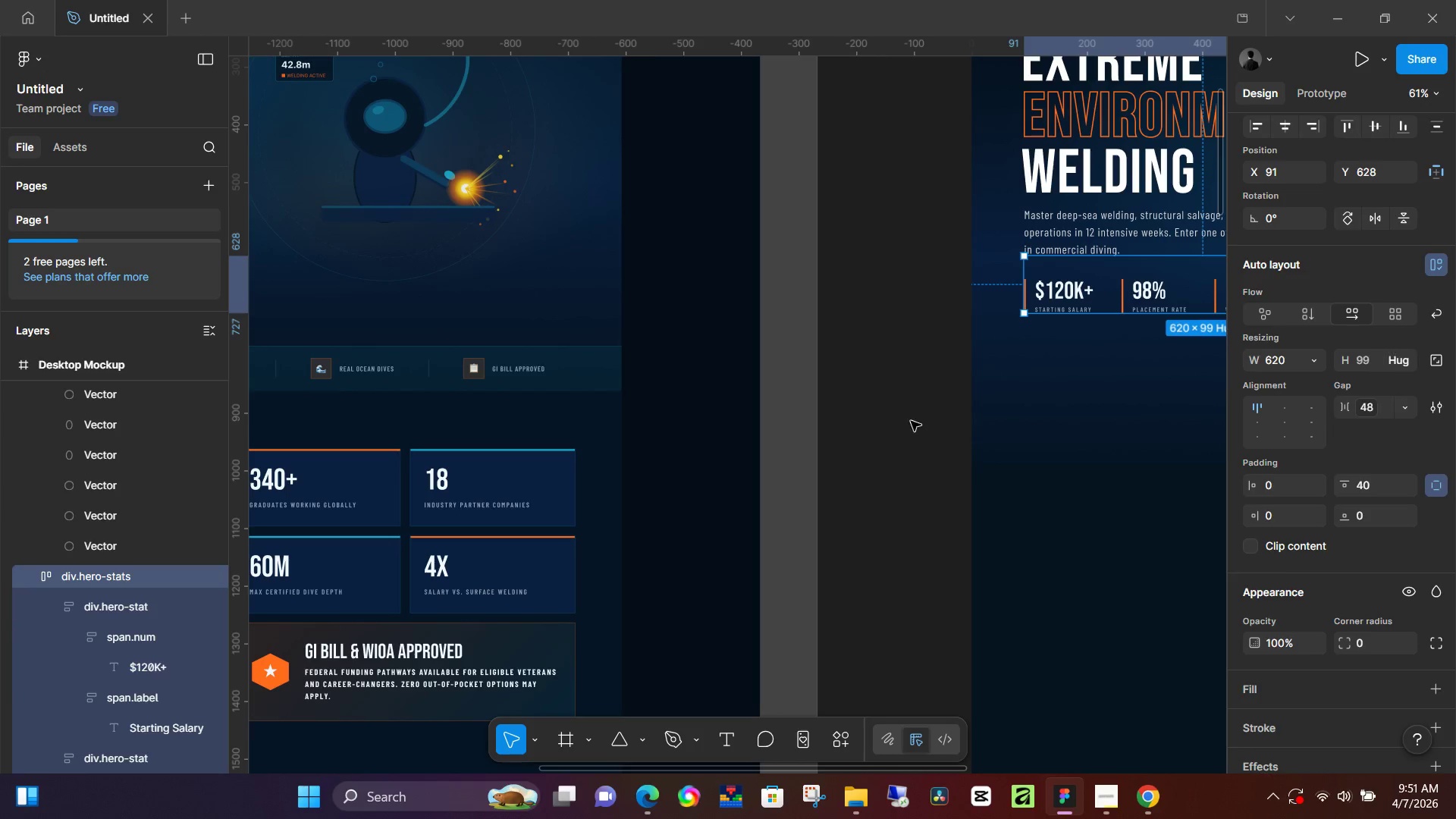 
hold_key(key=Space, duration=0.89)
 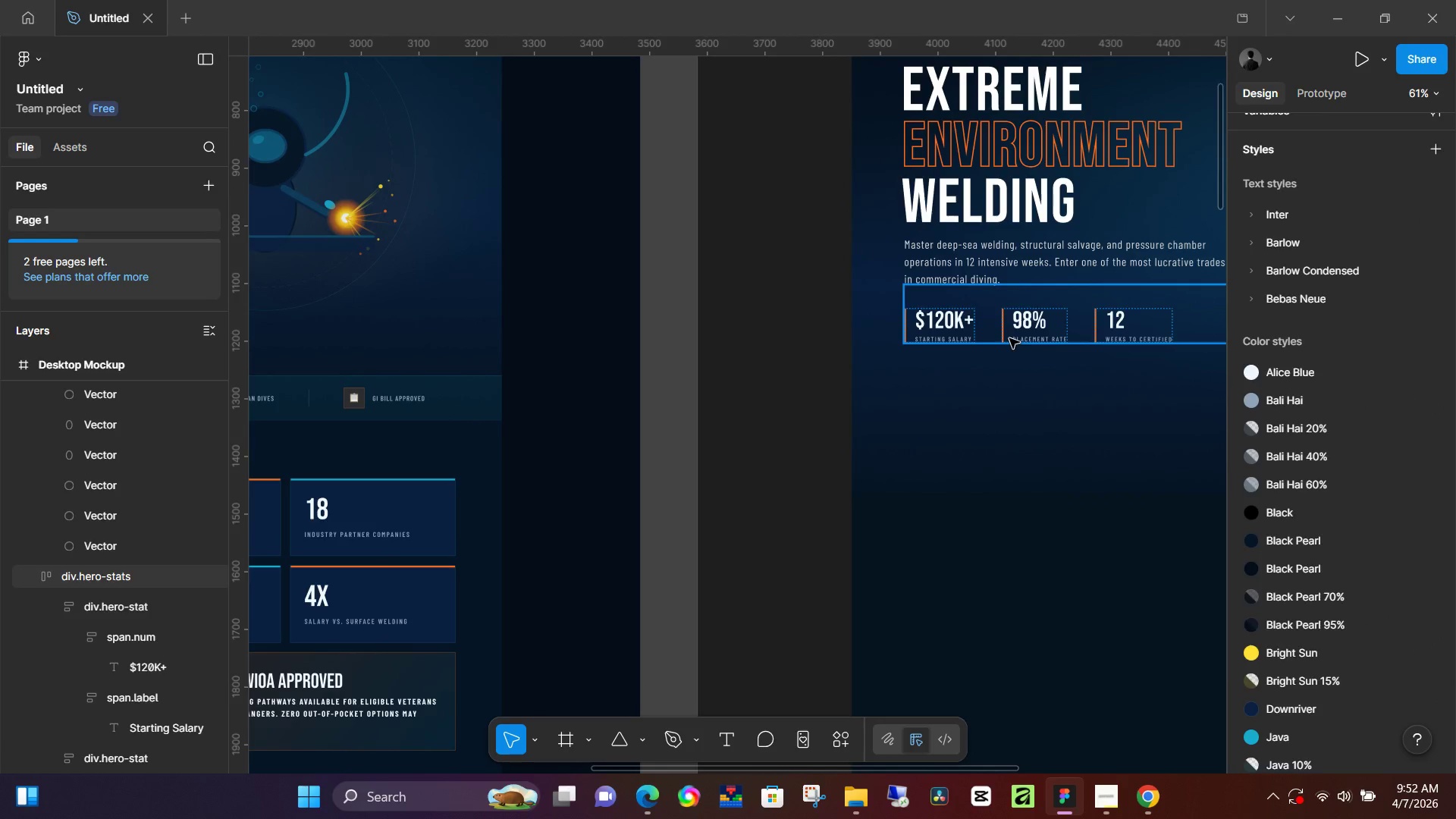 
left_click_drag(start_coordinate=[1075, 448], to_coordinate=[956, 478])
 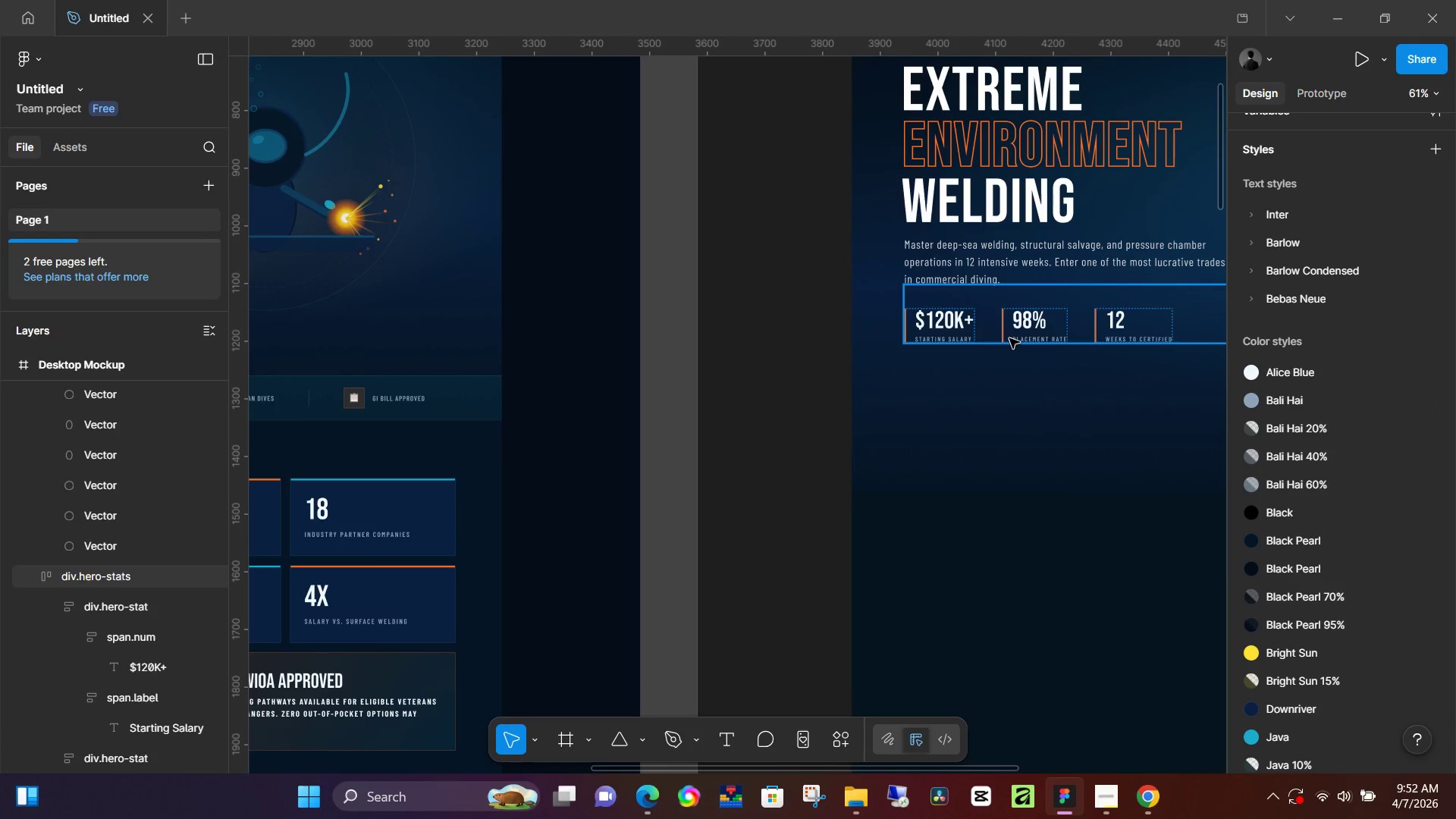 
left_click([1009, 338])
 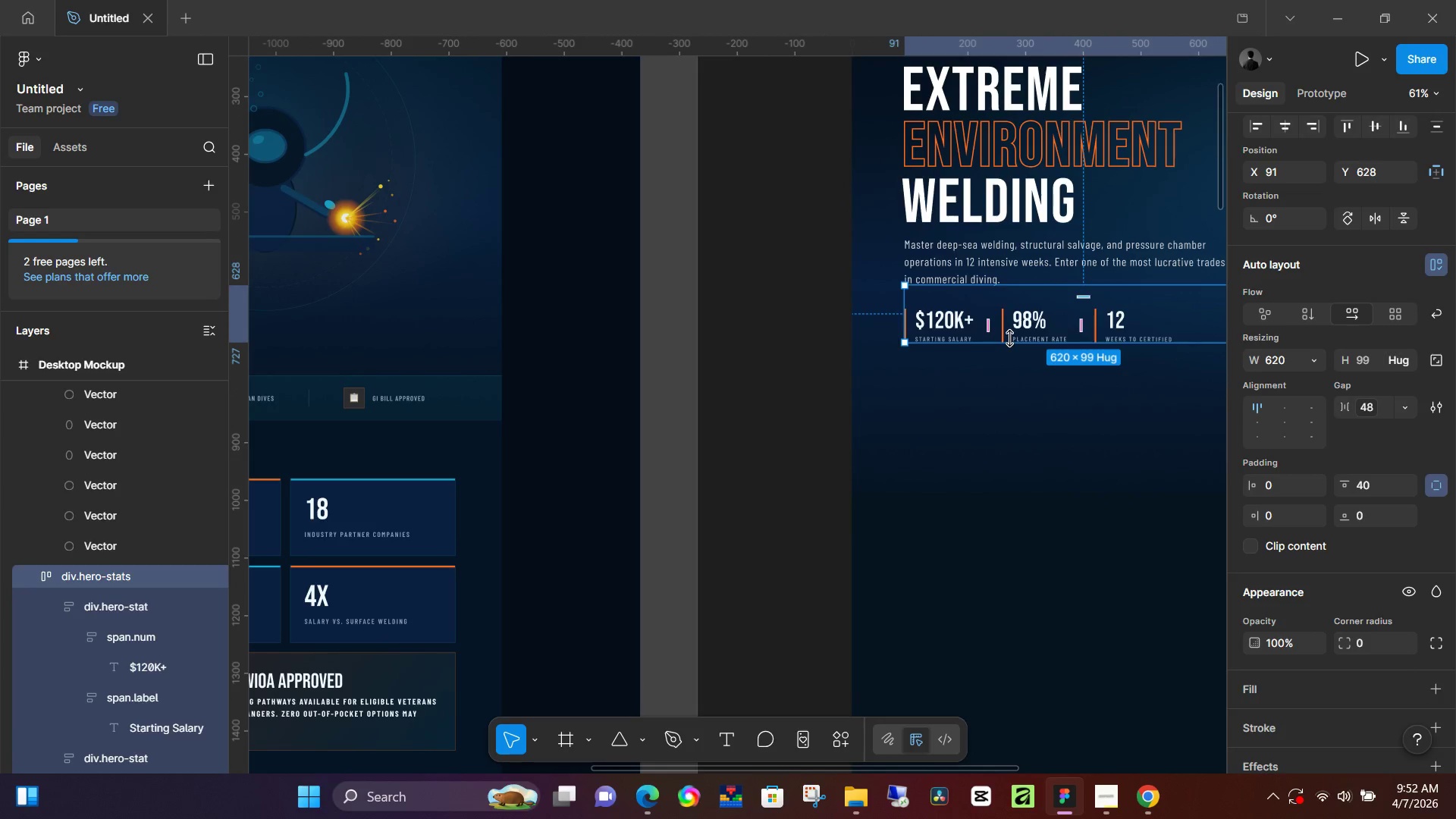 
key(ArrowUp)
 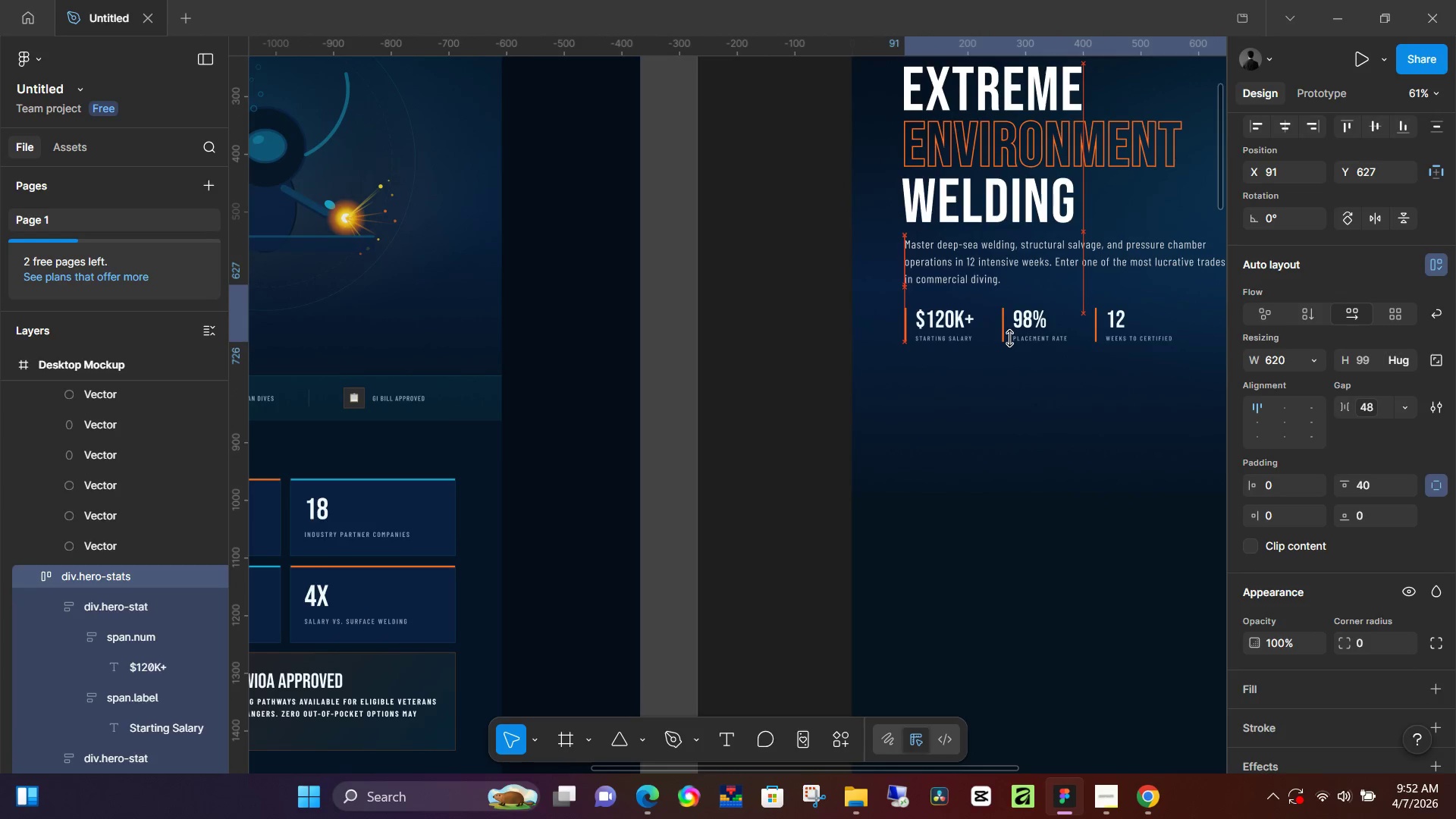 
key(ArrowUp)
 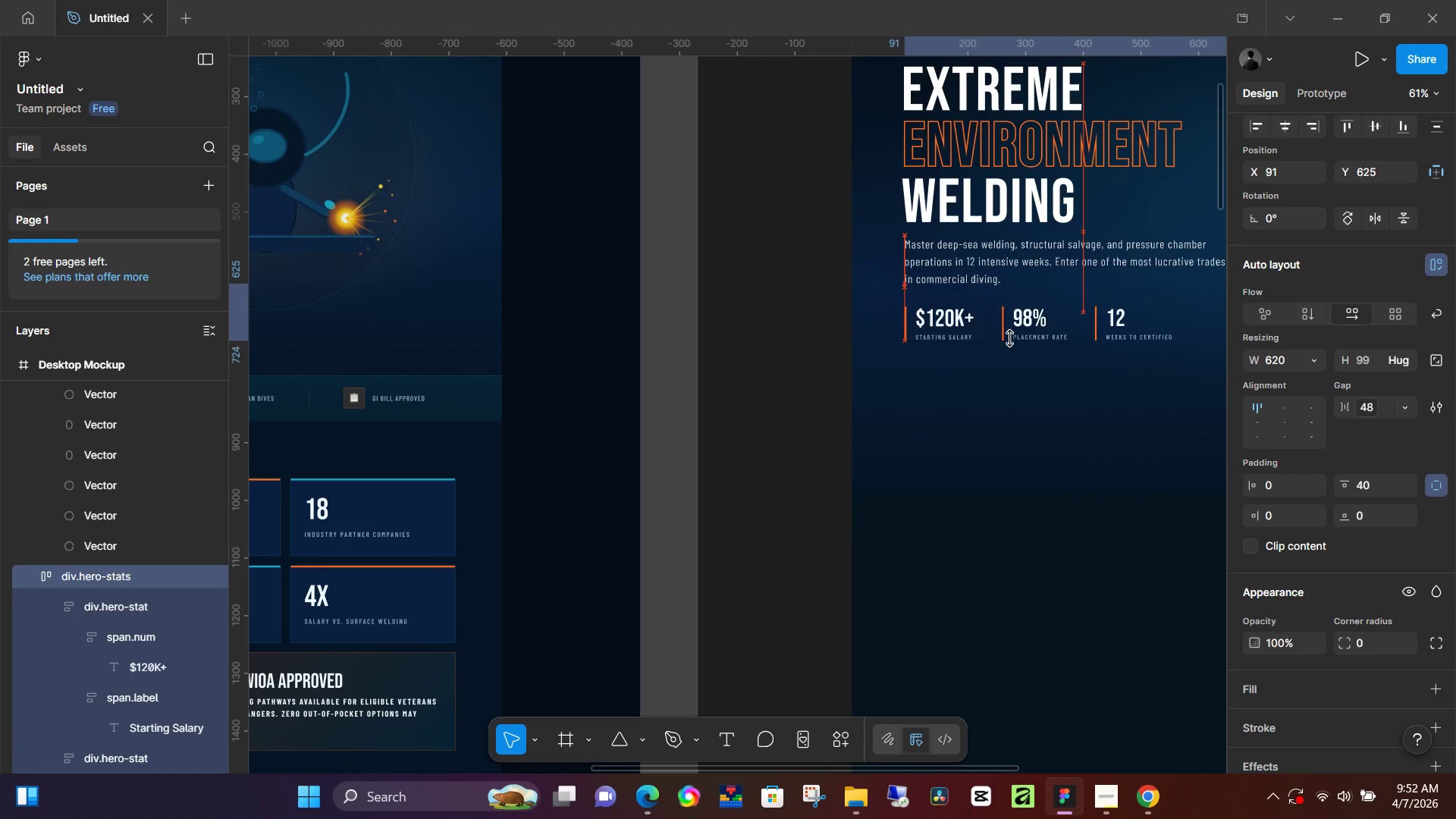 
key(ArrowUp)
 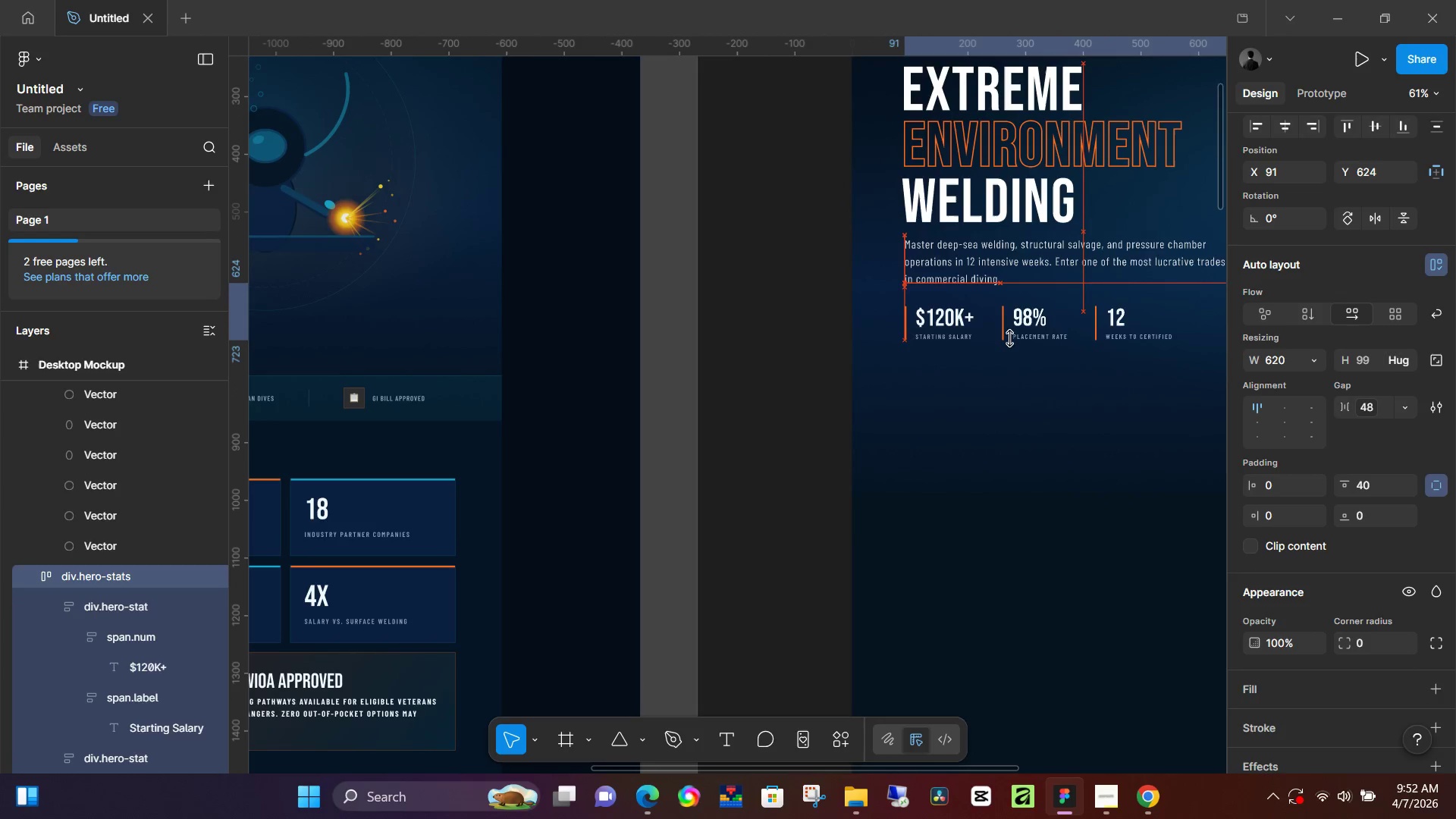 
hold_key(key=ArrowUp, duration=0.86)
 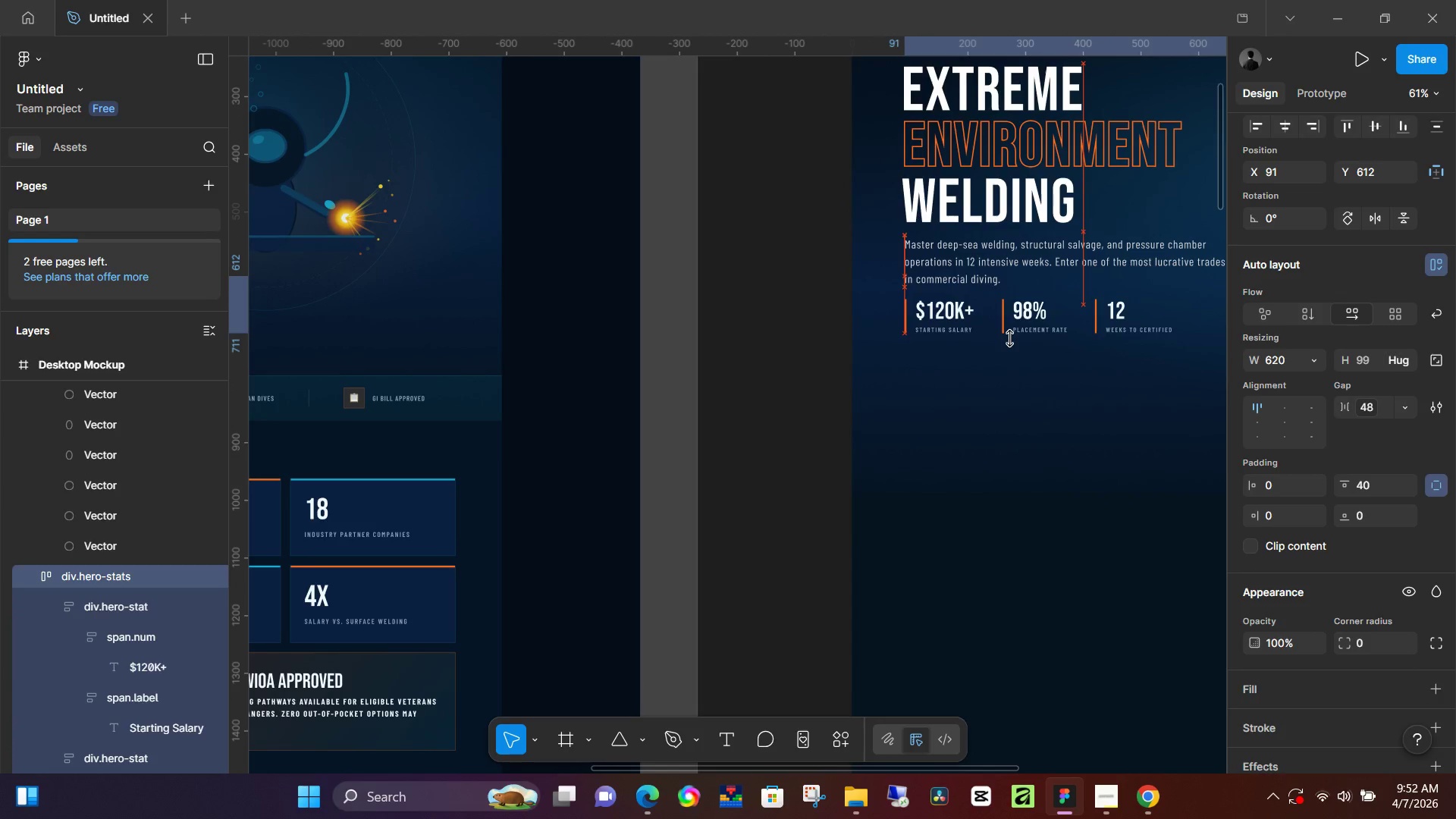 
key(ArrowDown)
 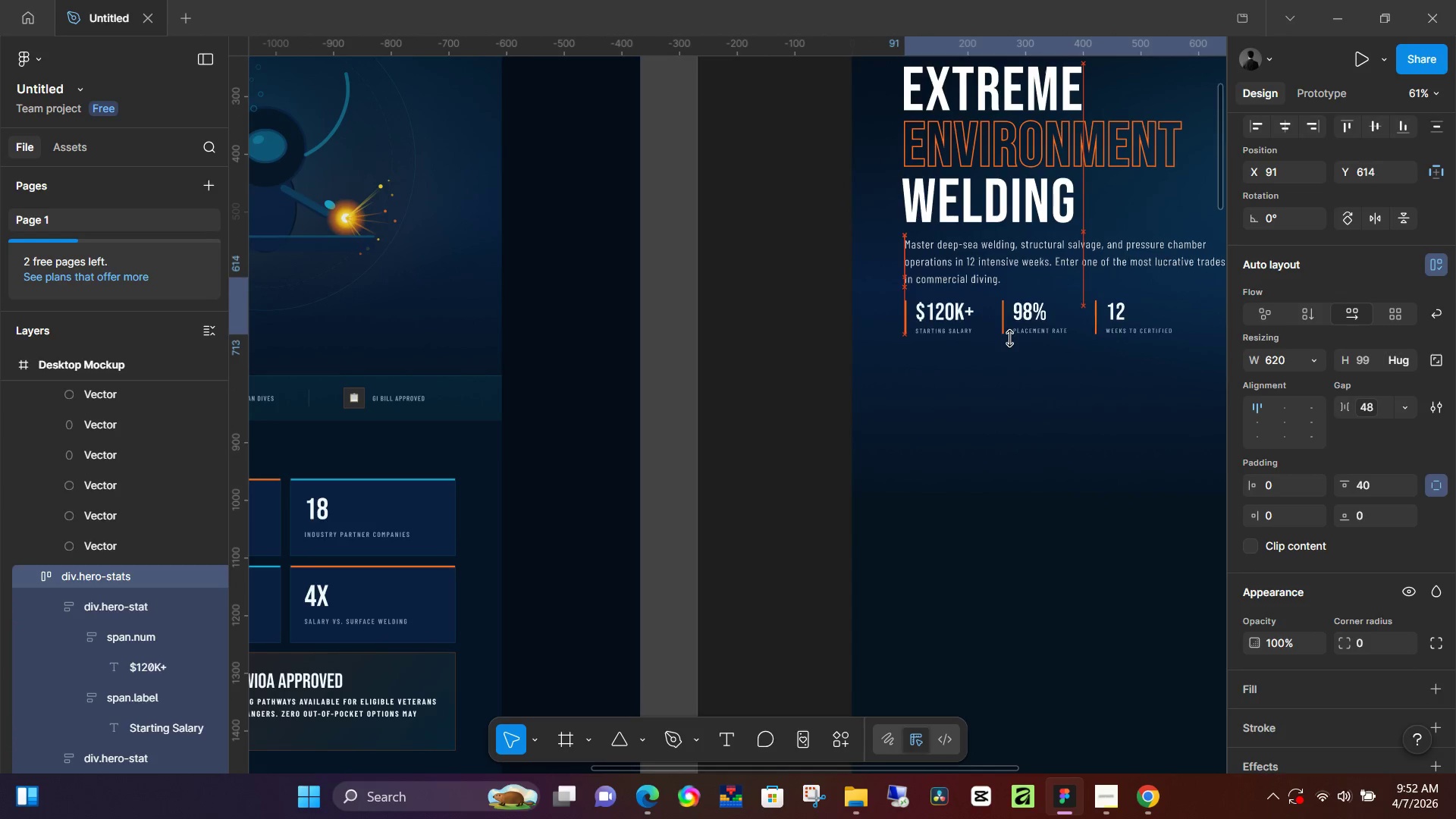 
key(ArrowDown)
 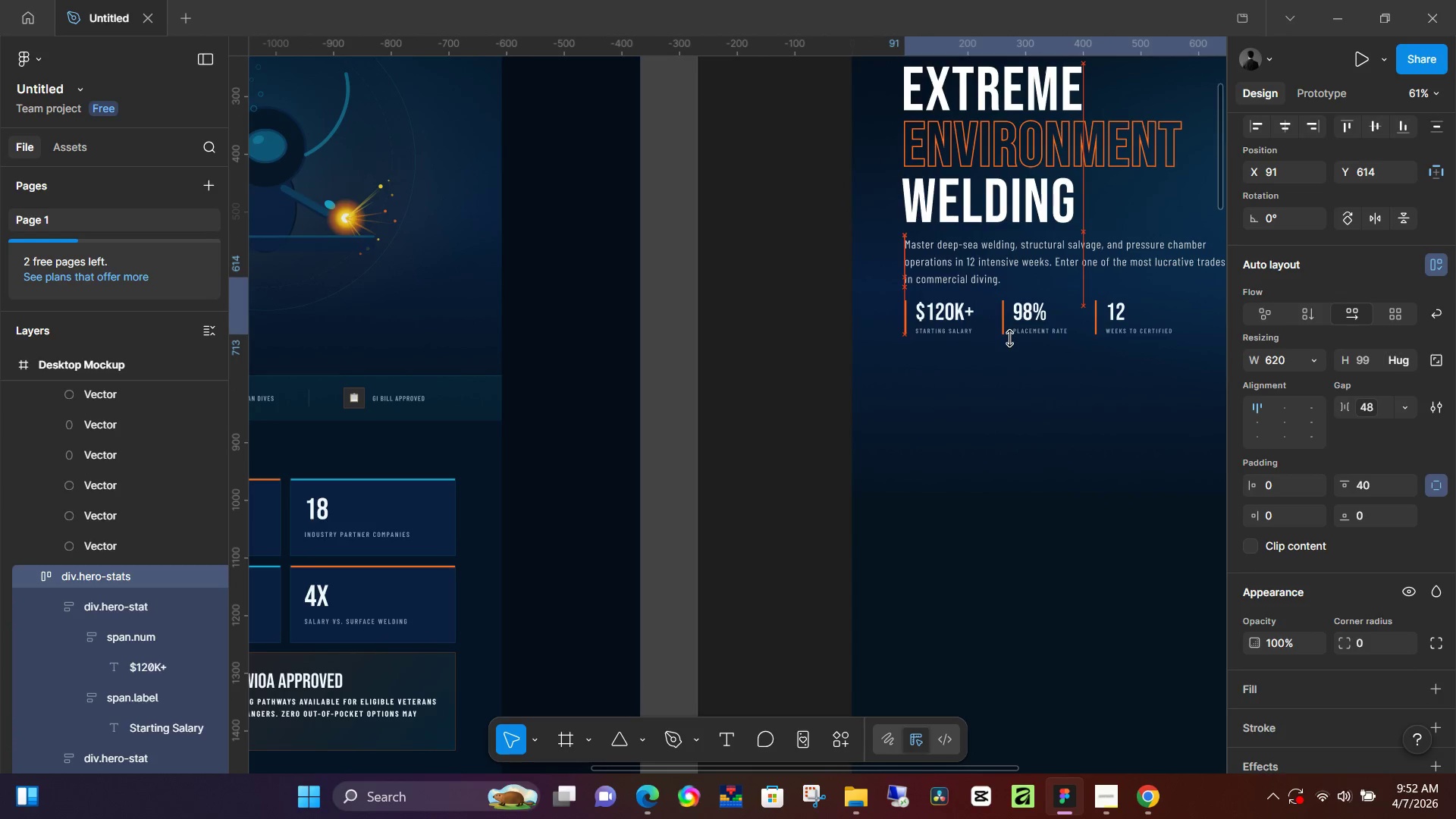 
key(ArrowDown)
 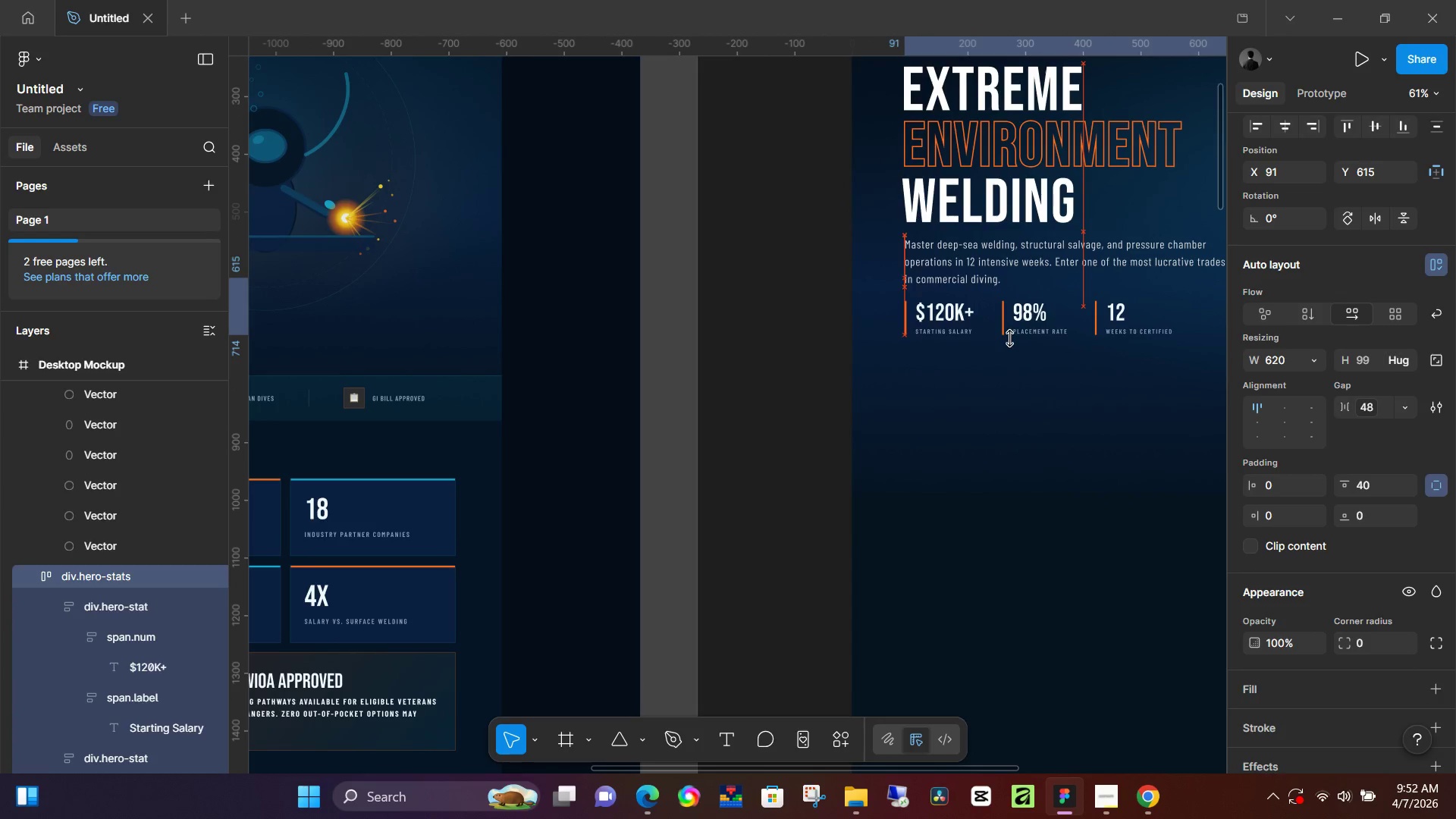 
key(ArrowDown)
 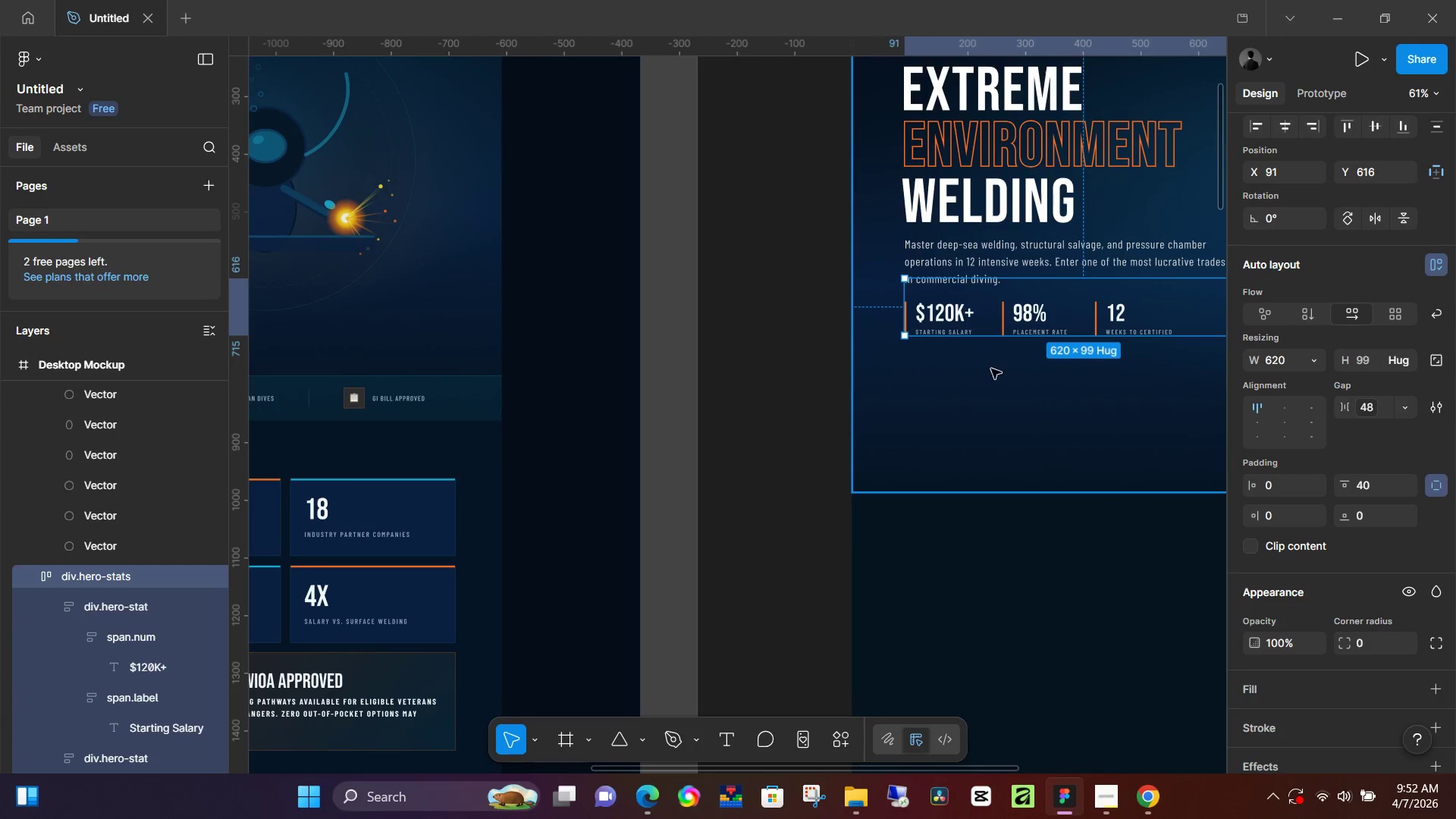 
key(ArrowDown)
 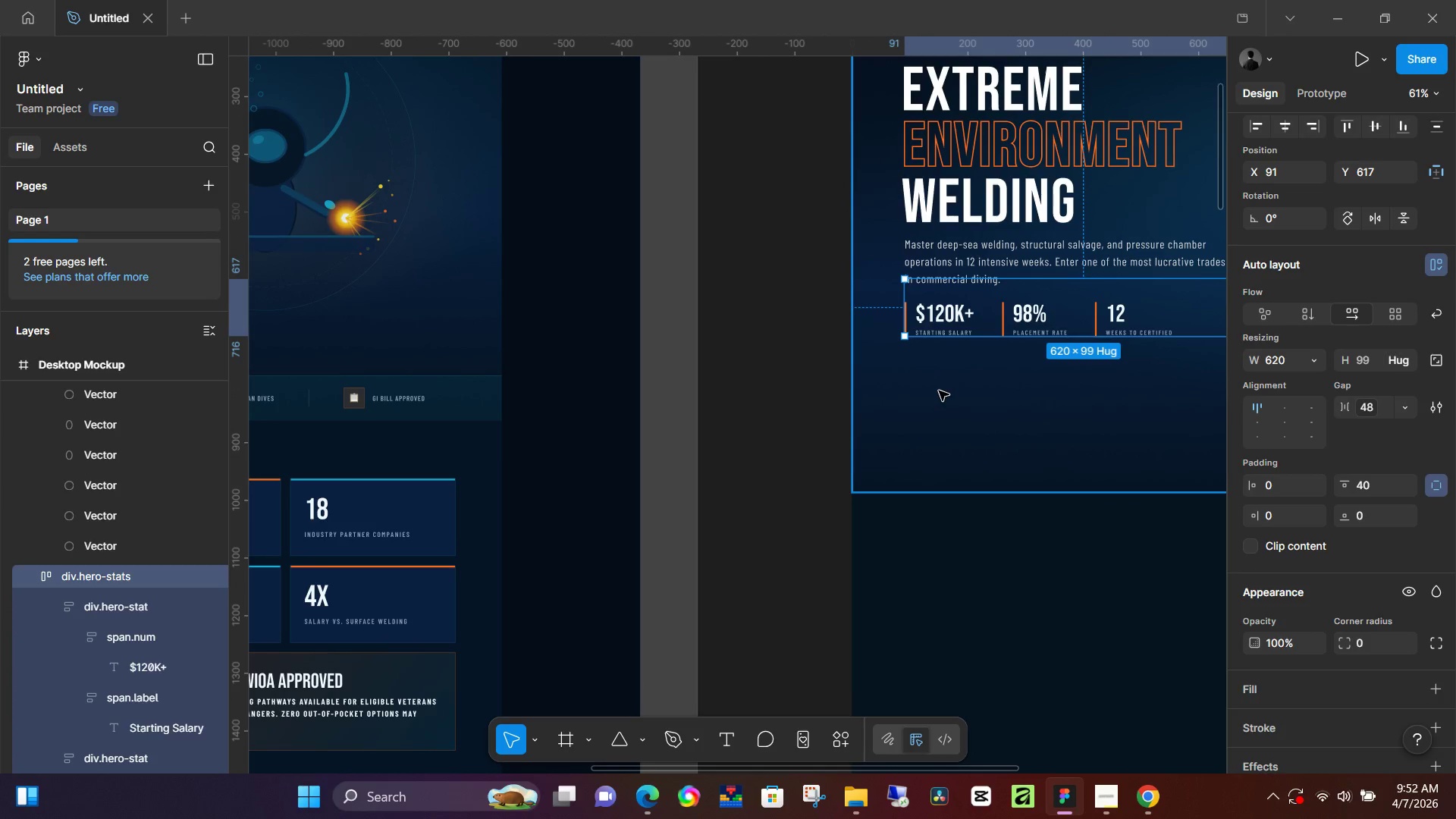 
key(ArrowUp)
 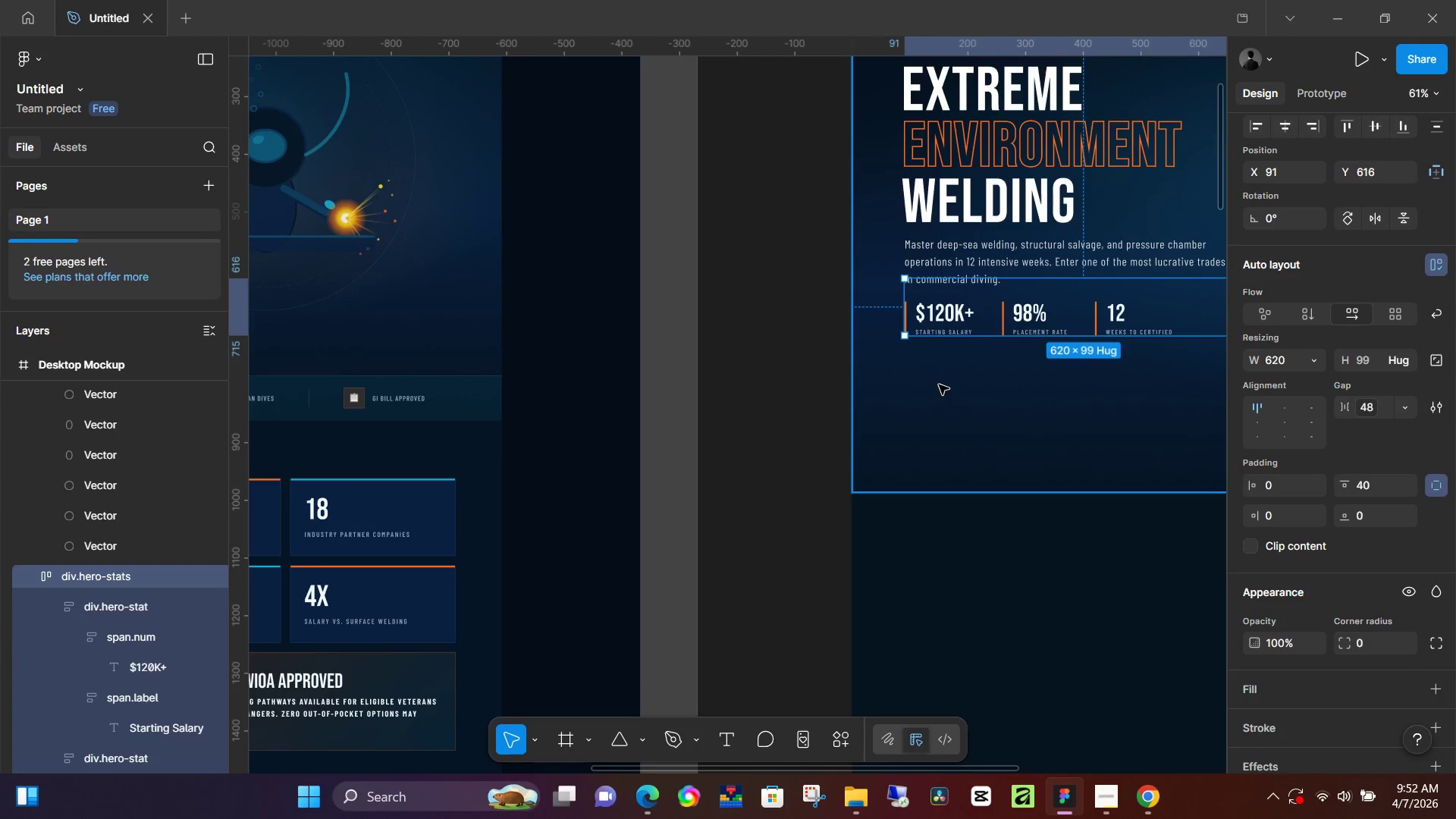 
key(ArrowUp)
 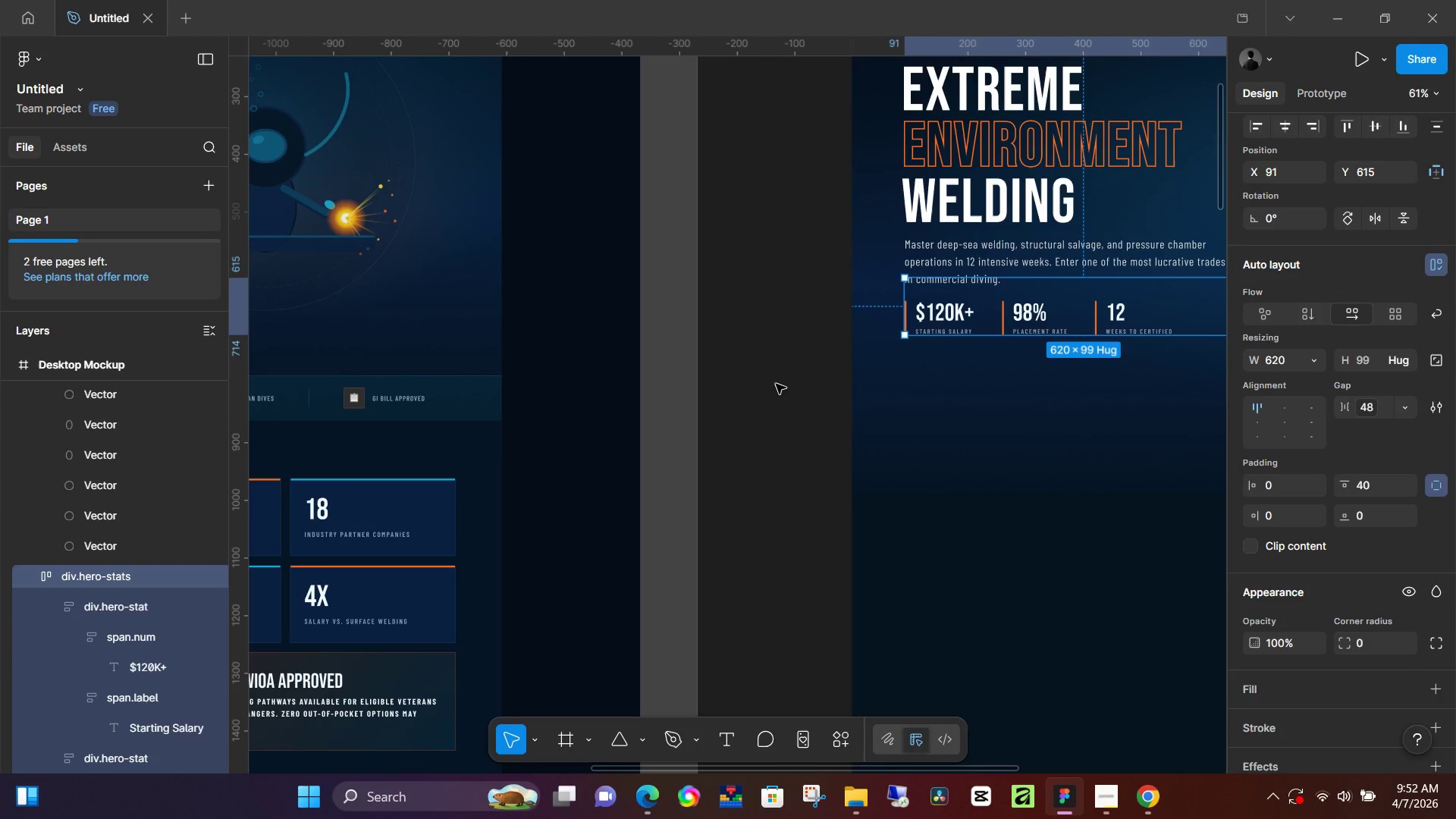 
left_click([776, 384])
 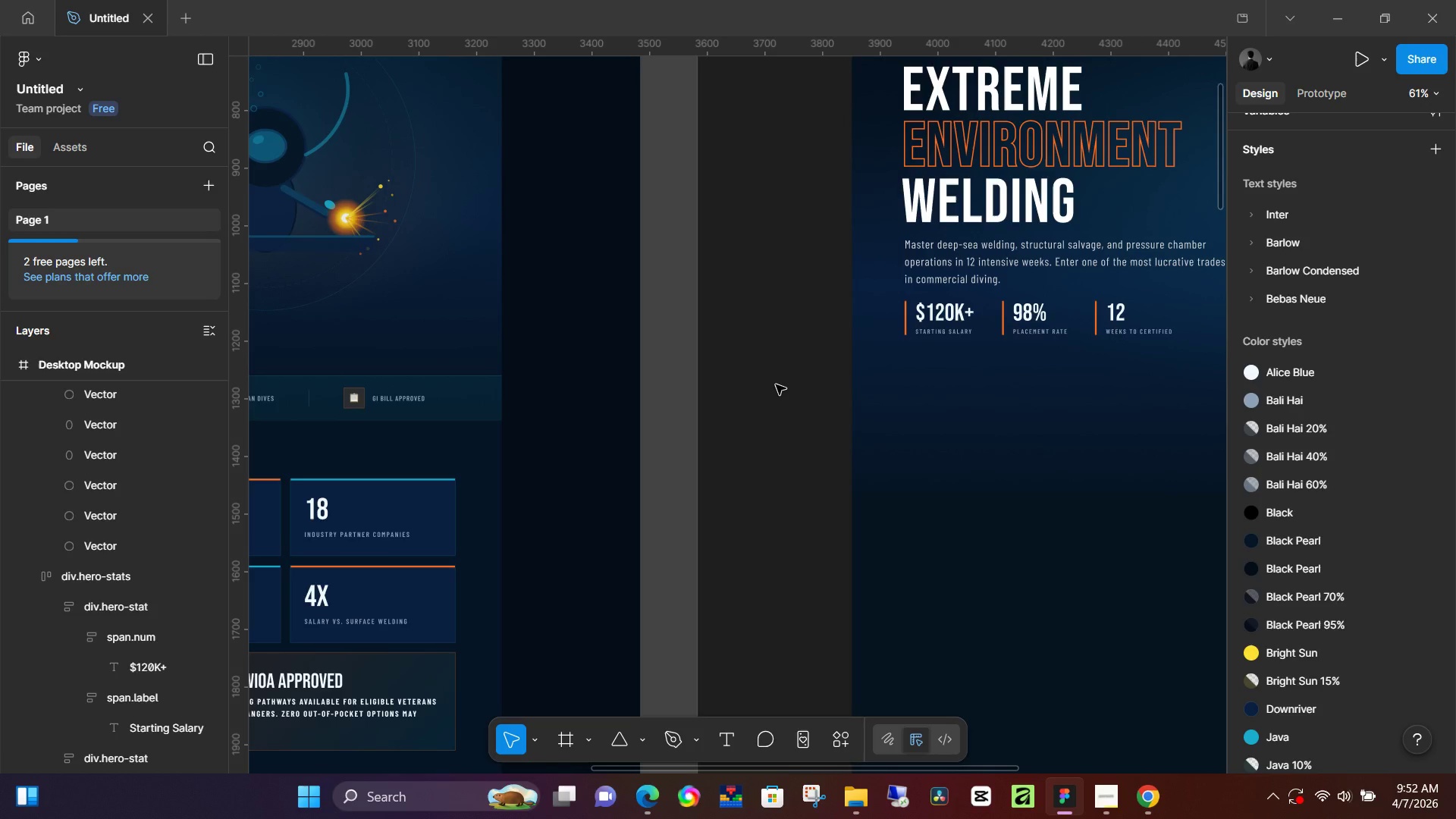 
wait(30.88)
 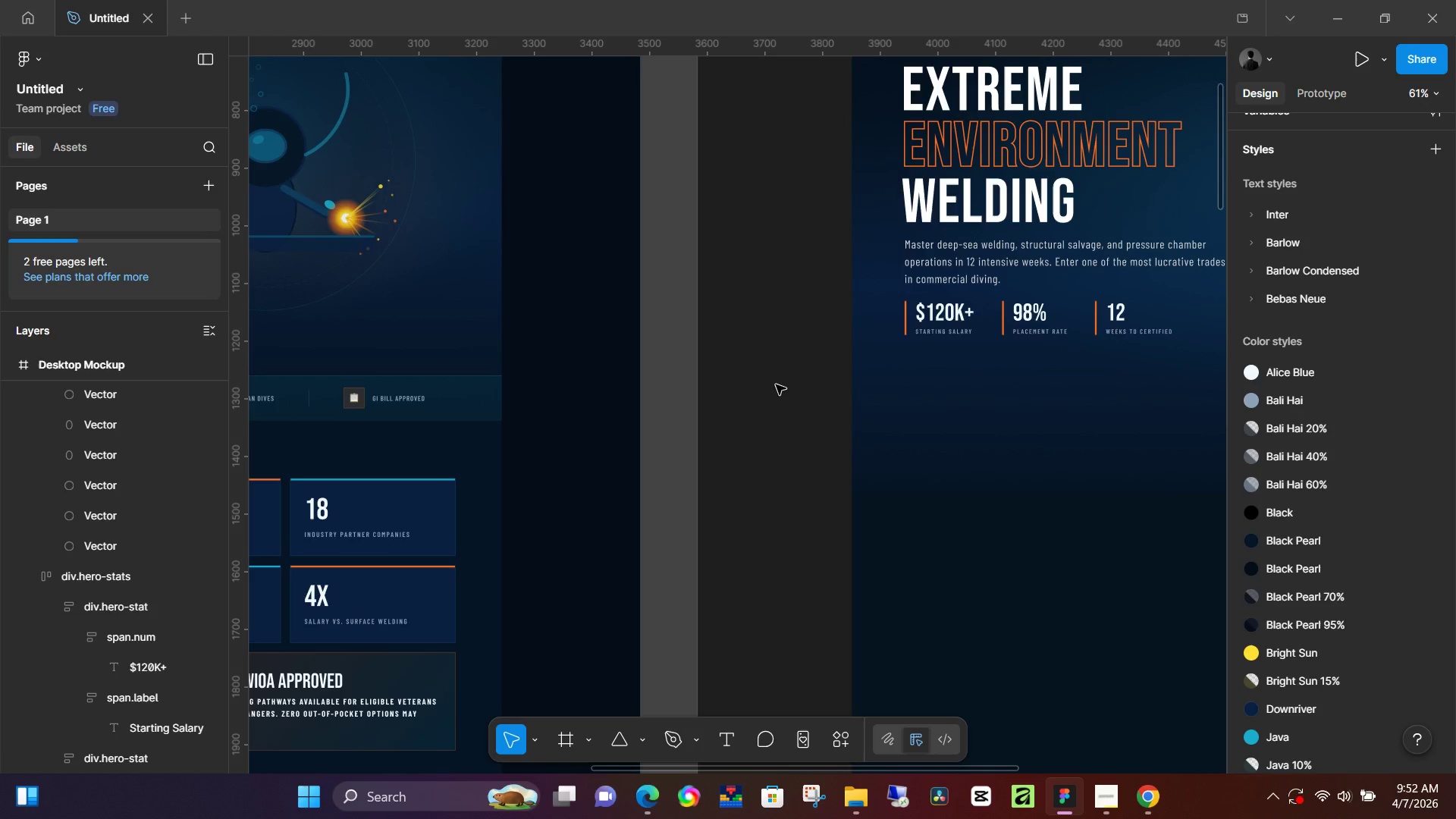 
left_click_drag(start_coordinate=[980, 769], to_coordinate=[1190, 777])
 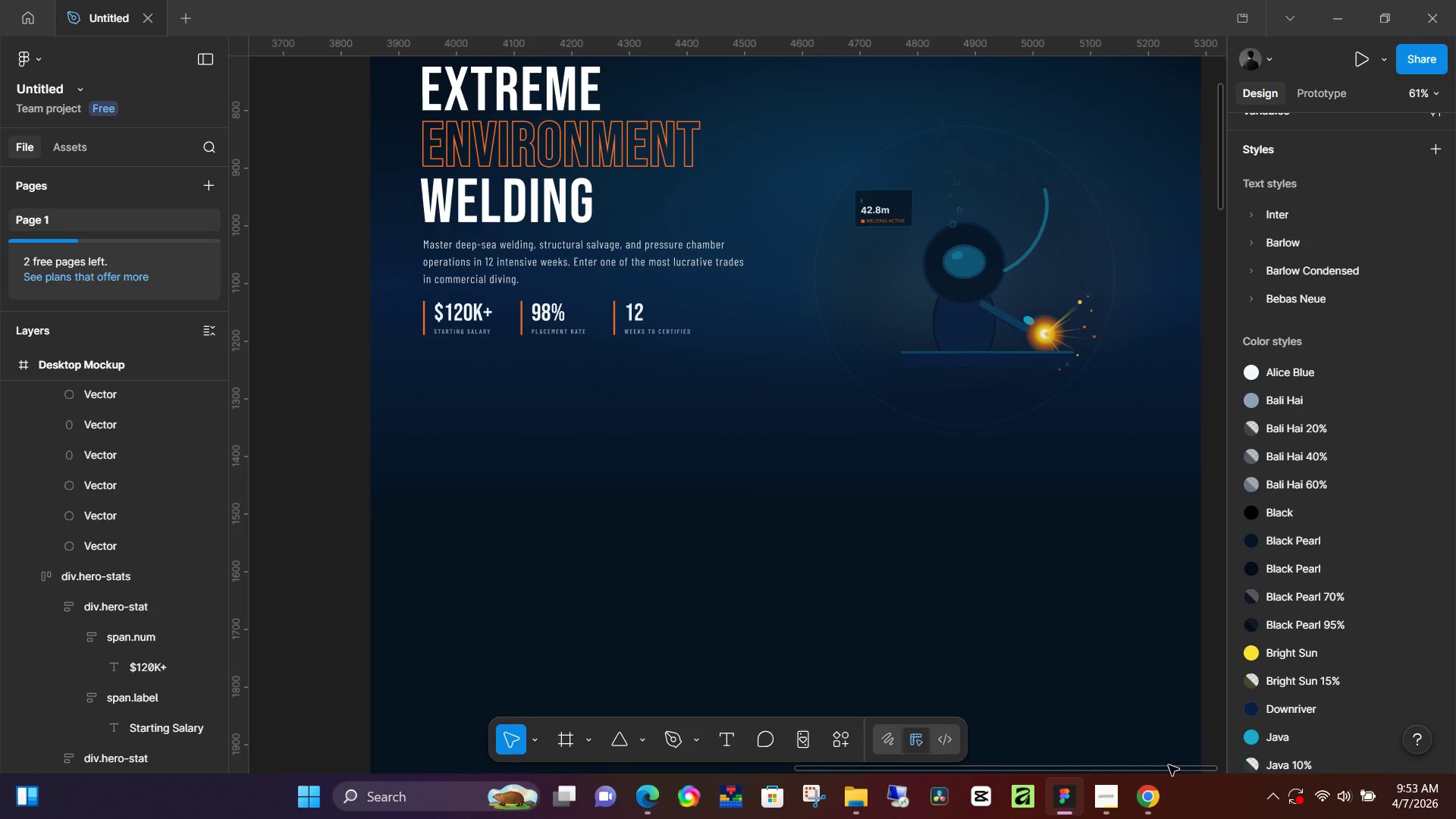 
wait(40.28)
 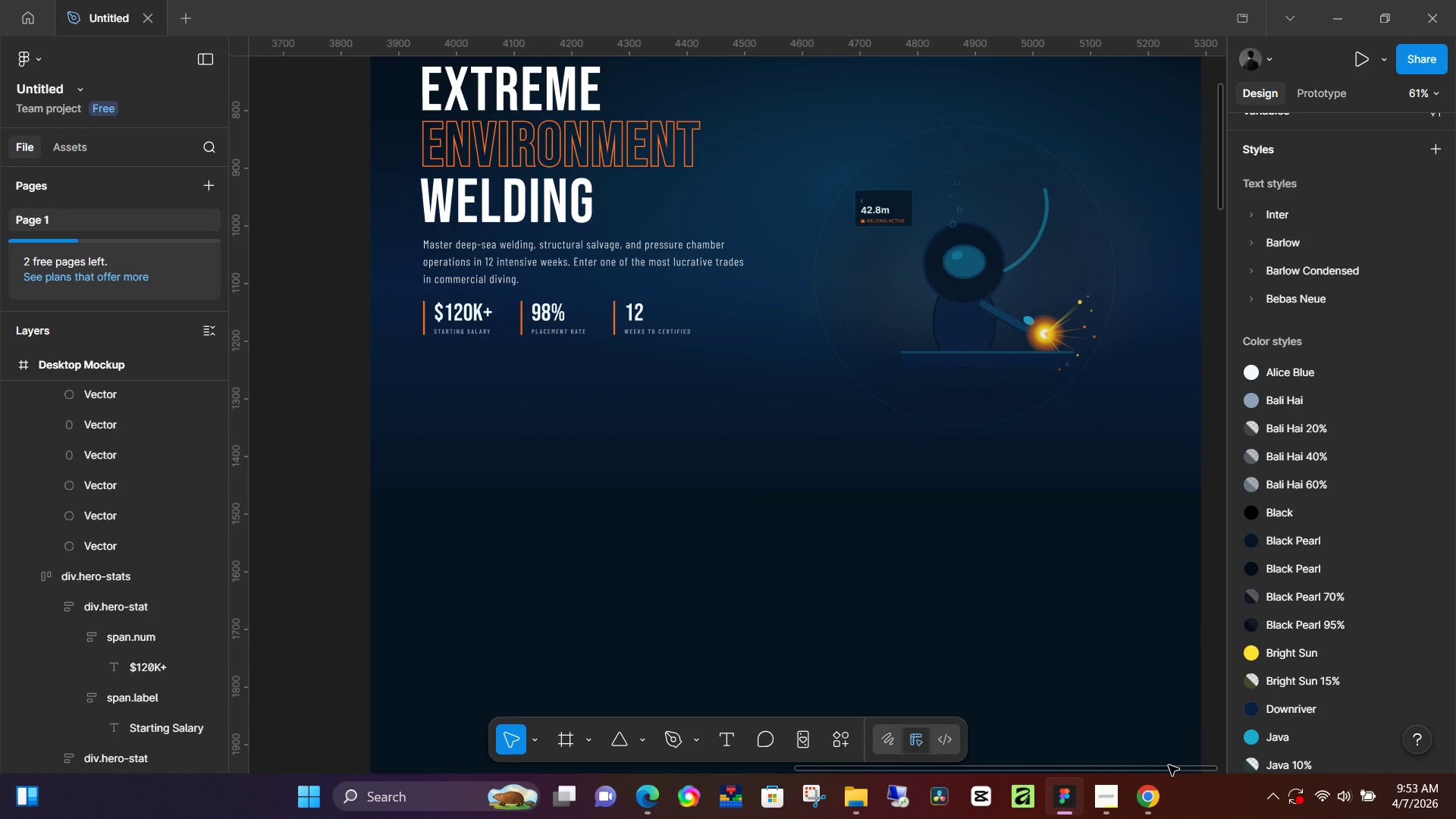 
scroll: coordinate [983, 472], scroll_direction: up, amount: 2.0
 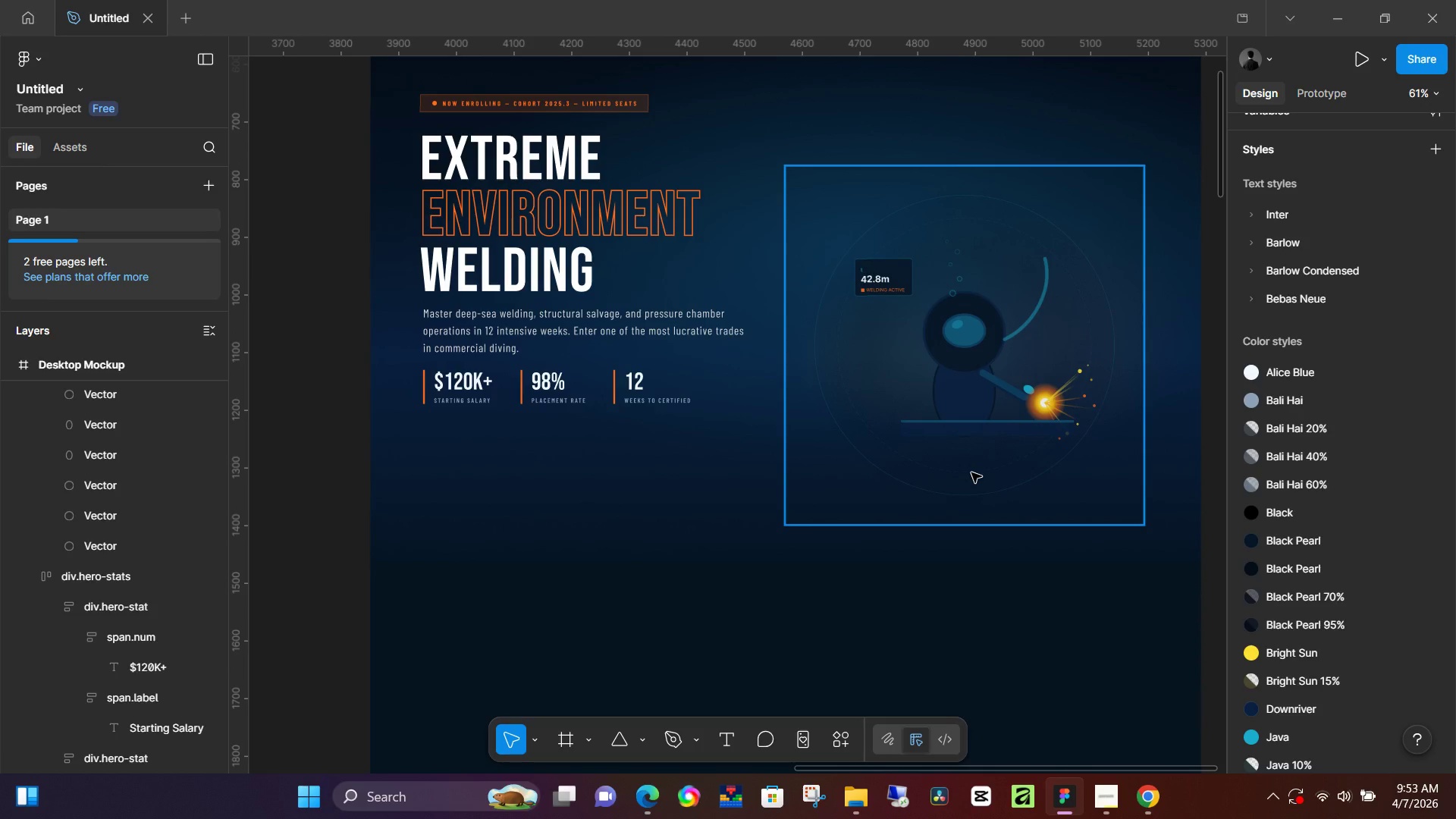 
wait(28.48)
 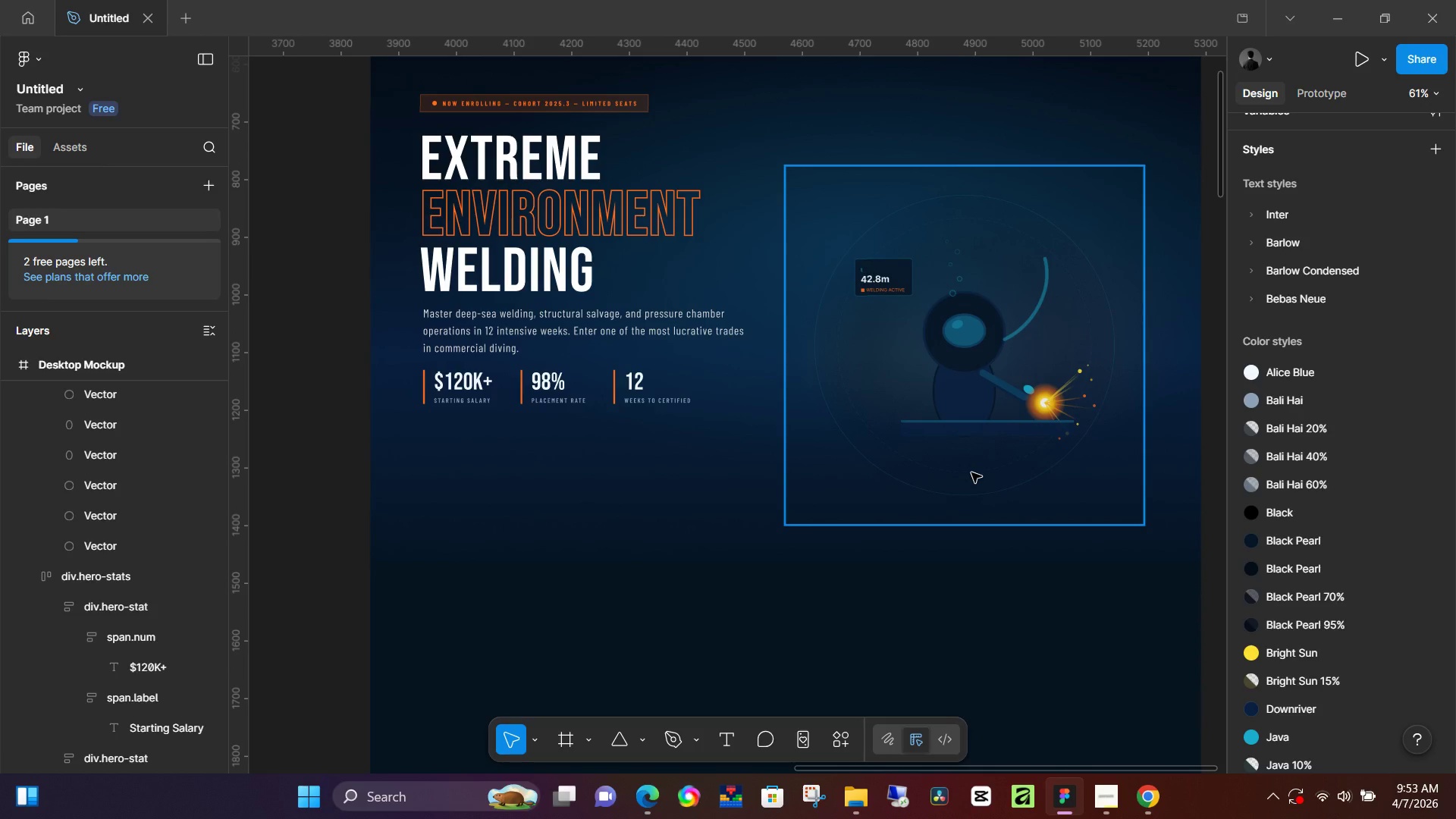 
left_click([354, 522])
 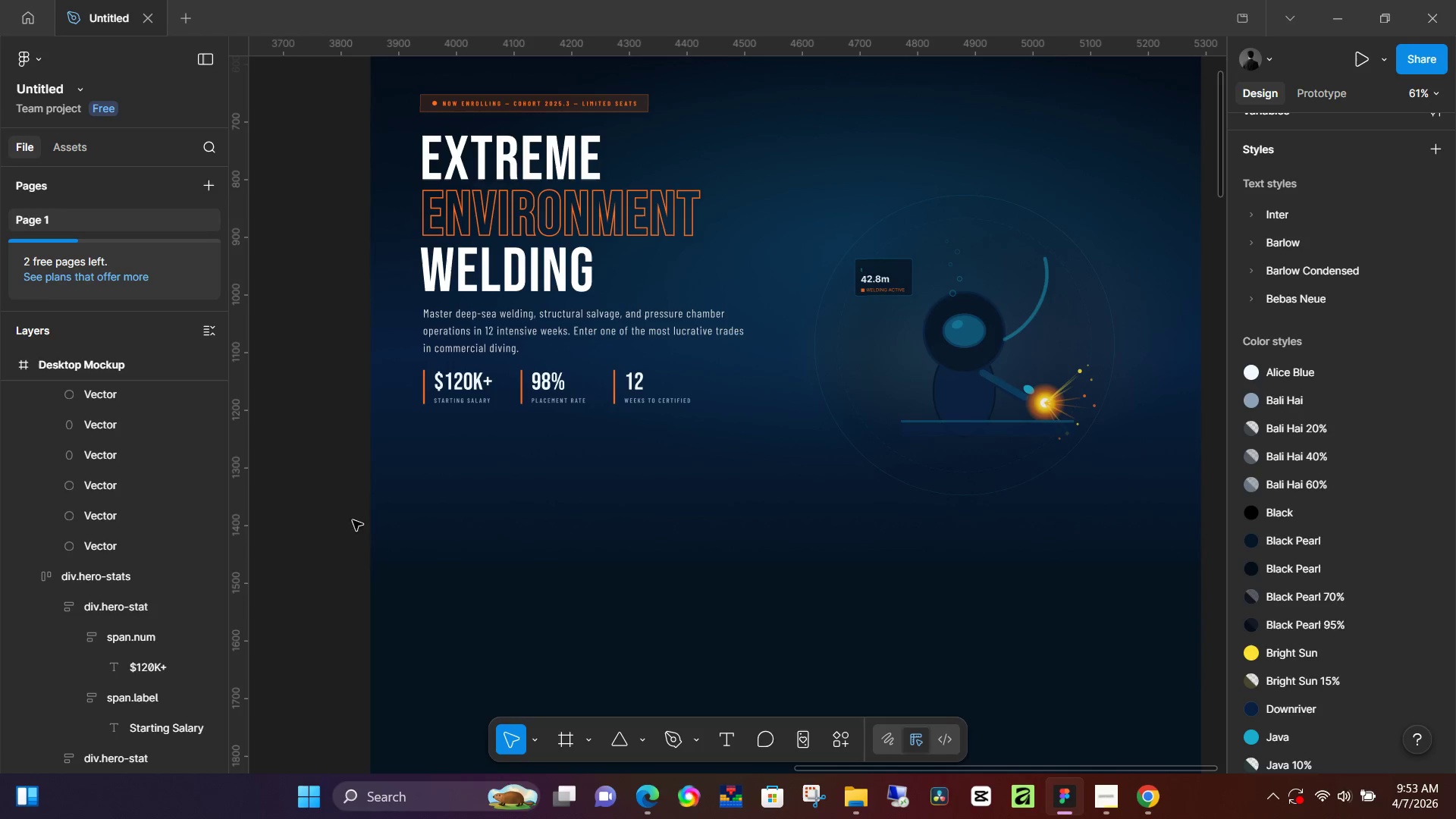 
hold_key(key=Space, duration=1.25)
 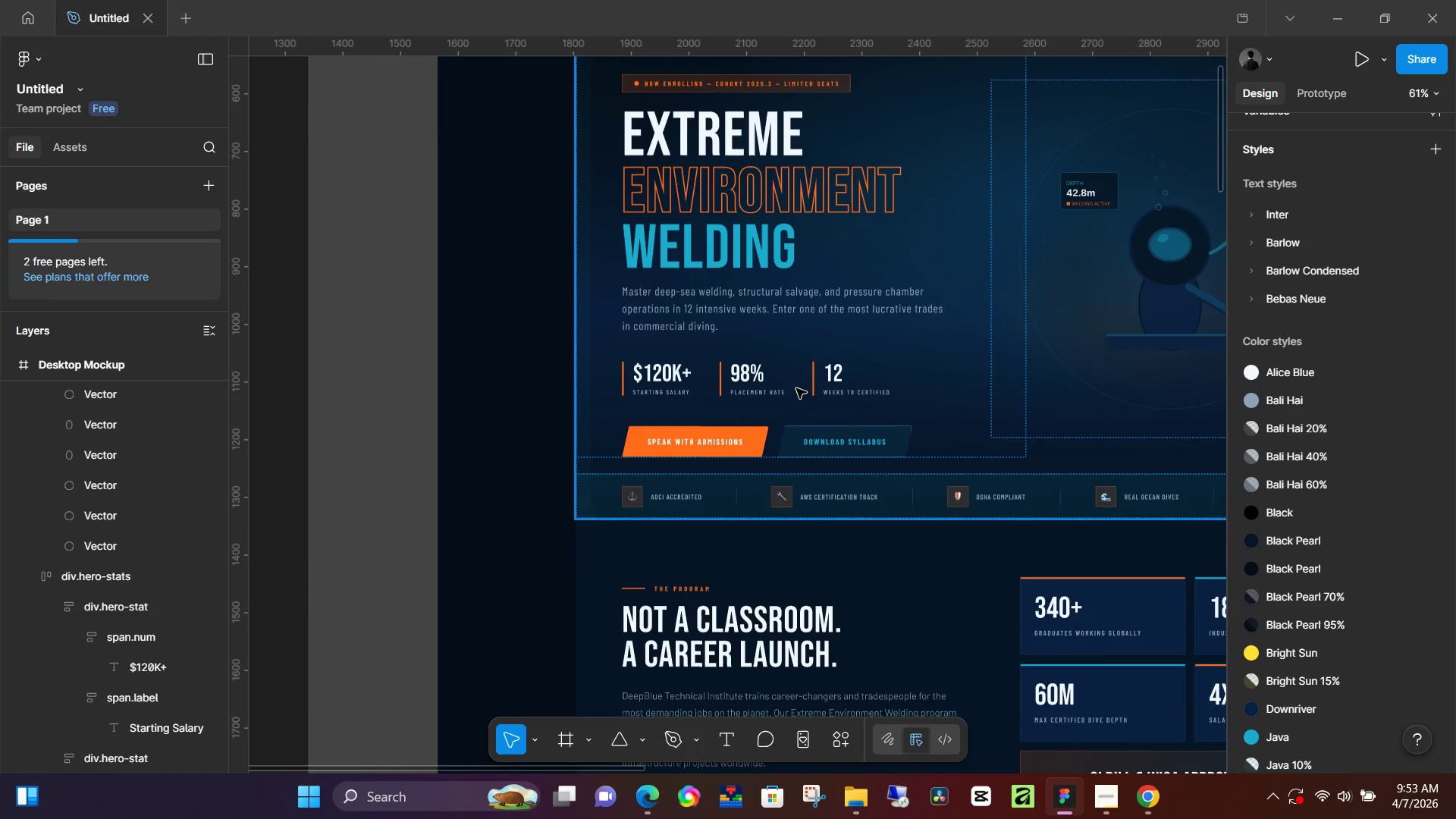 
left_click_drag(start_coordinate=[356, 532], to_coordinate=[1061, 512])
 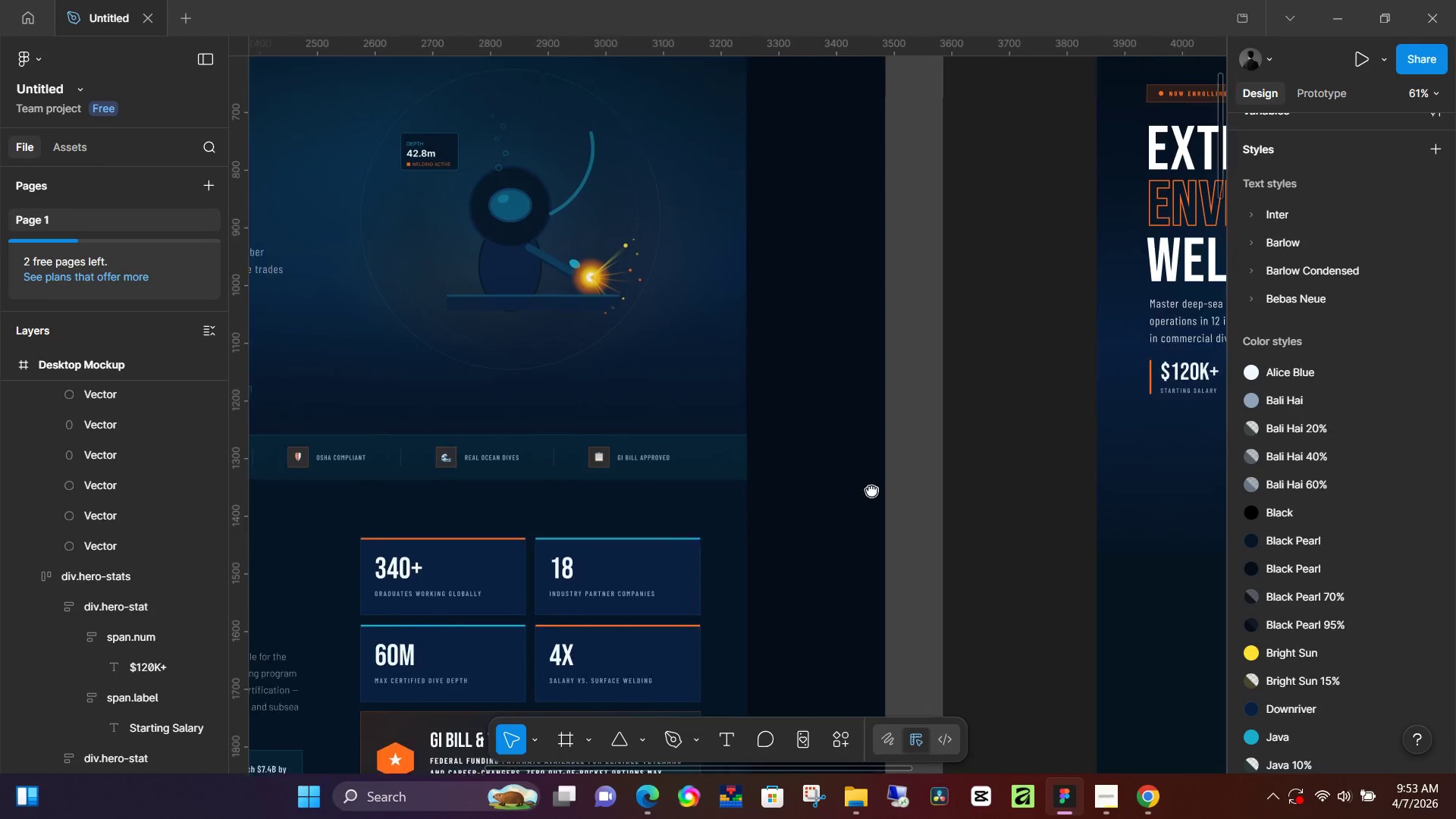 
left_click_drag(start_coordinate=[607, 476], to_coordinate=[1287, 526])
 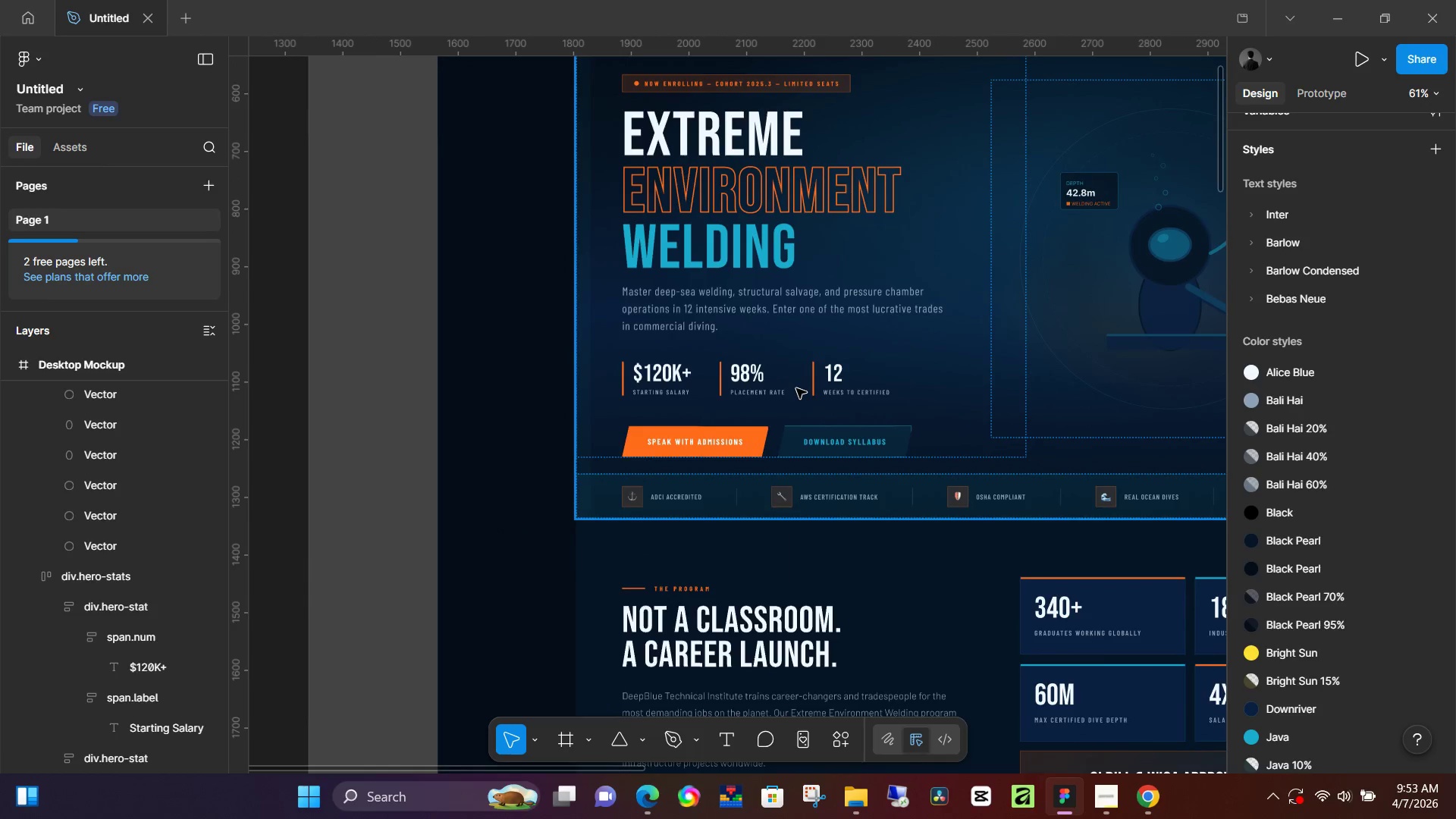 
double_click([796, 388])
 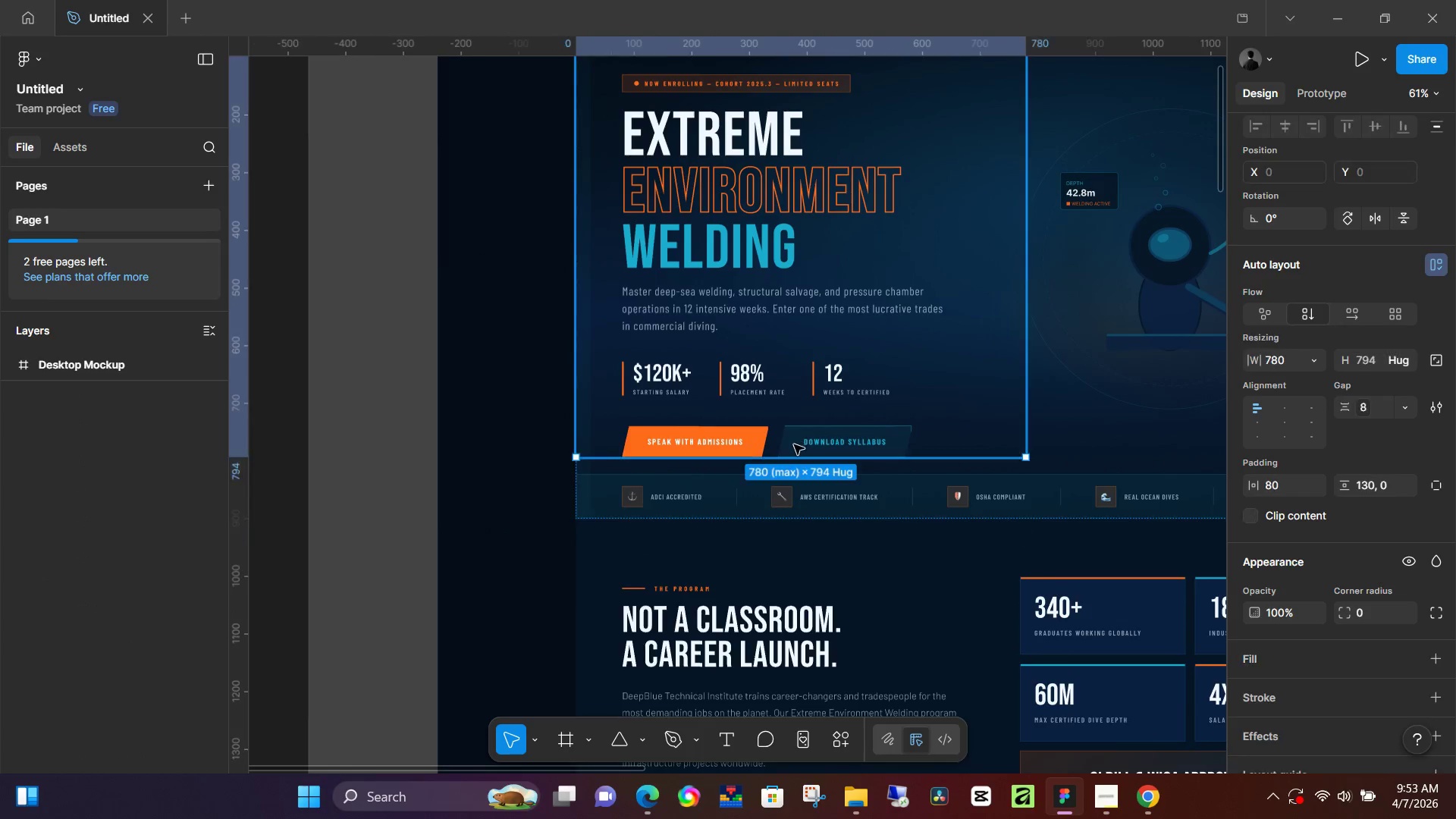 
triple_click([794, 444])
 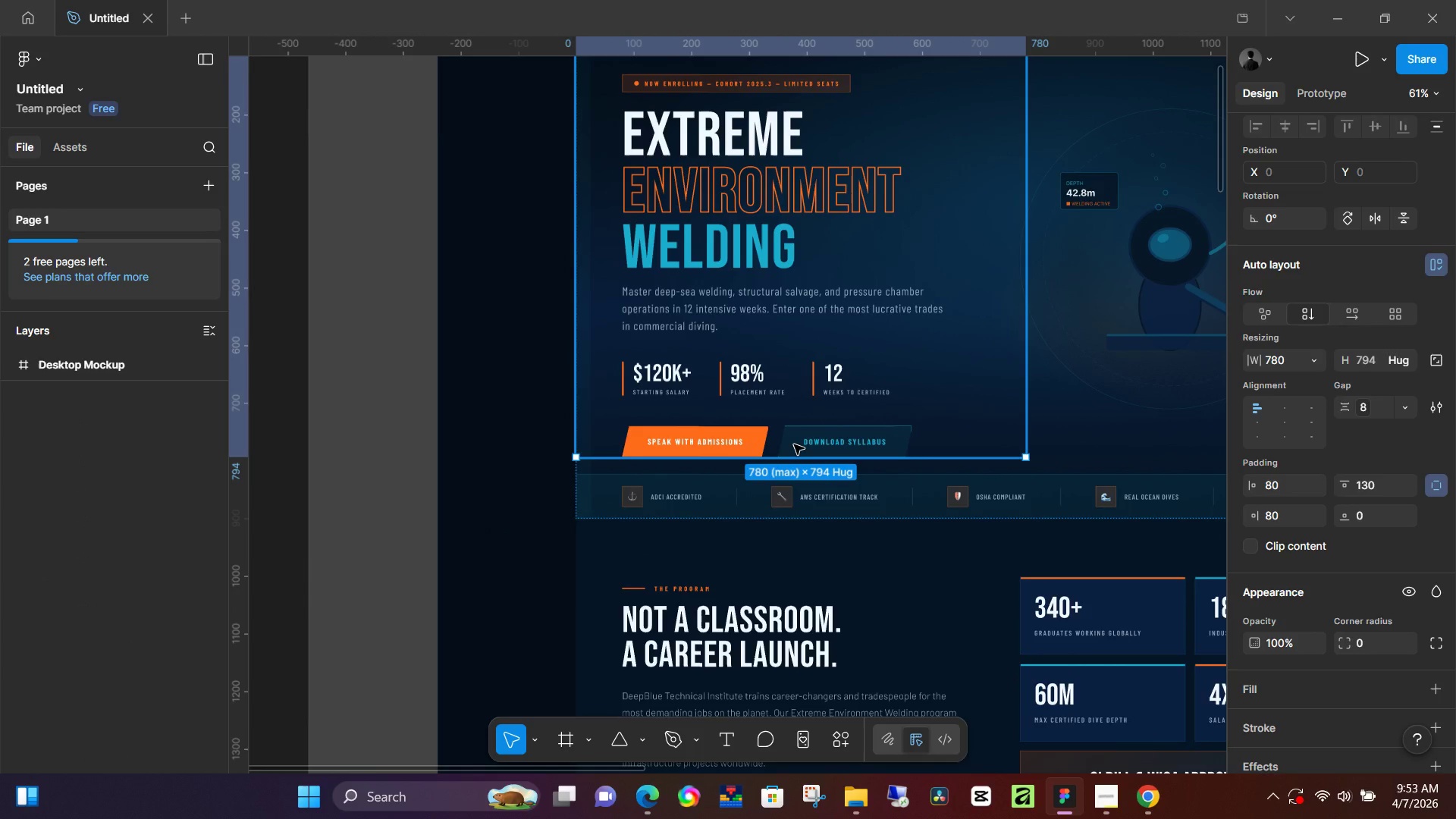 
triple_click([794, 444])
 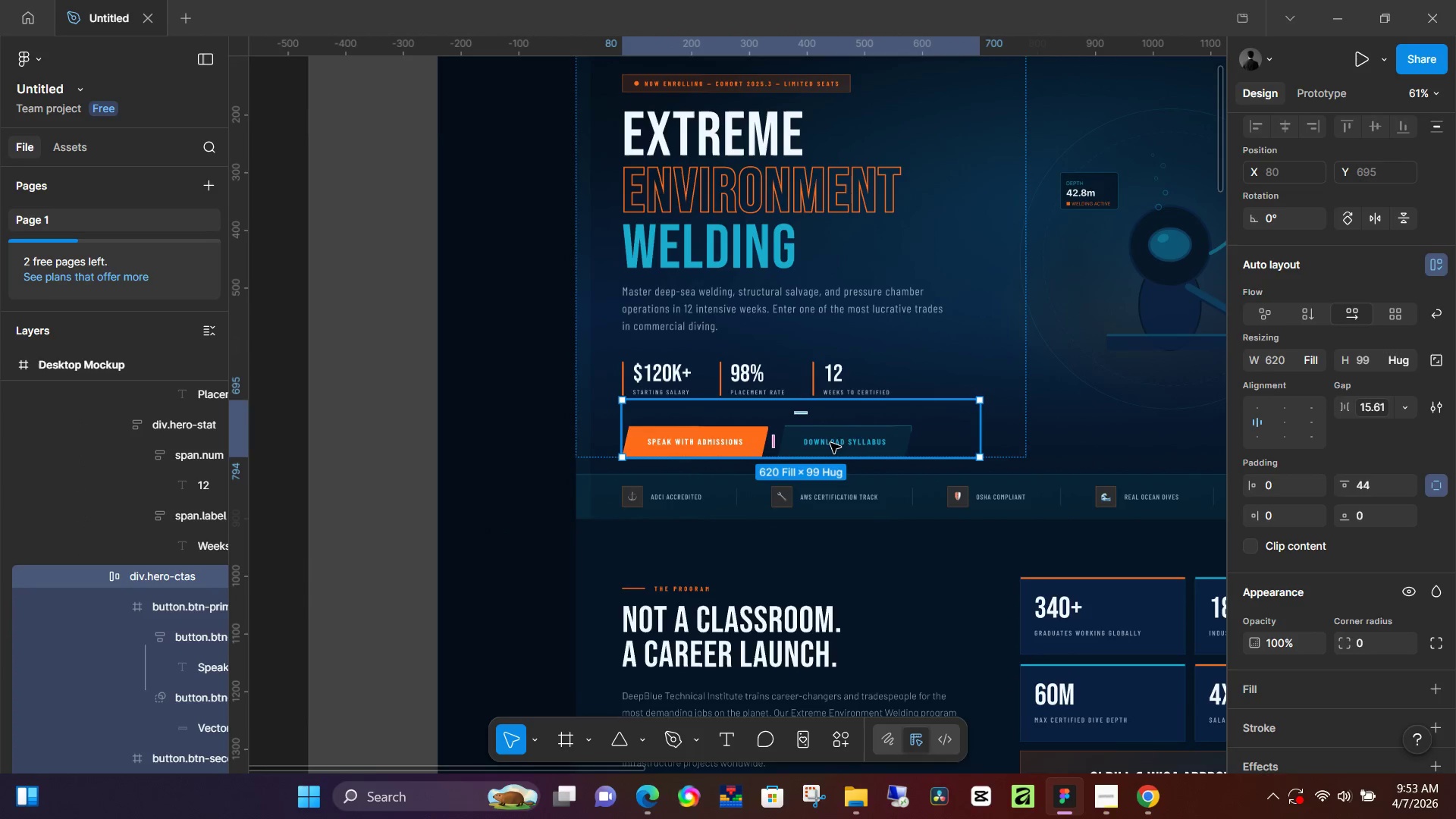 
key(Control+C)
 